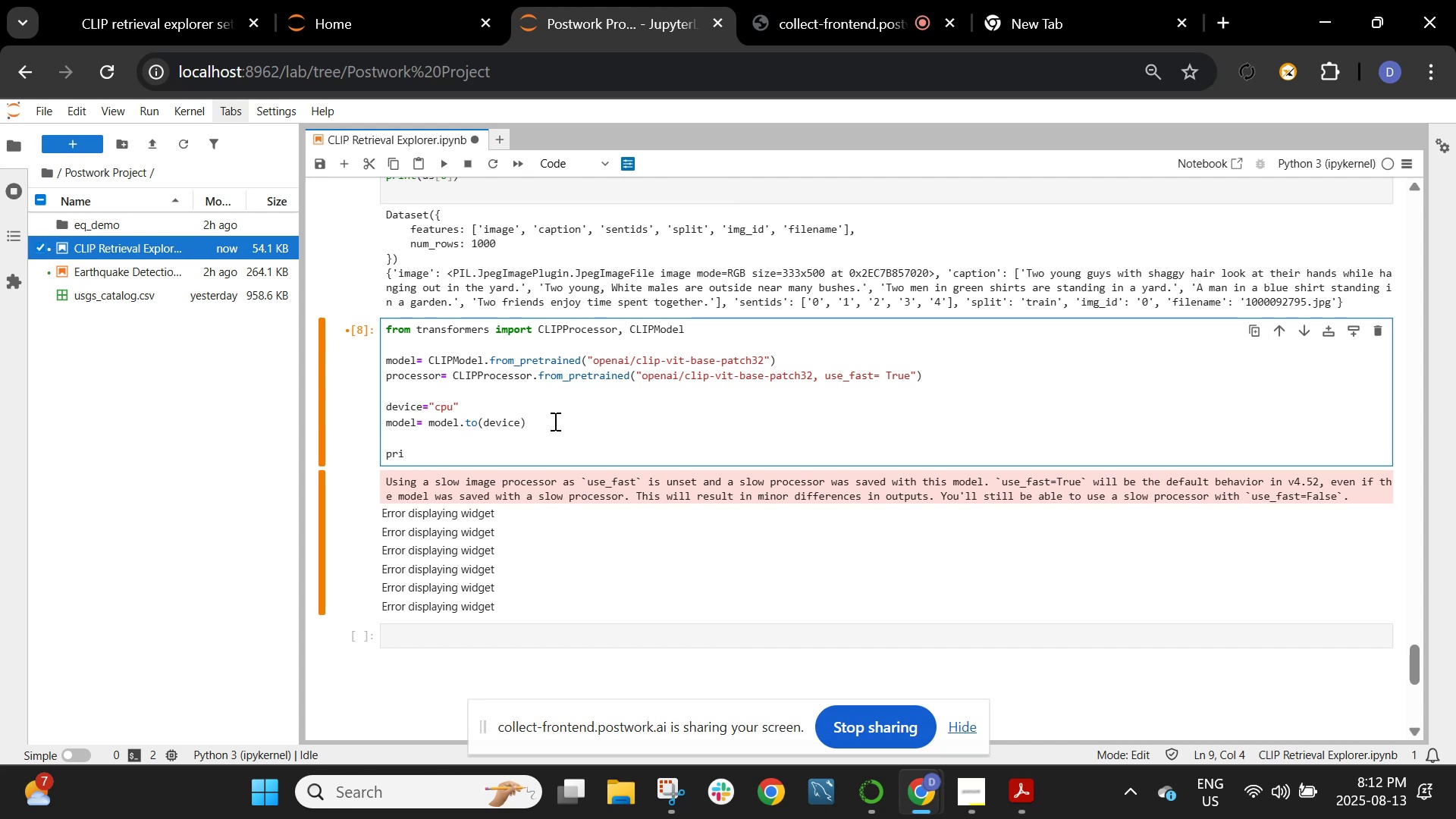 
wait(8.37)
 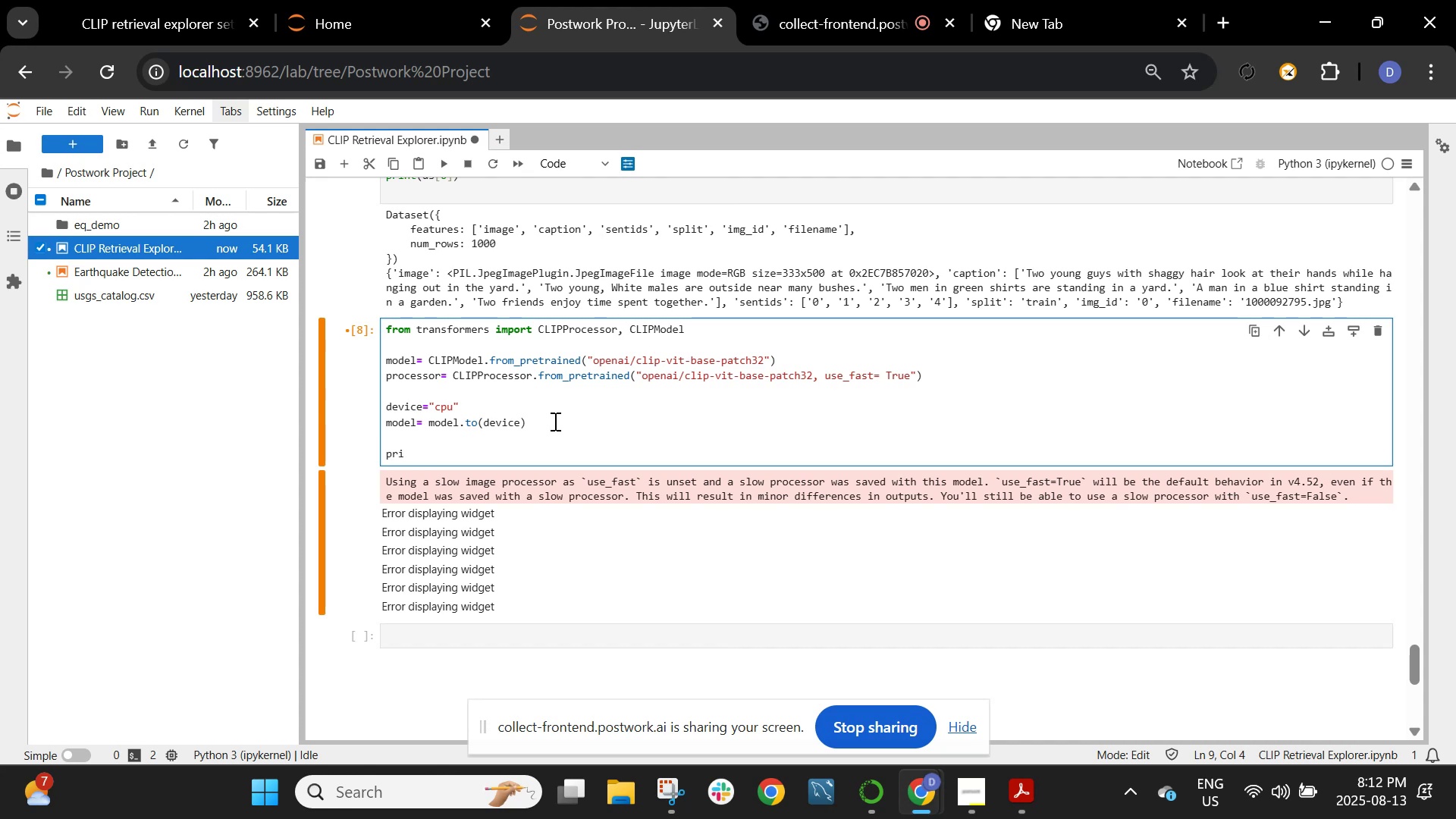 
type(nt("Using device:" , device))
 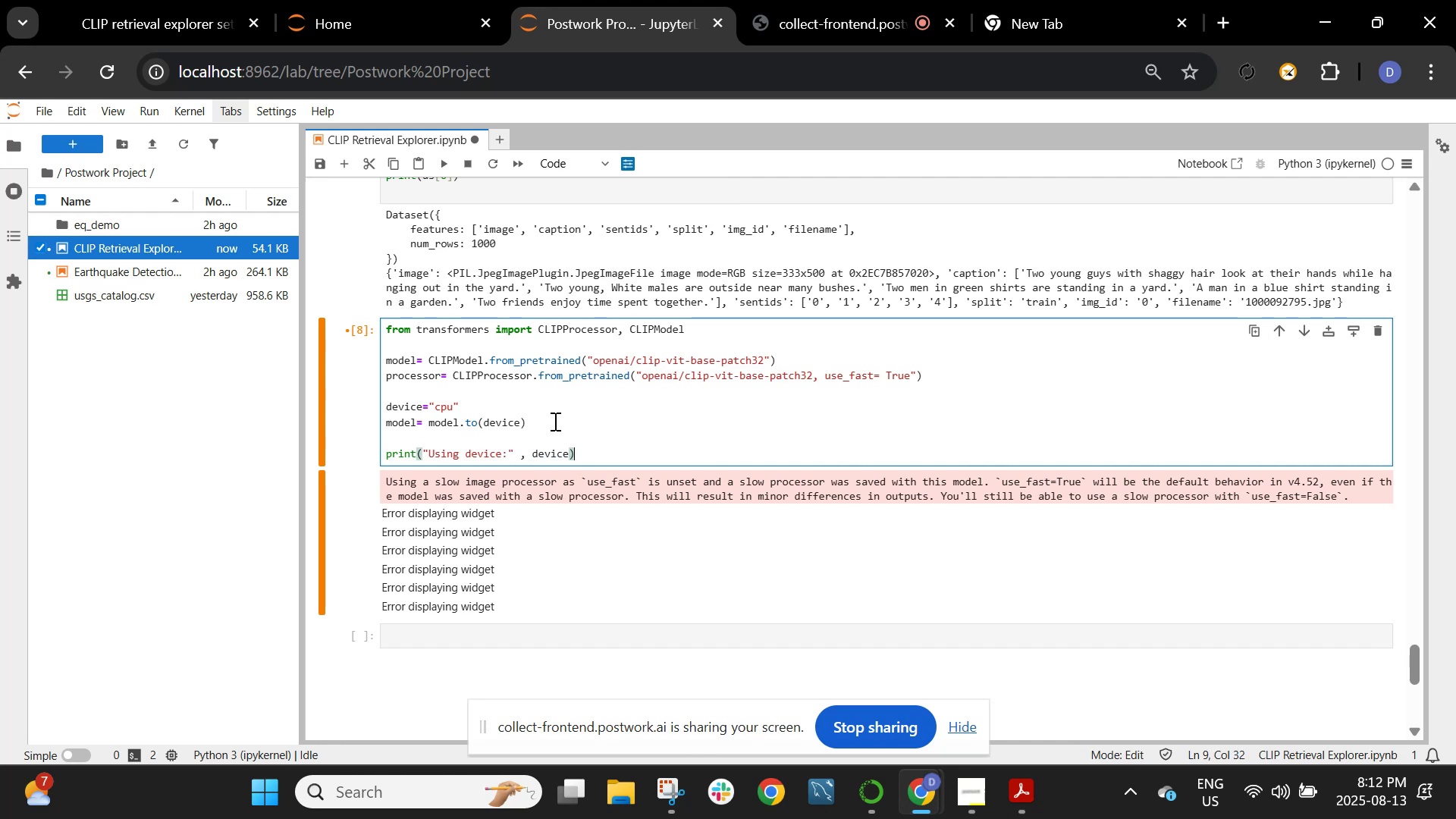 
key(Shift+Enter)
 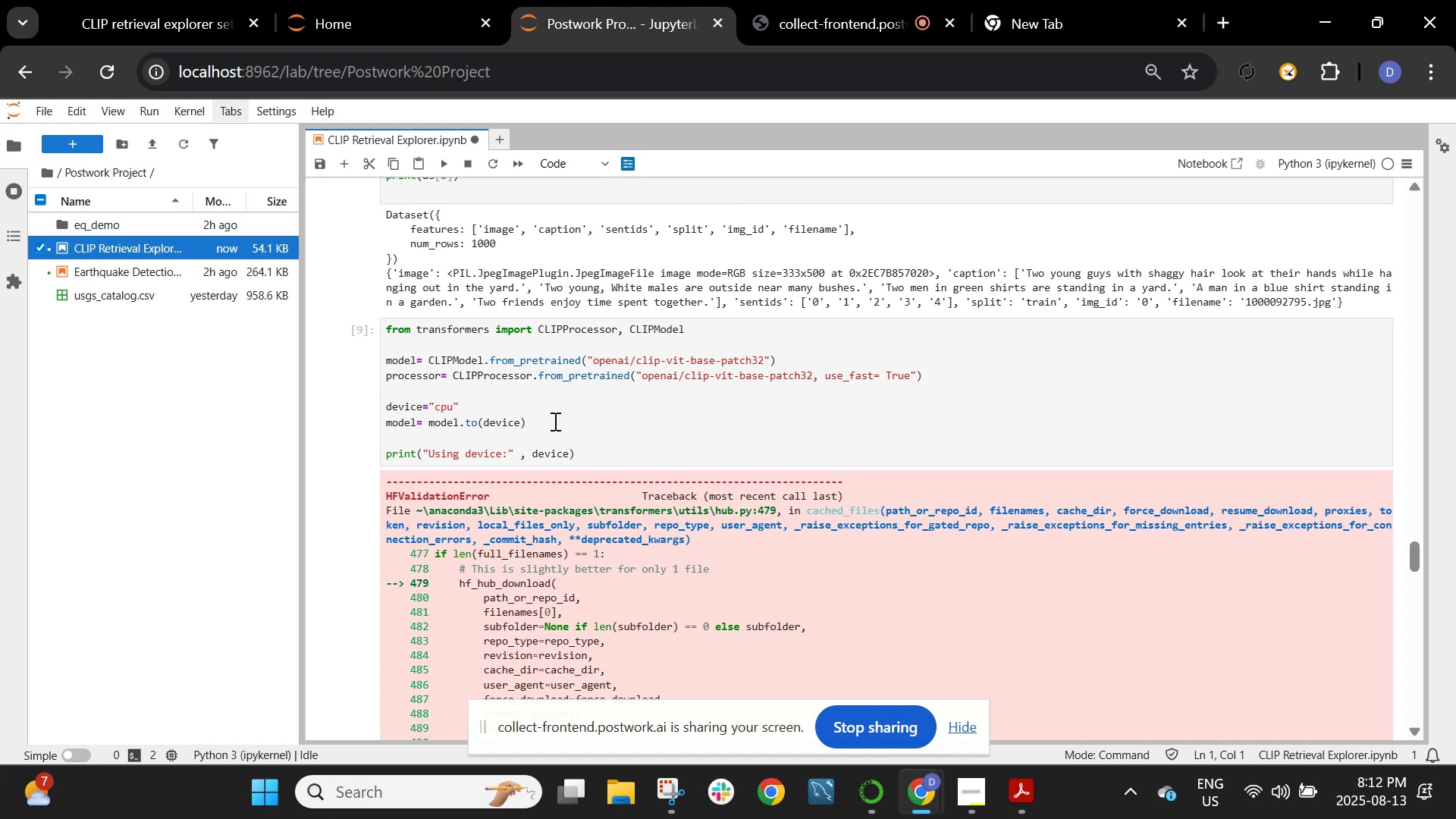 
wait(6.09)
 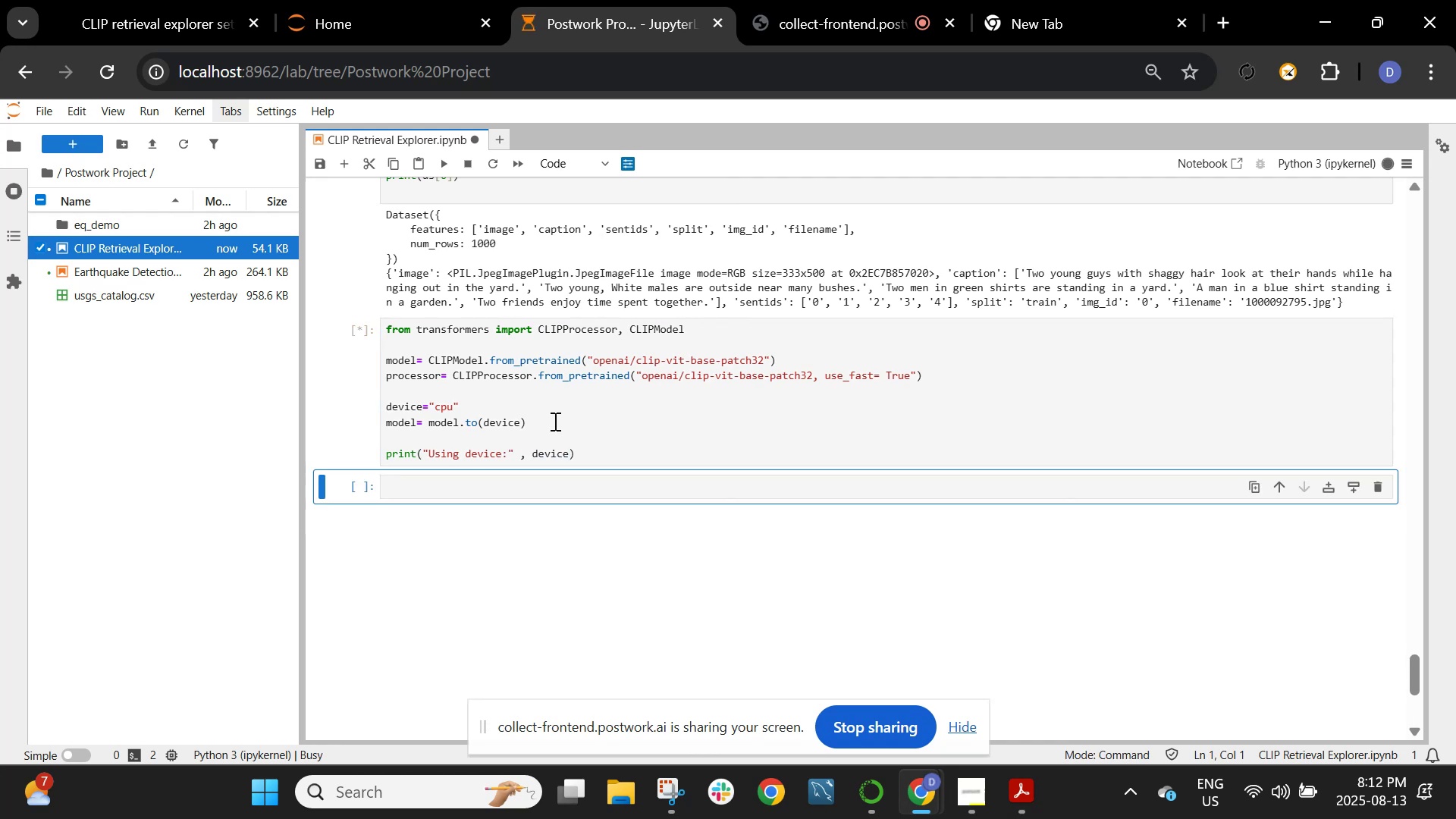 
scroll: coordinate [554, 421], scroll_direction: down, amount: 5.0
 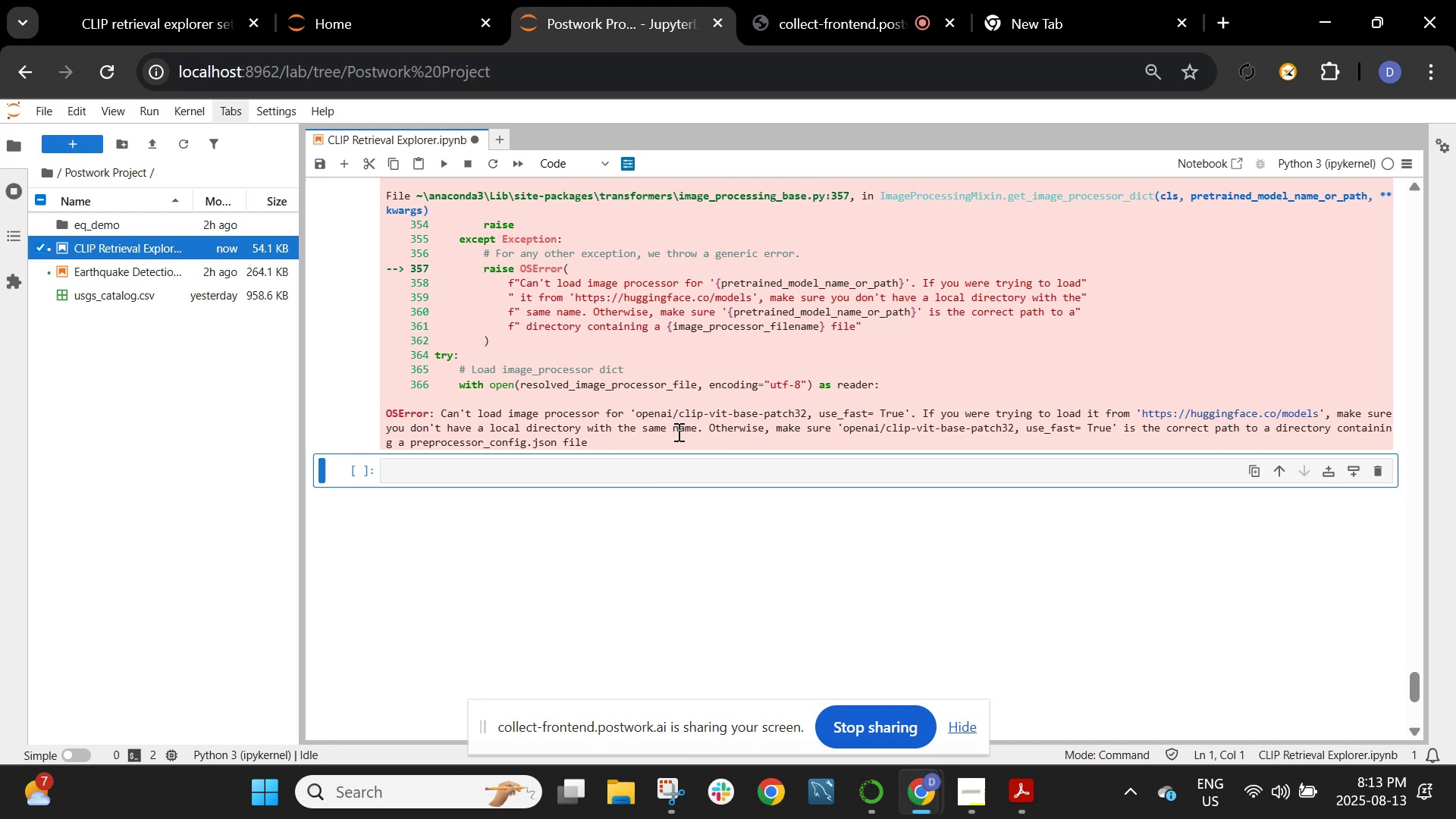 
wait(15.58)
 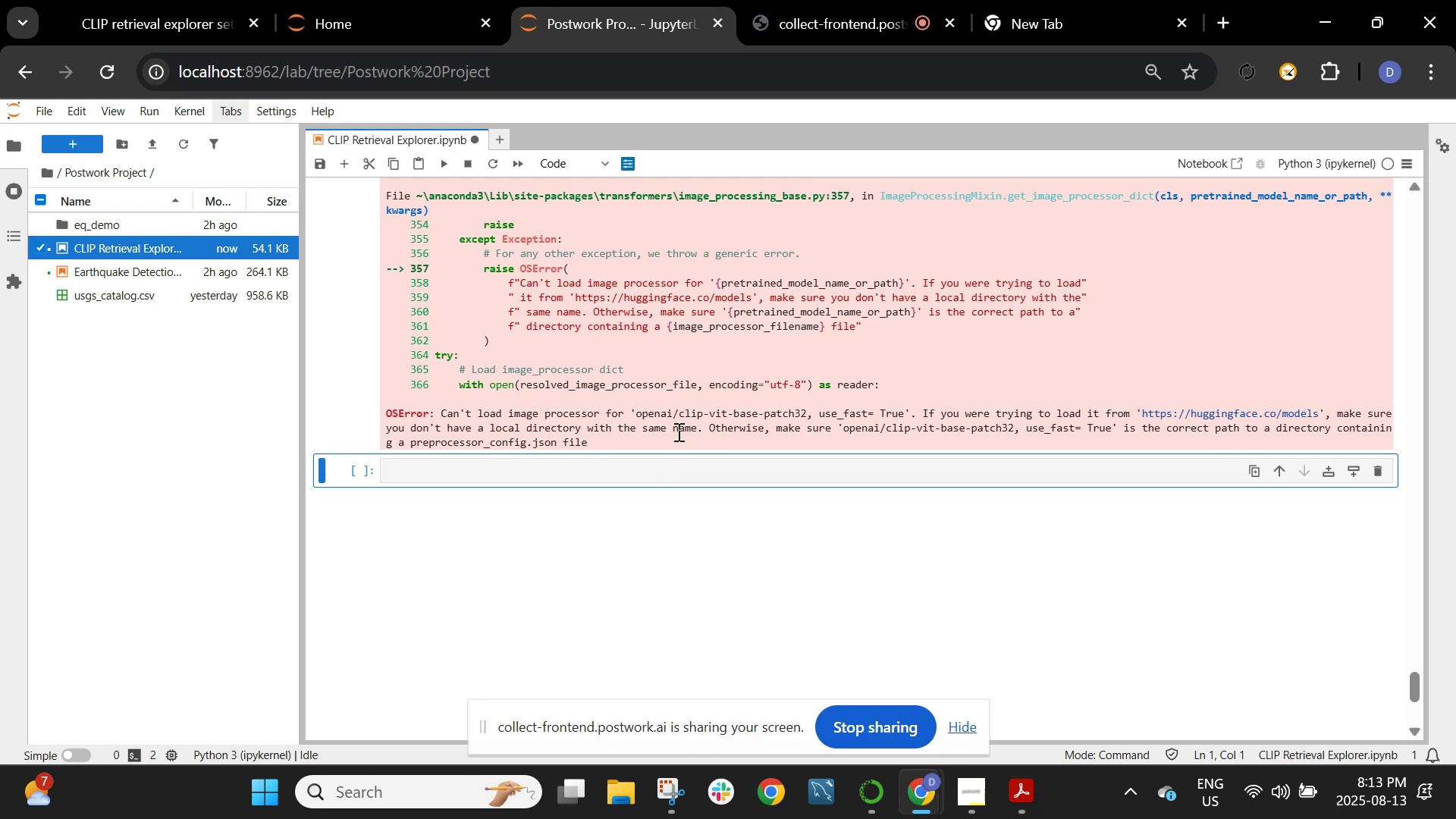 
left_click_drag(start_coordinate=[598, 445], to_coordinate=[384, 408])
 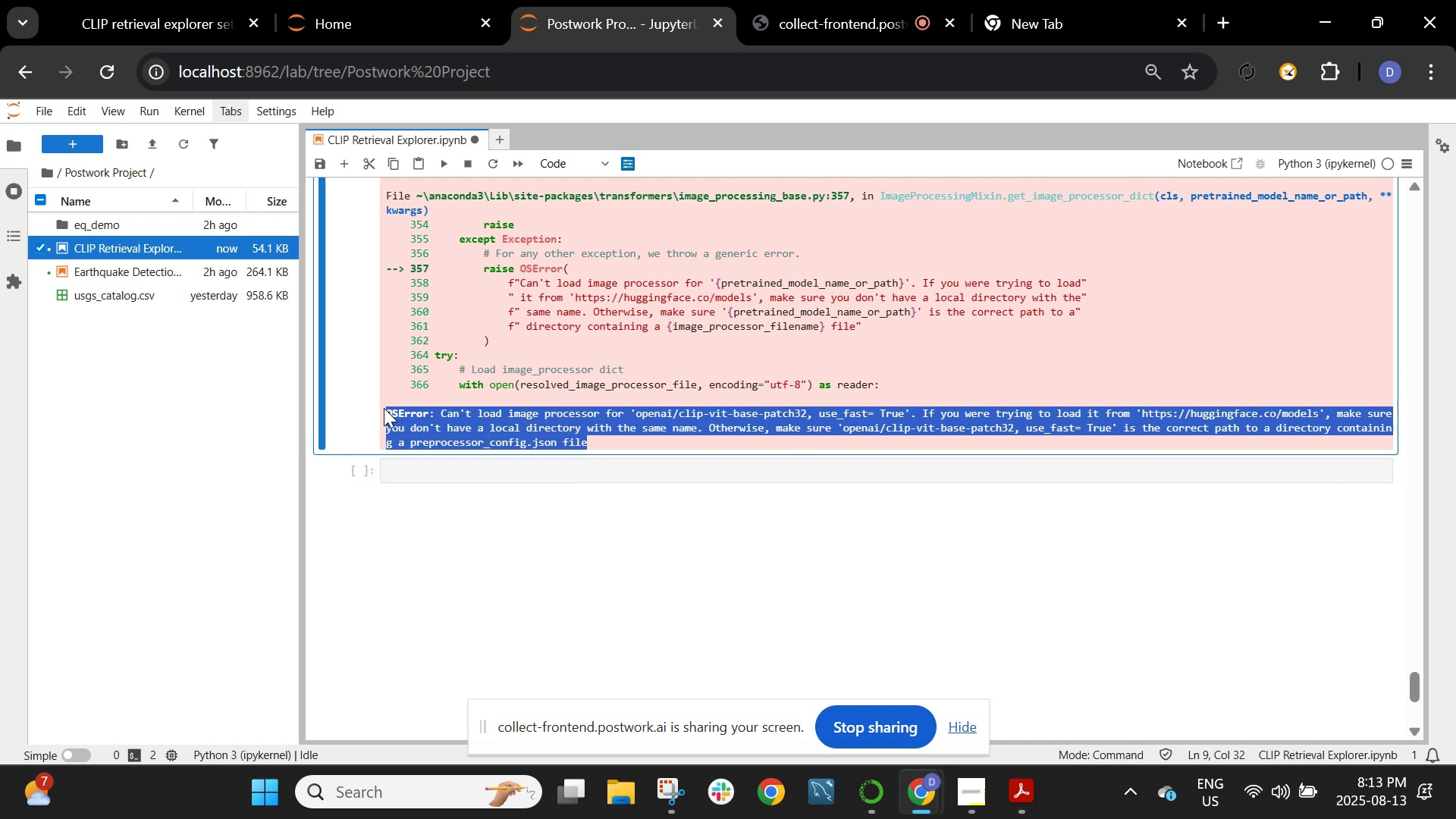 
key(Control+C)
 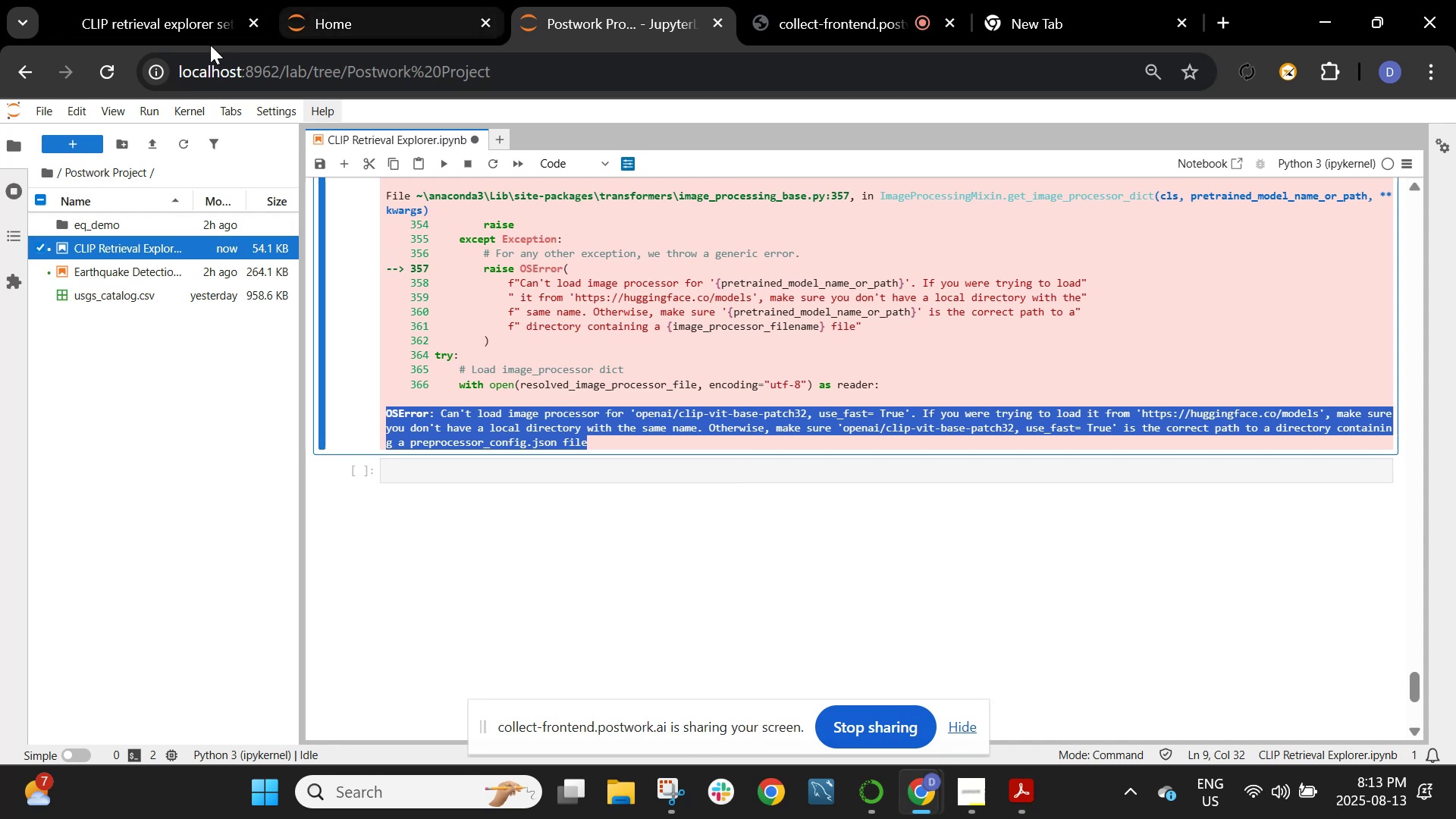 
left_click([94, 0])
 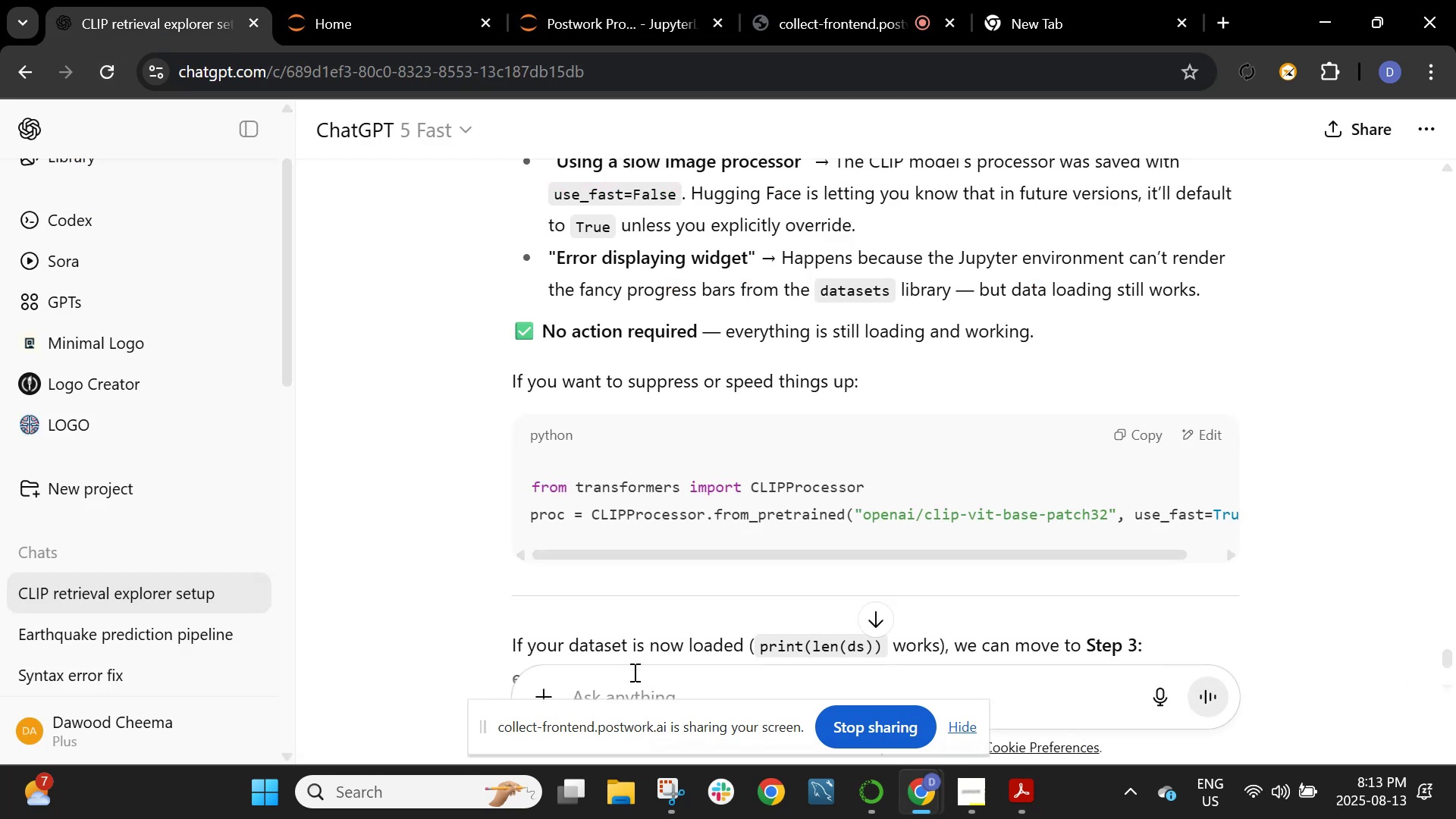 
key(Control+V)
 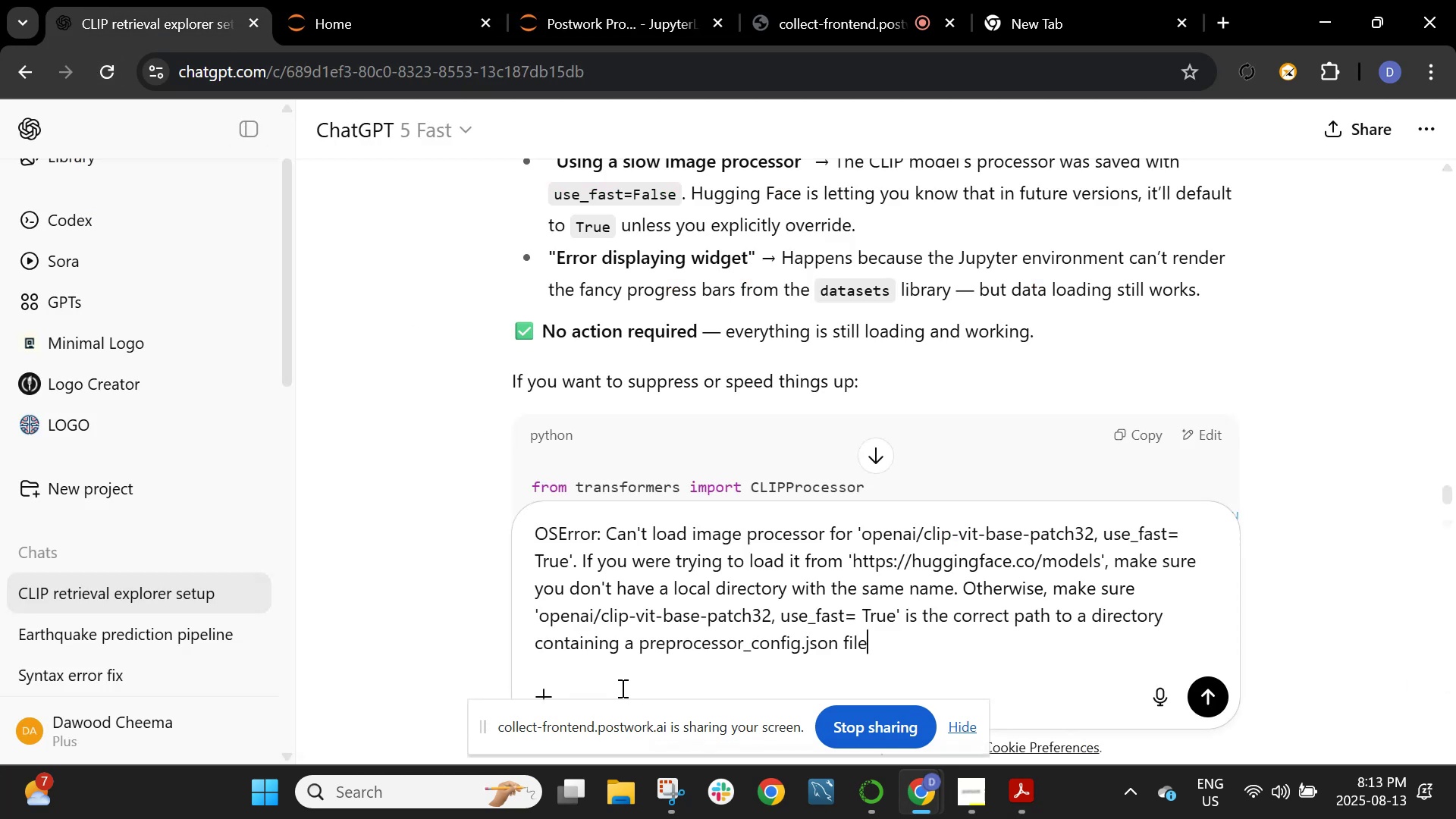 
key(Enter)
 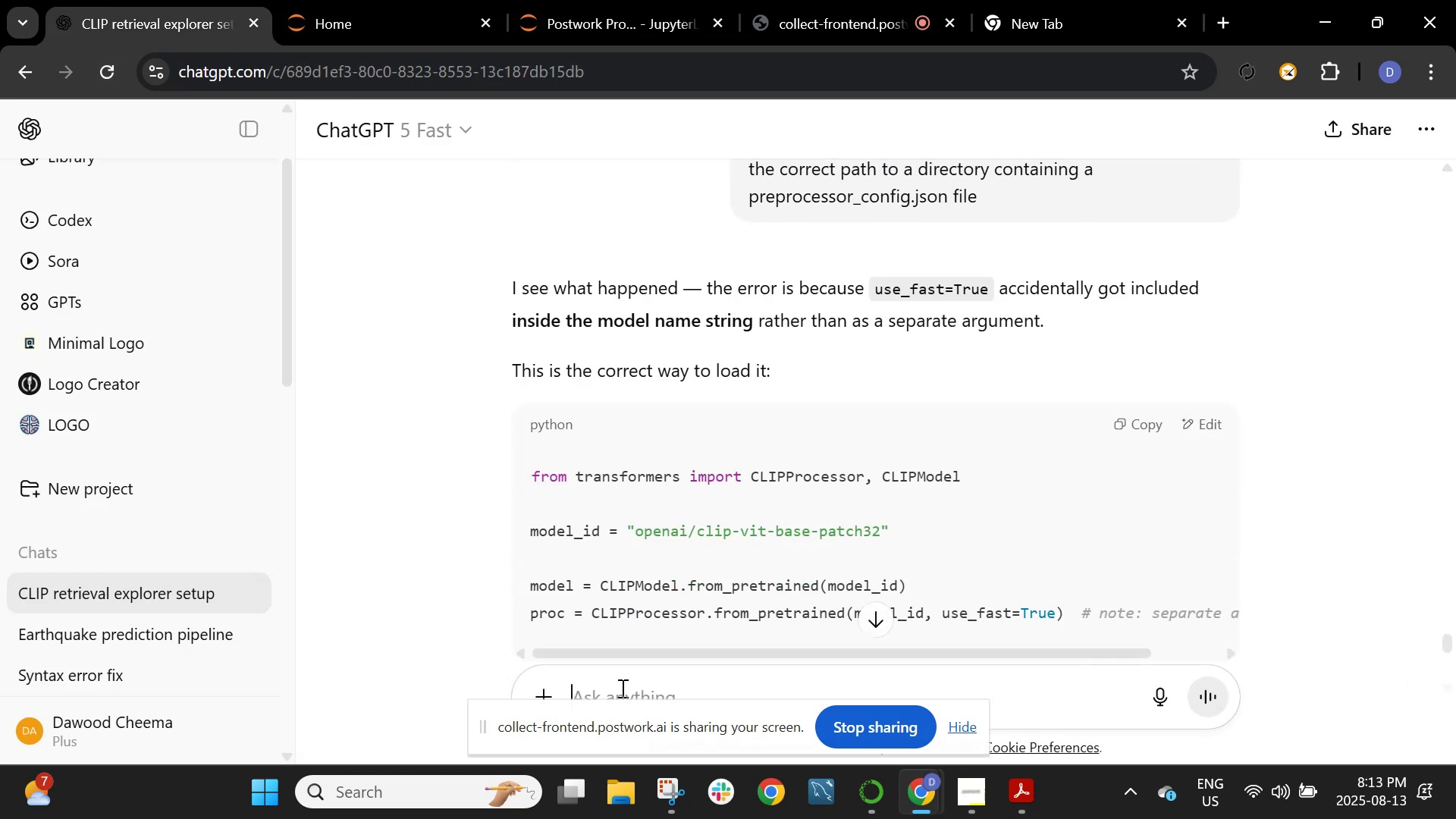 
wait(10.77)
 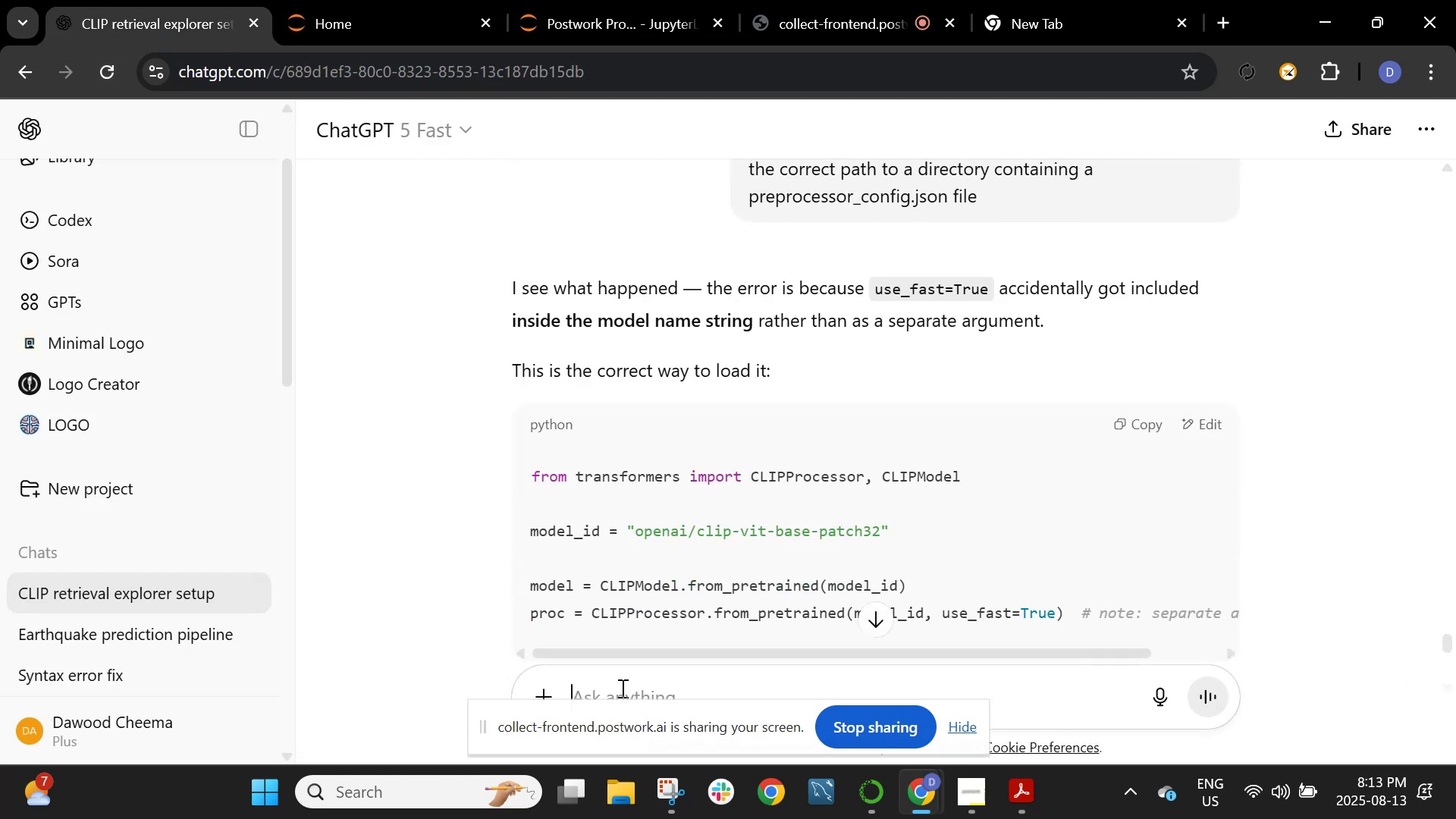 
scroll: coordinate [921, 397], scroll_direction: down, amount: 3.0
 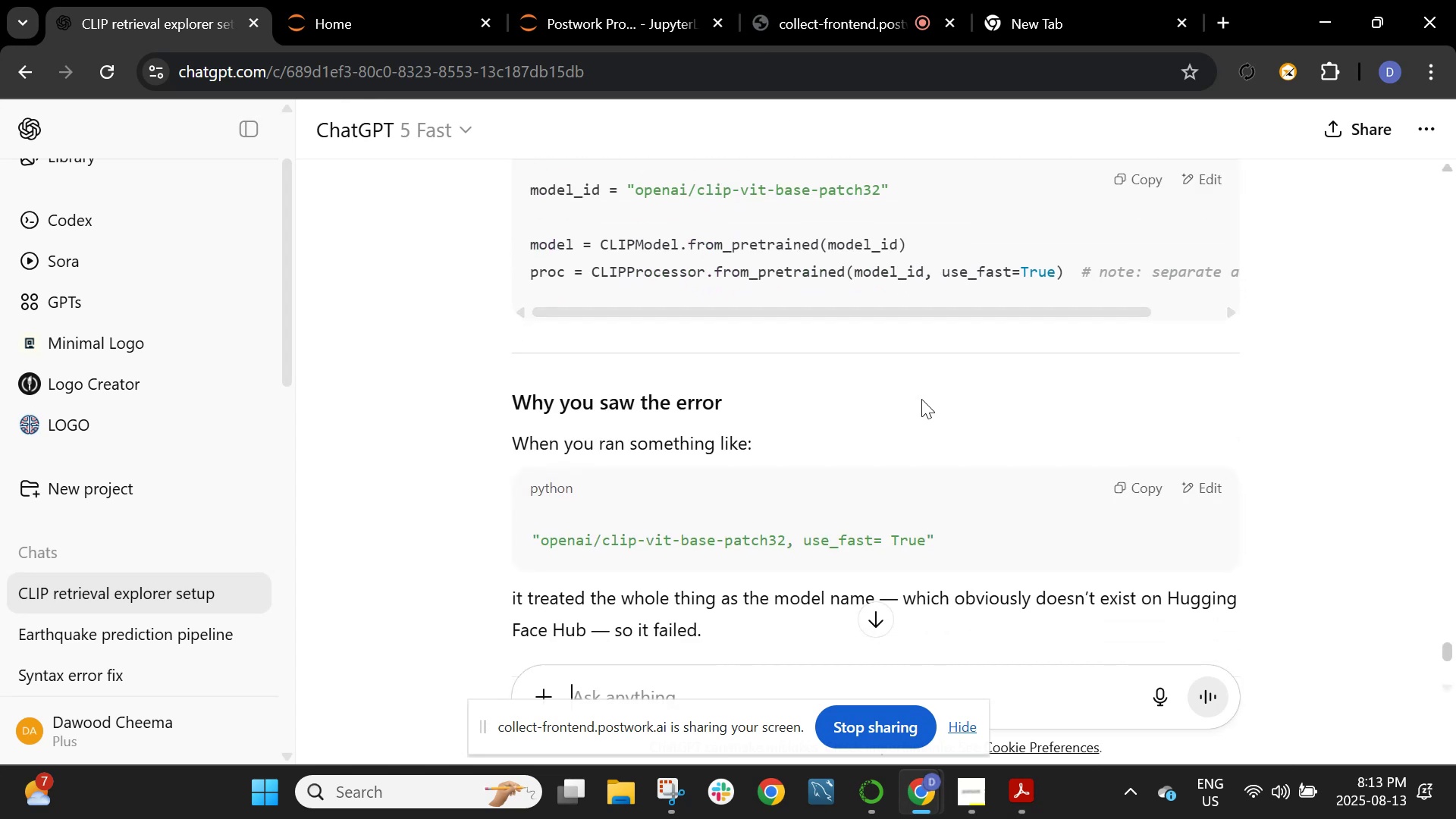 
scroll: coordinate [921, 403], scroll_direction: up, amount: 1.0
 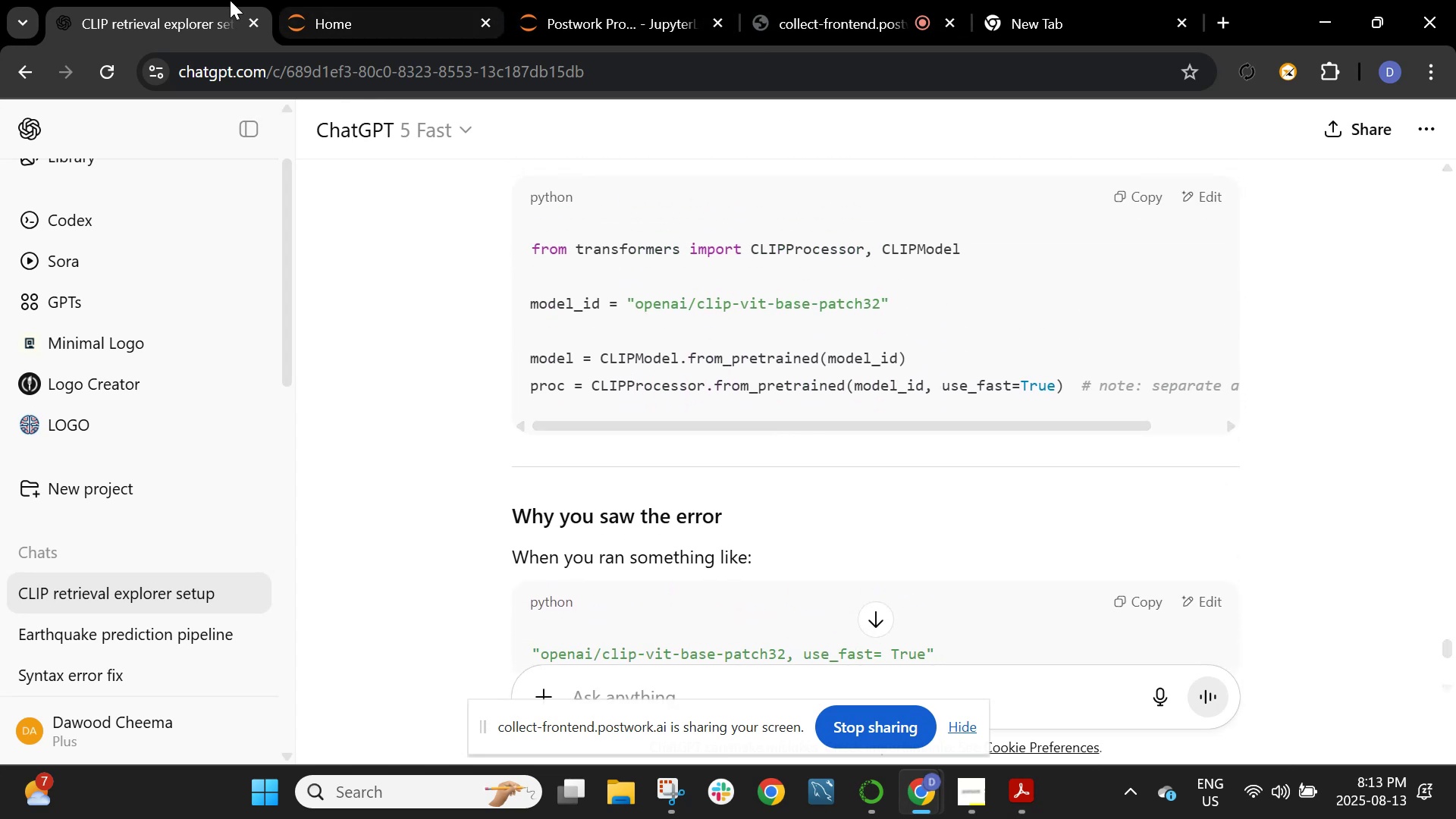 
left_click([369, 3])
 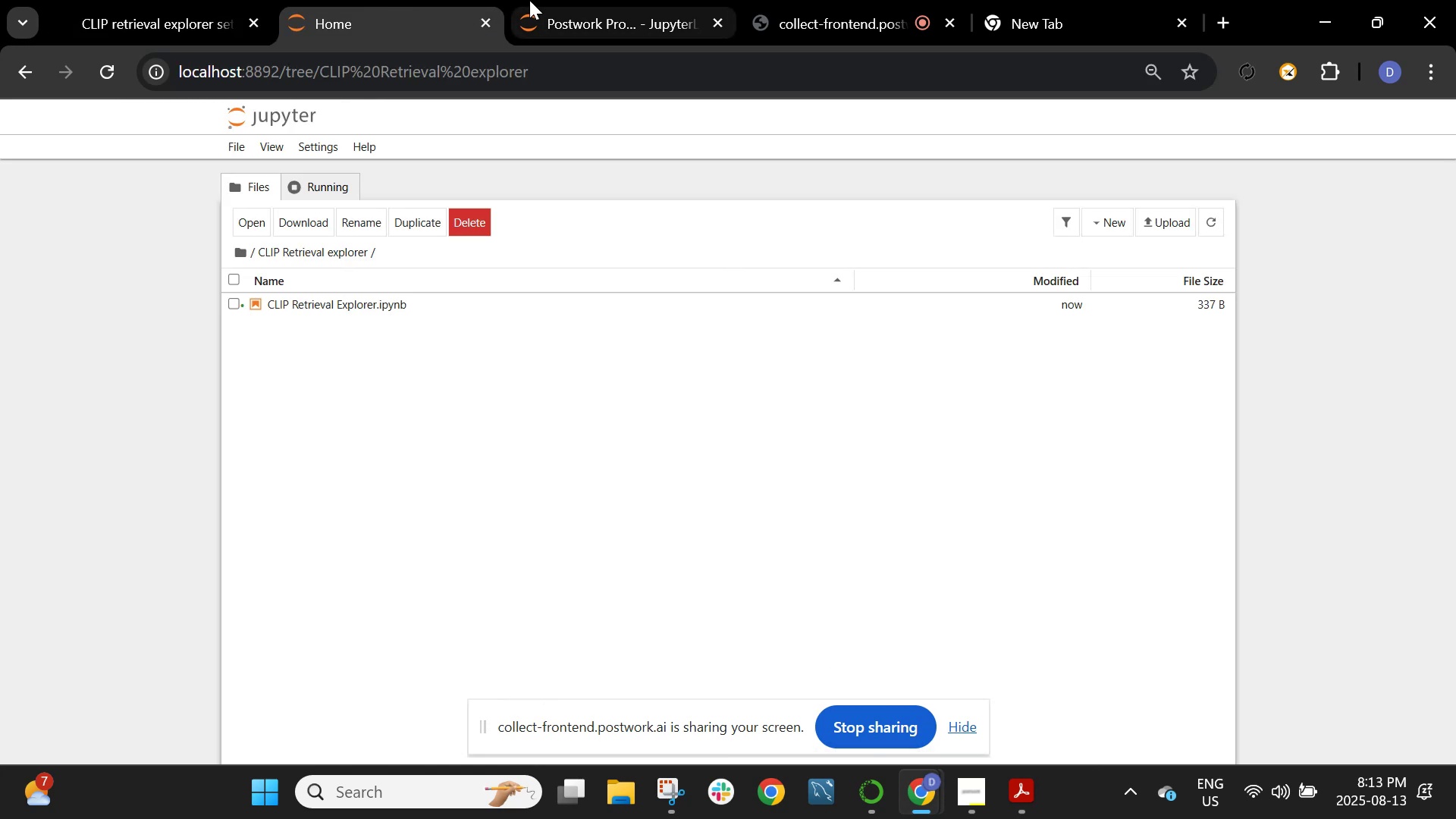 
left_click([533, 0])
 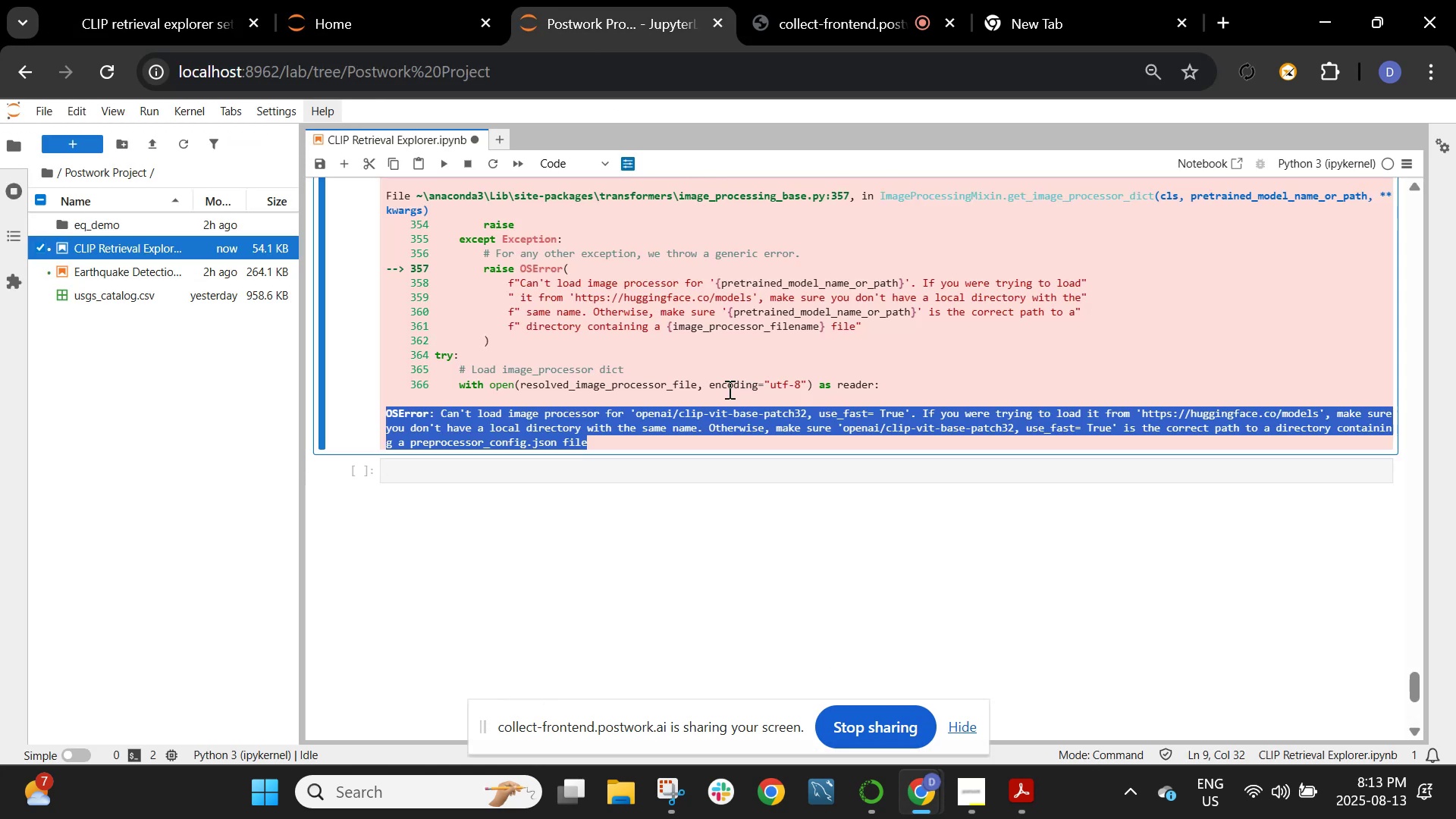 
left_click([710, 389])
 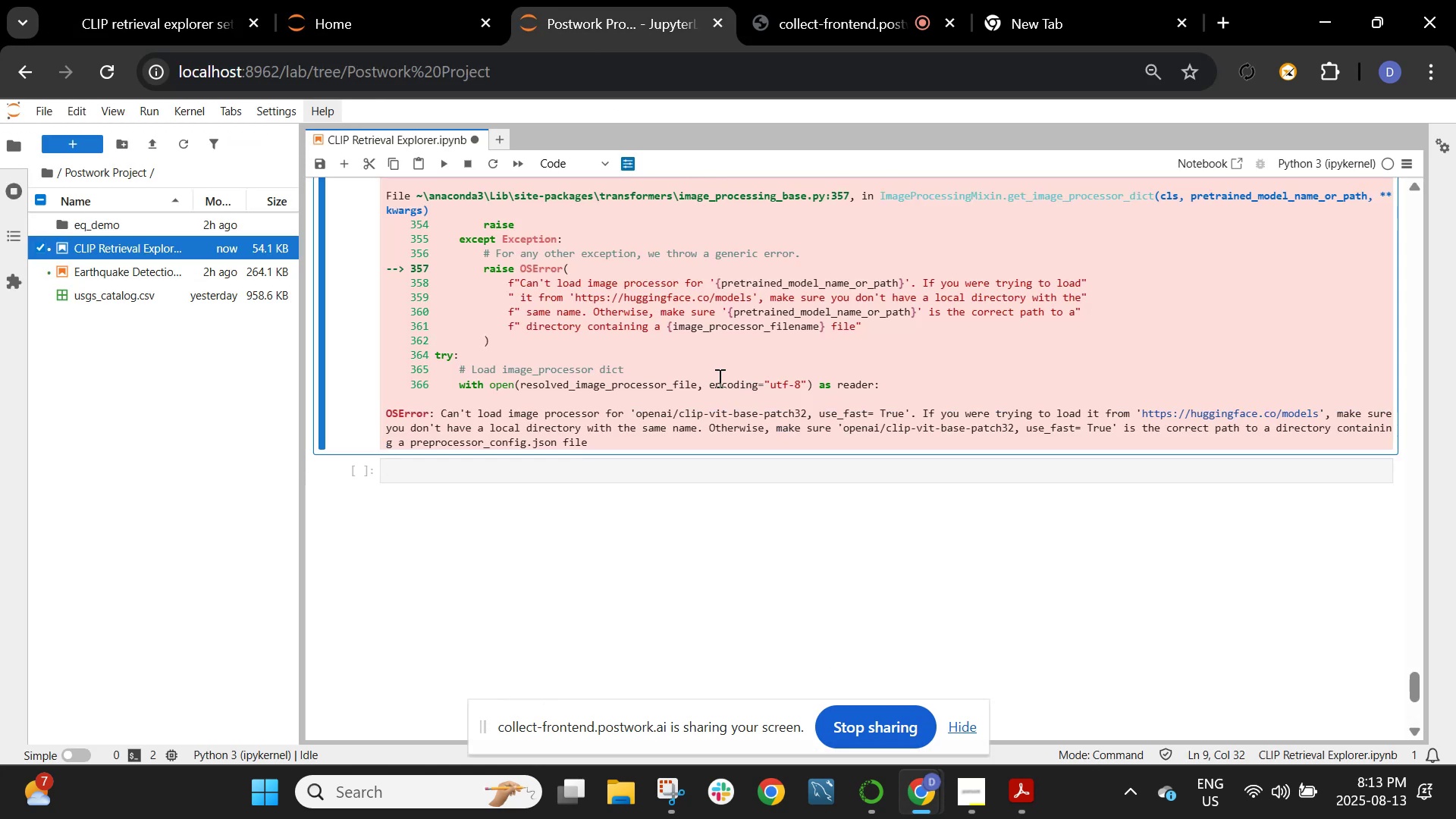 
scroll: coordinate [716, 366], scroll_direction: up, amount: 12.0
 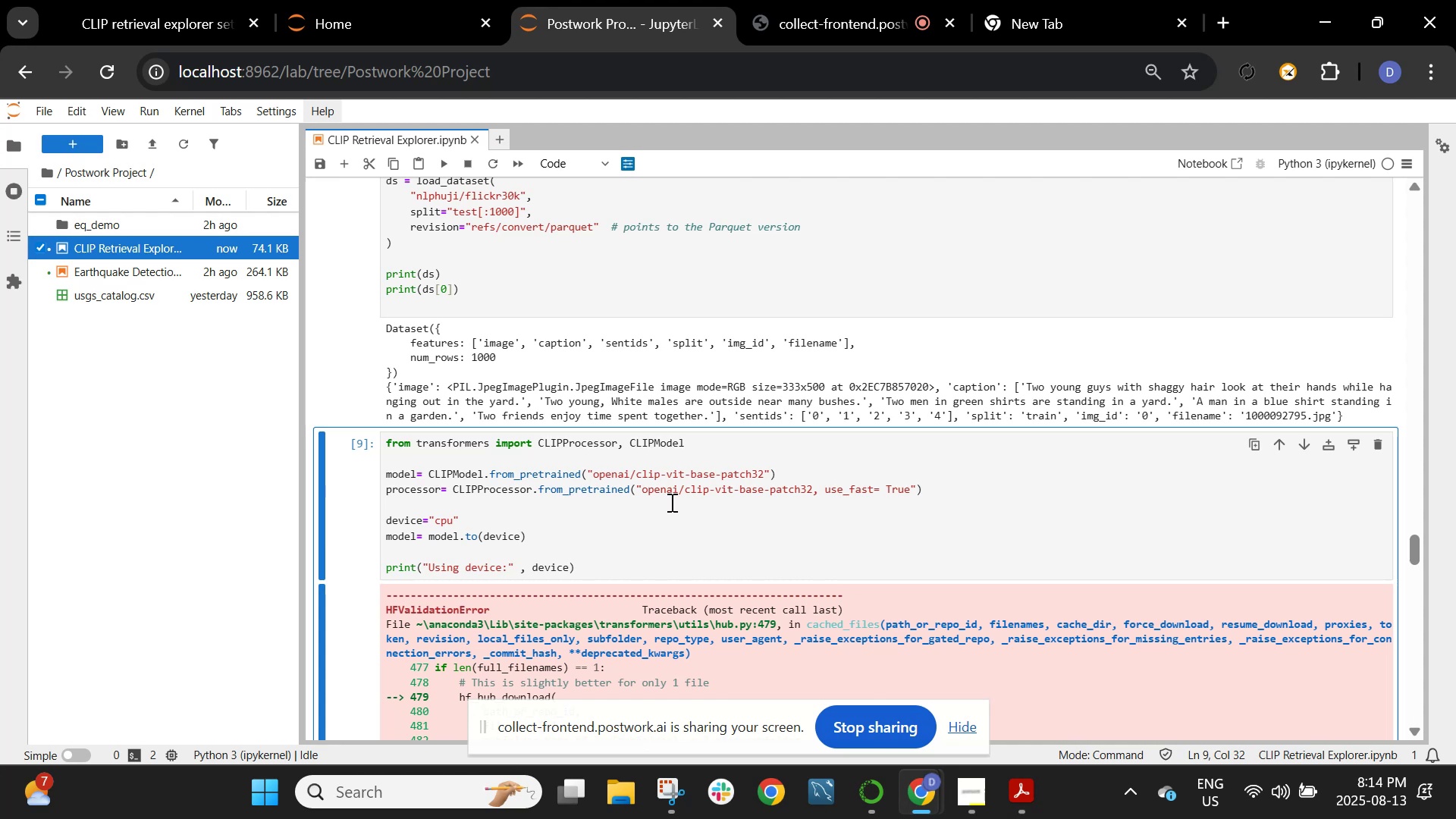 
wait(34.4)
 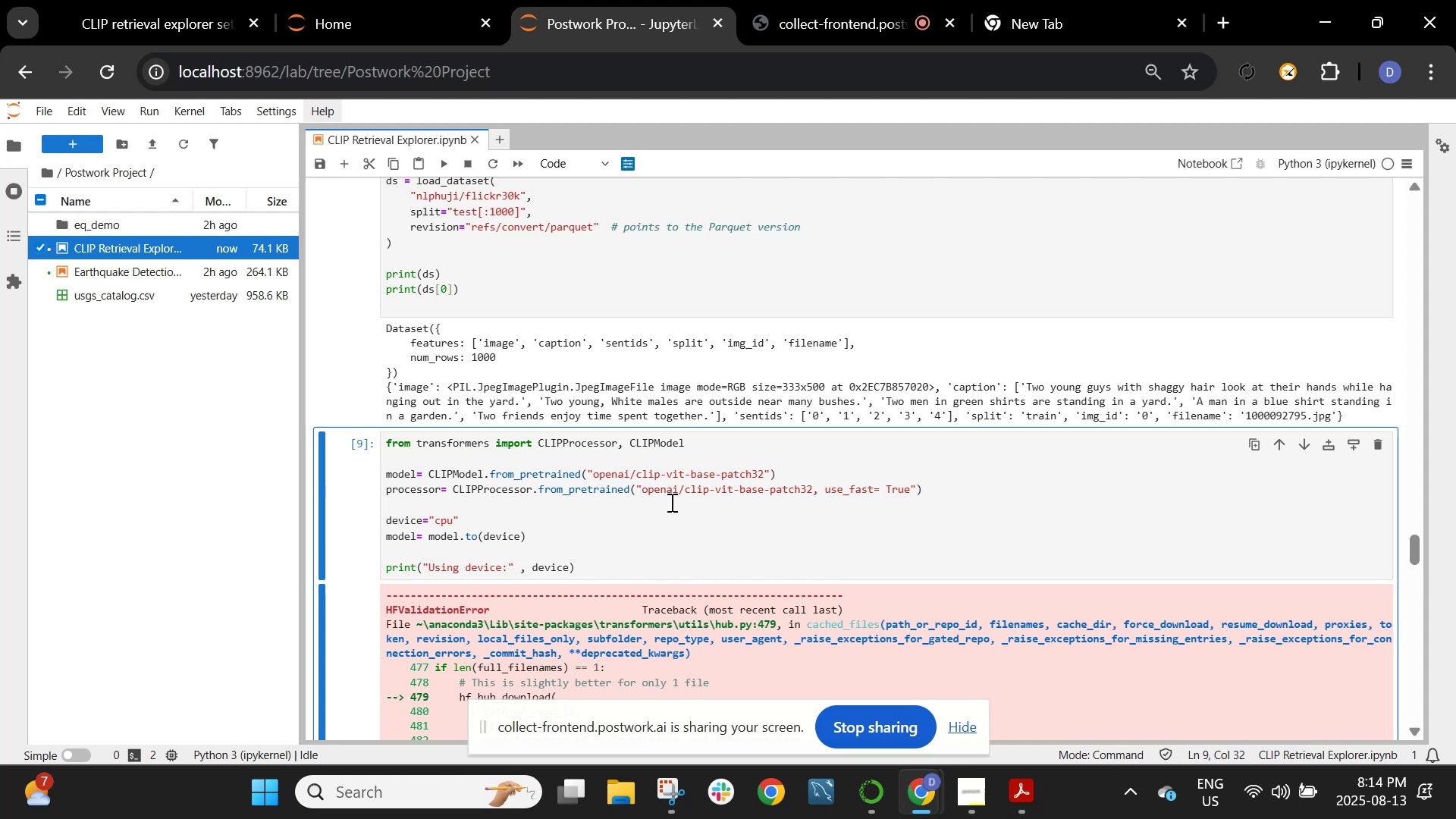 
left_click_drag(start_coordinate=[471, 494], to_coordinate=[592, 482])
 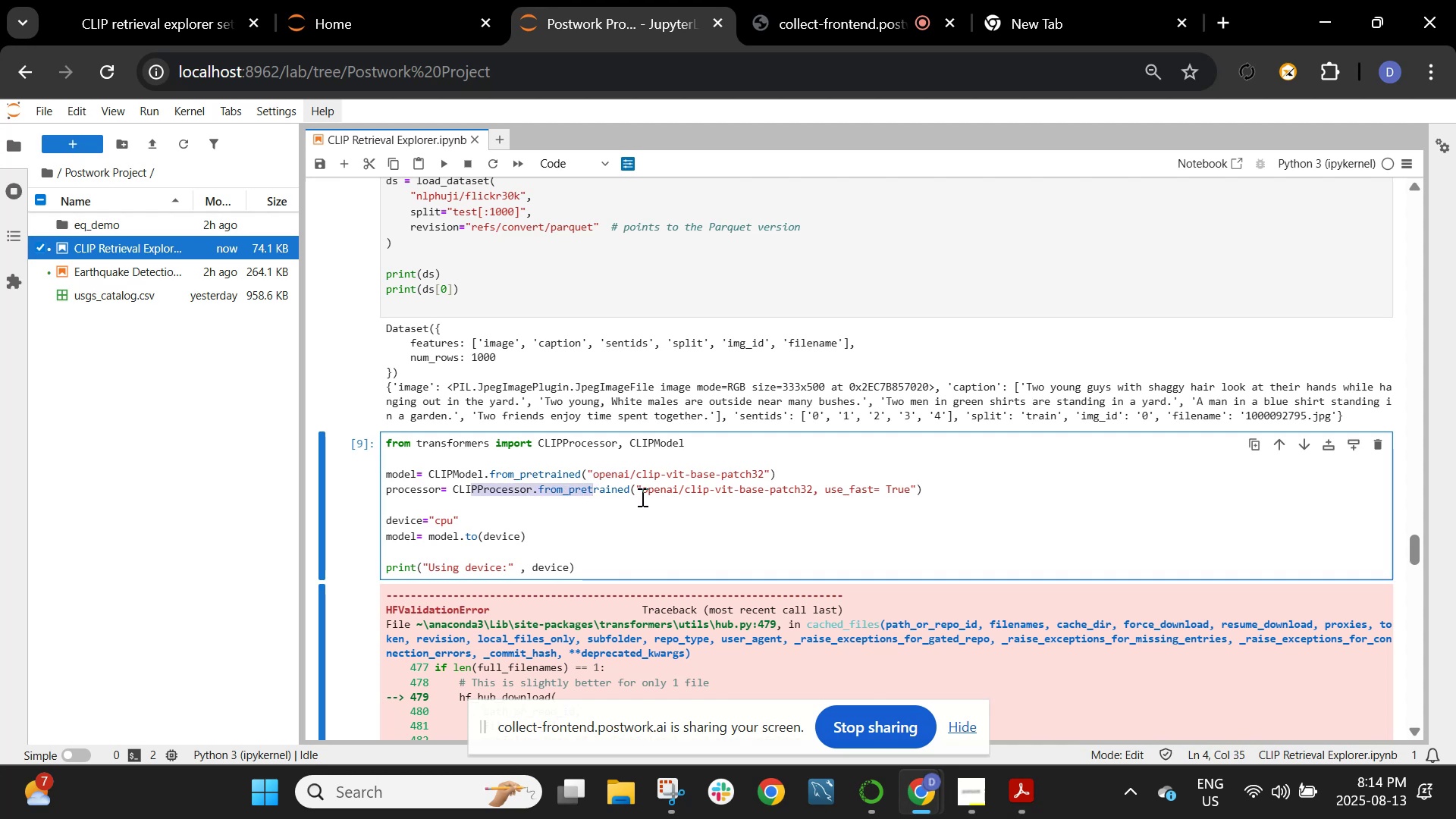 
left_click([641, 497])
 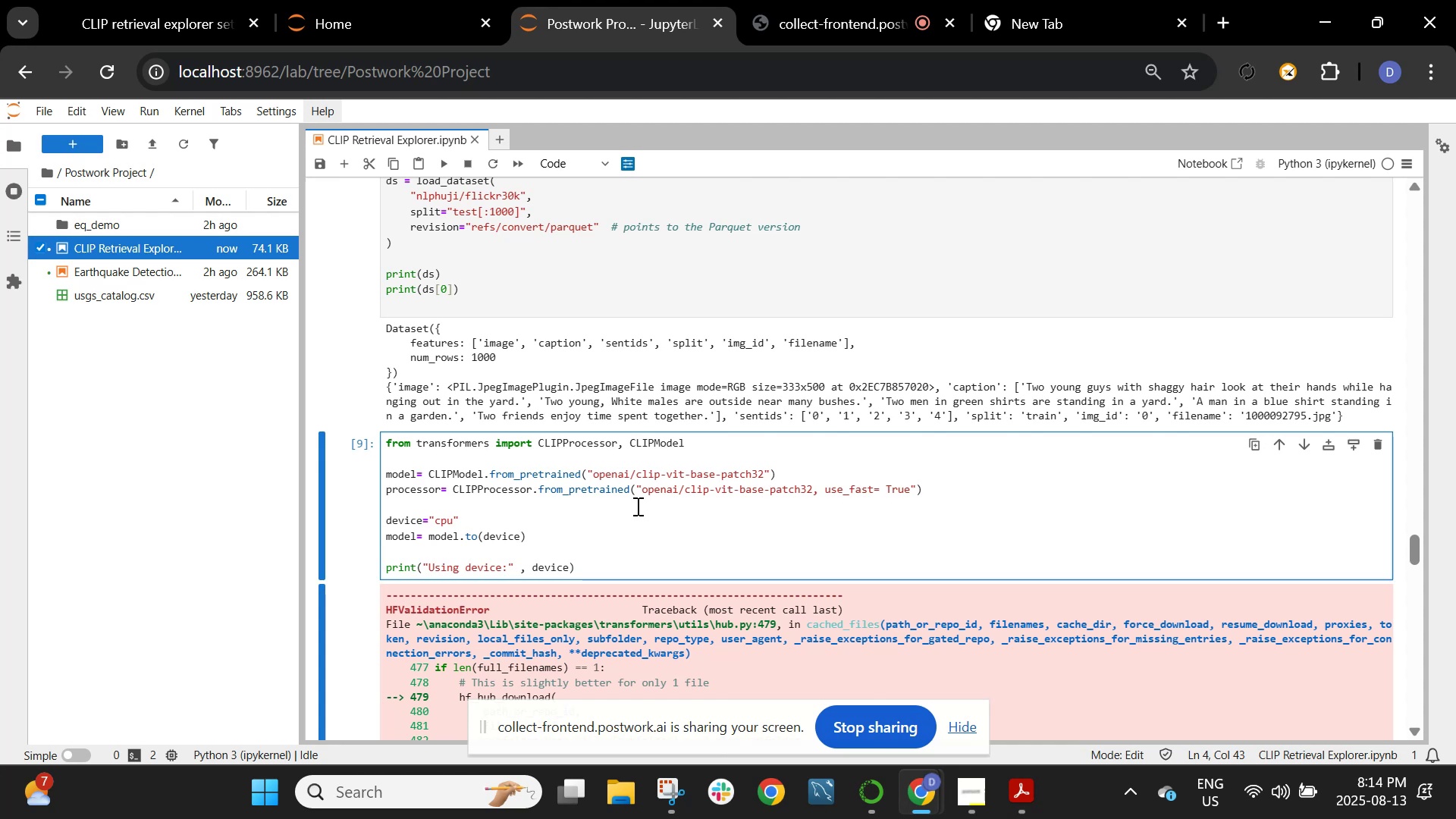 
wait(10.62)
 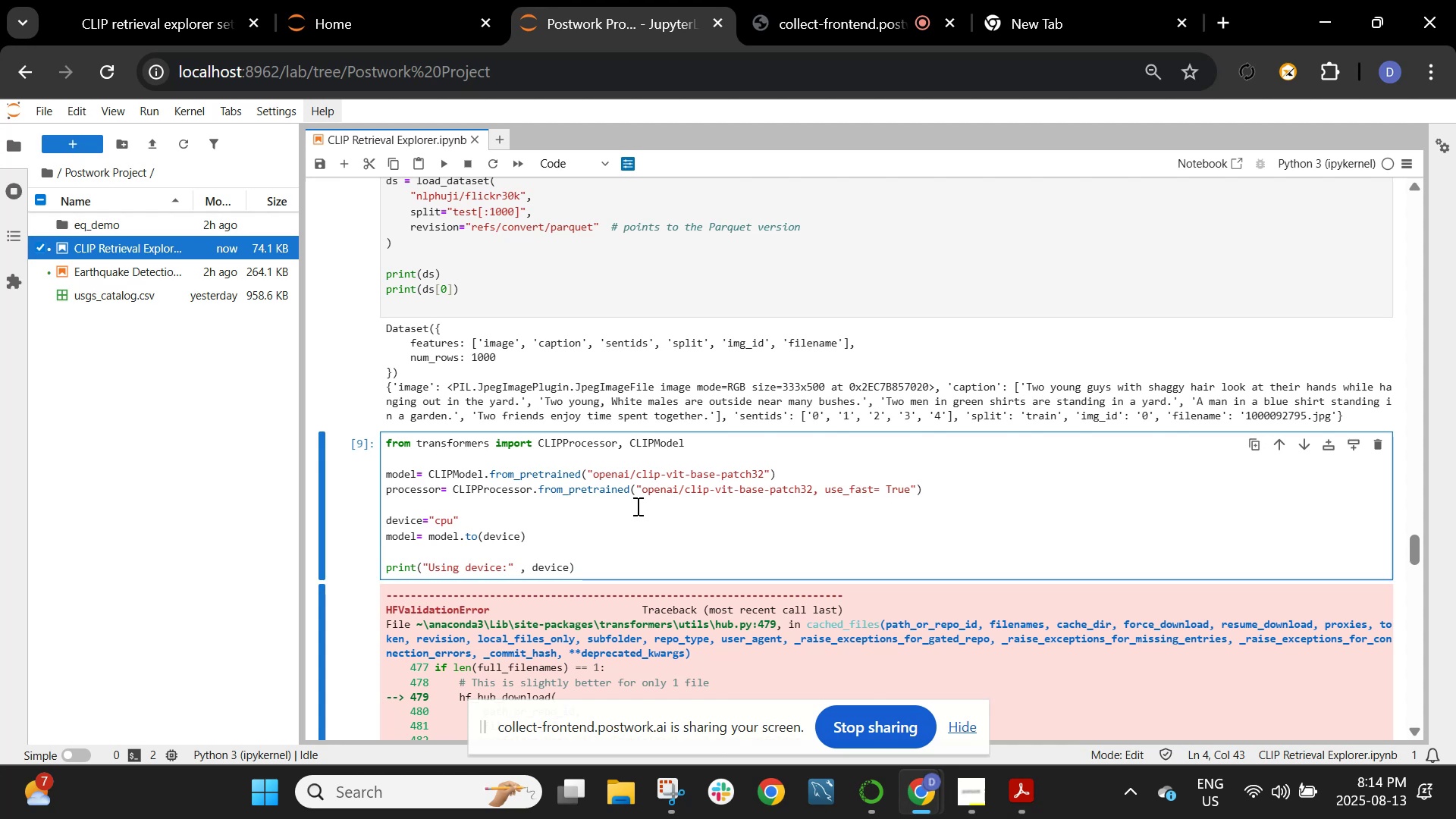 
left_click([754, 434])
 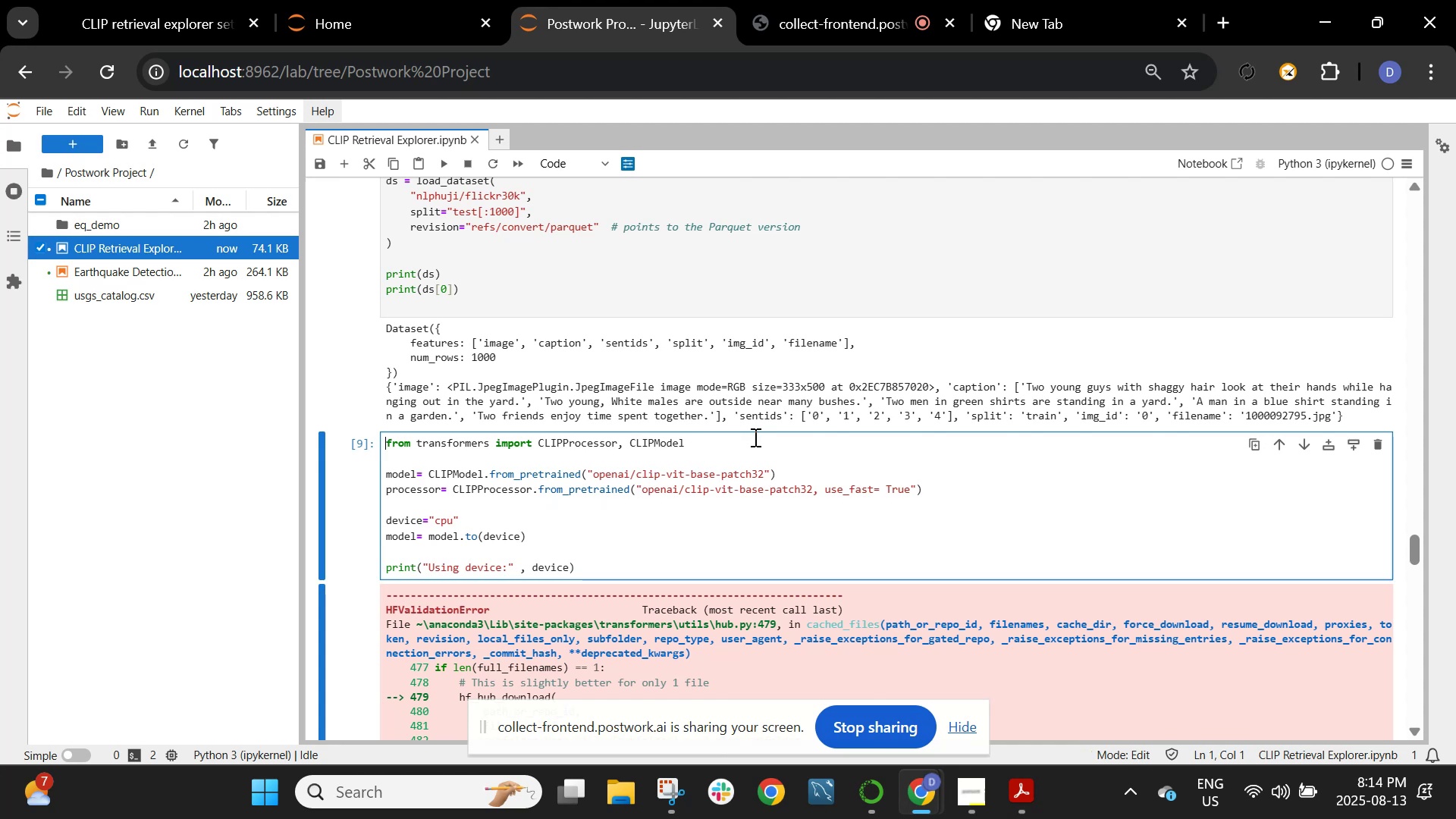 
left_click([754, 437])
 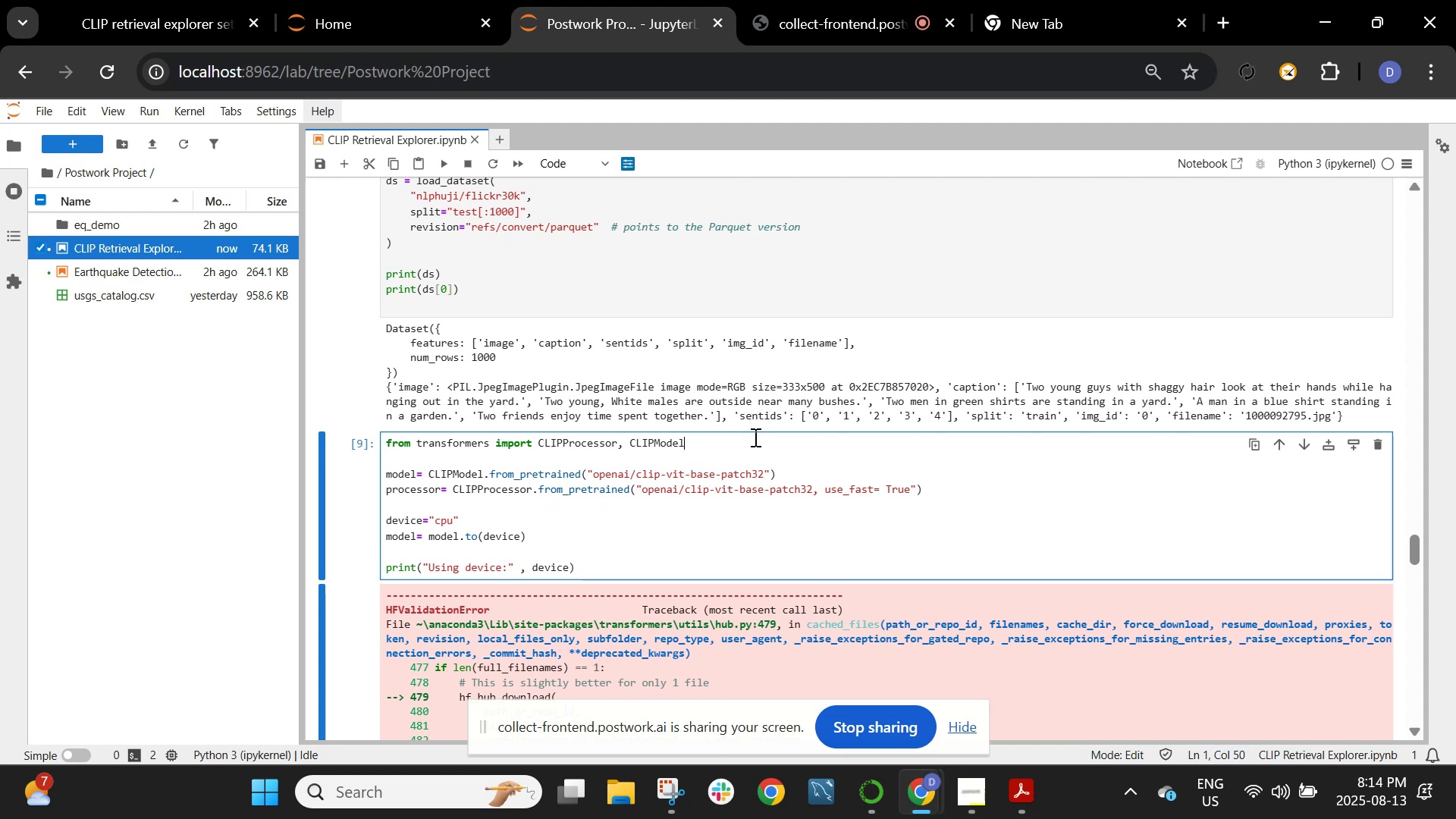 
key(Enter)
 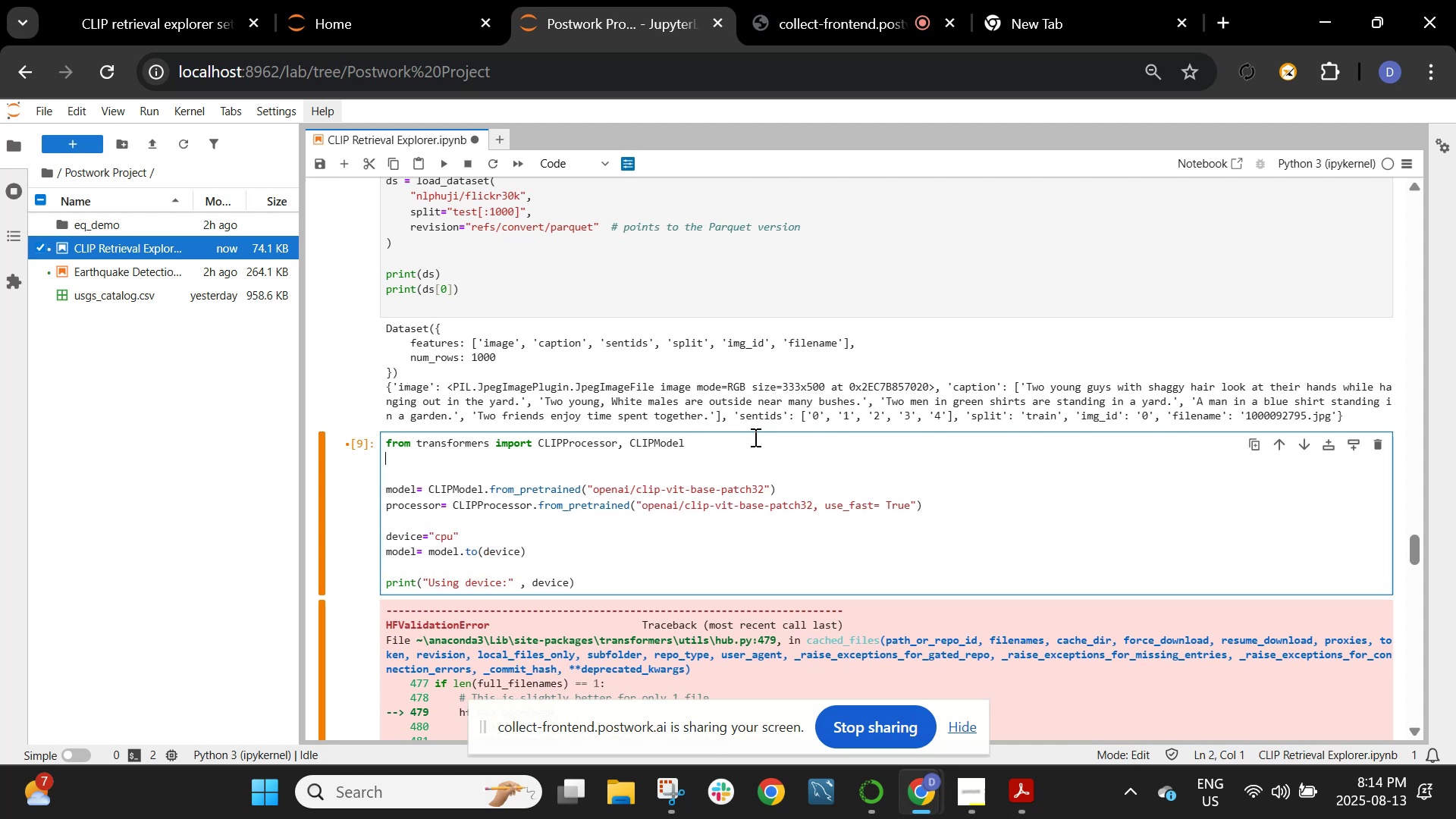 
key(Enter)
 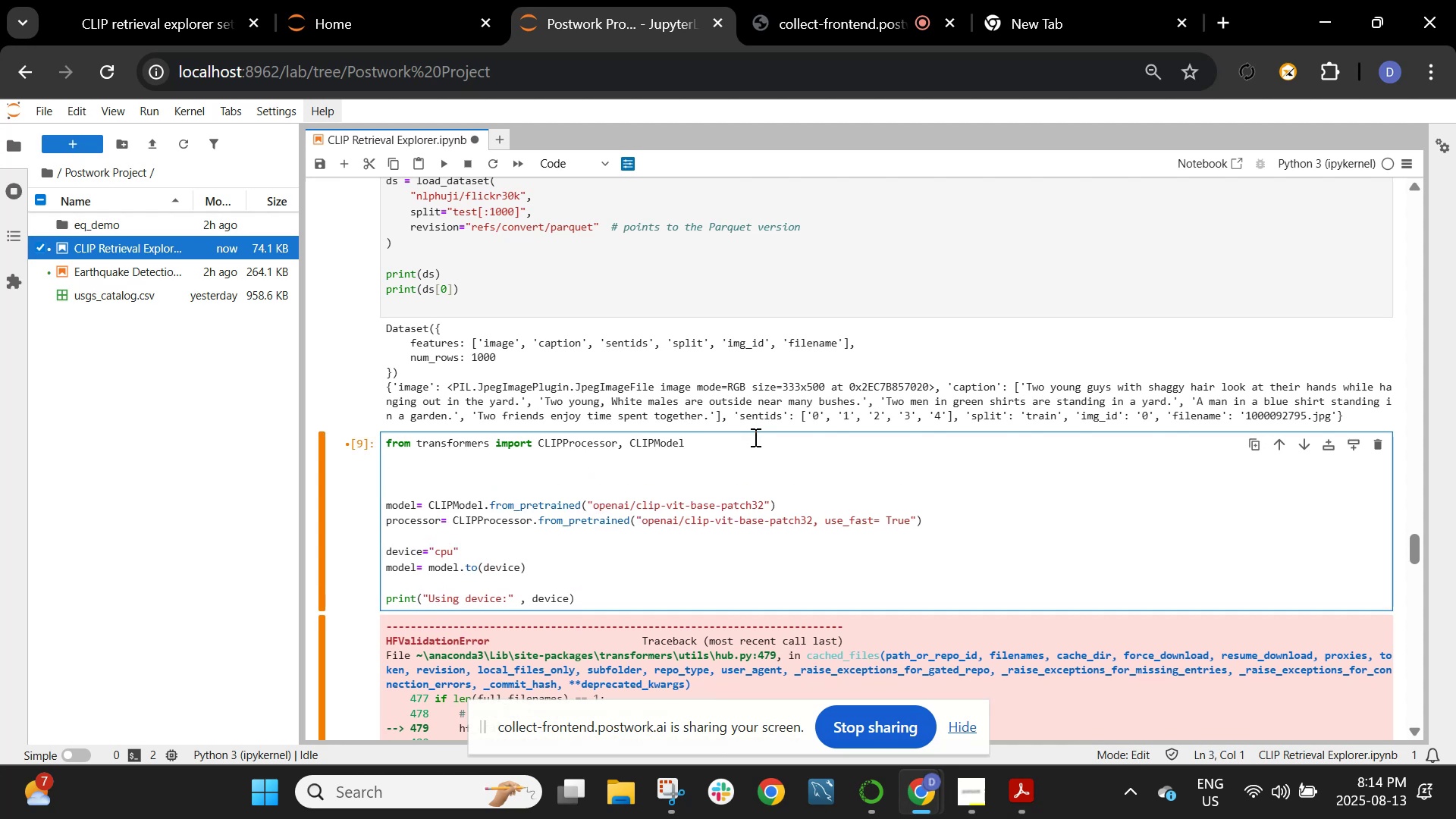 
type(model_id= )
 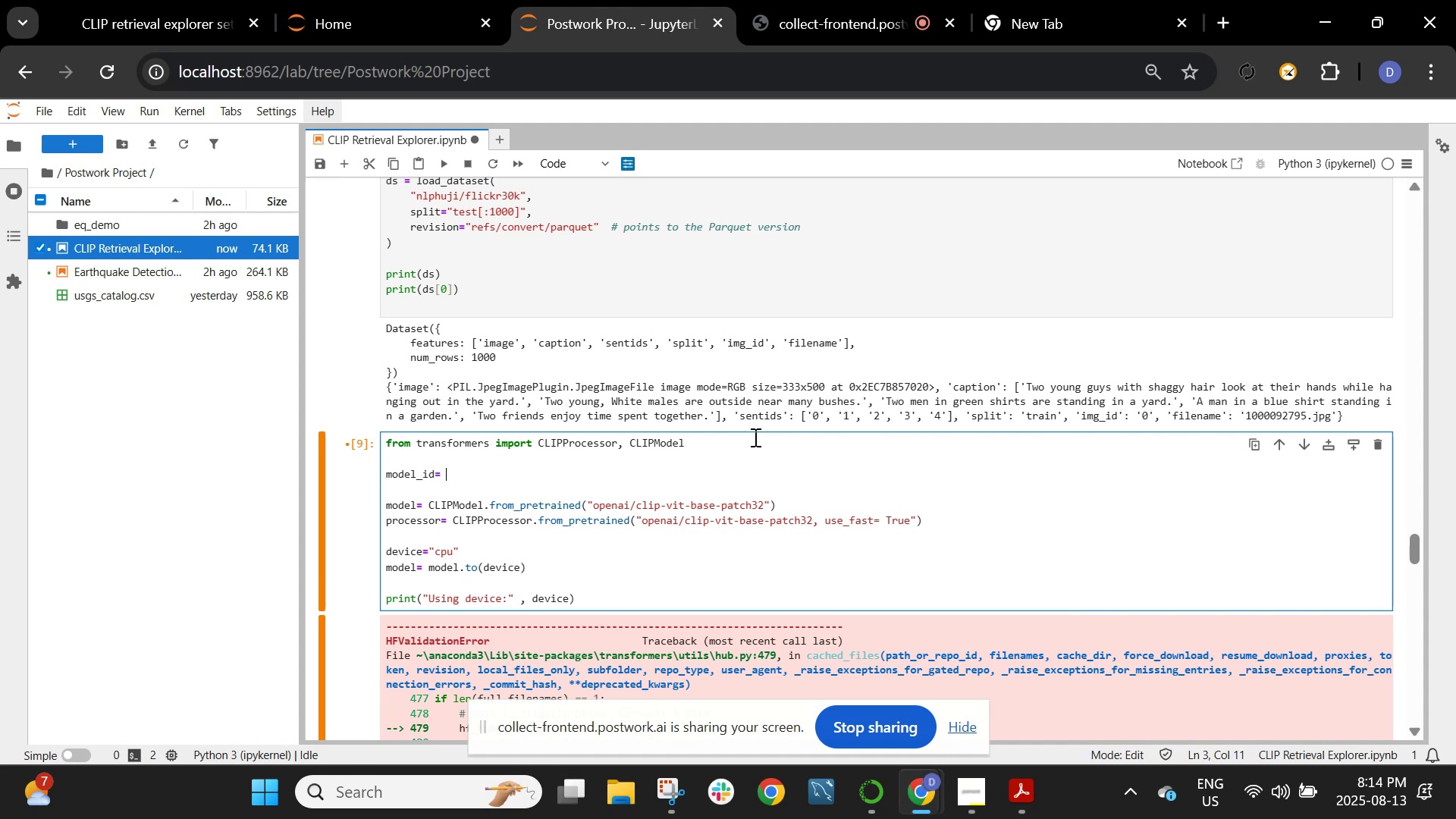 
left_click_drag(start_coordinate=[766, 505], to_coordinate=[588, 507])
 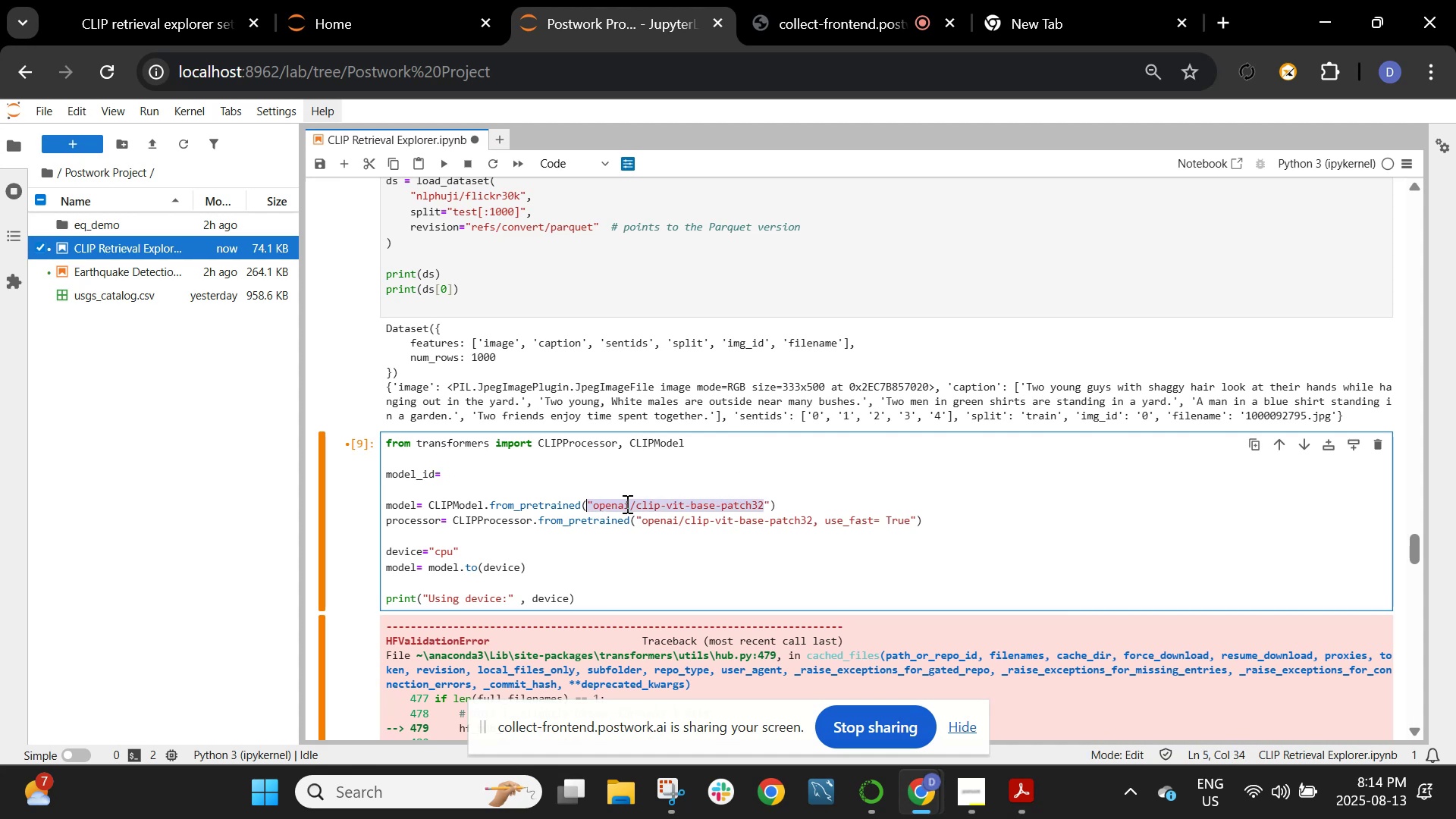 
key(Control+C)
 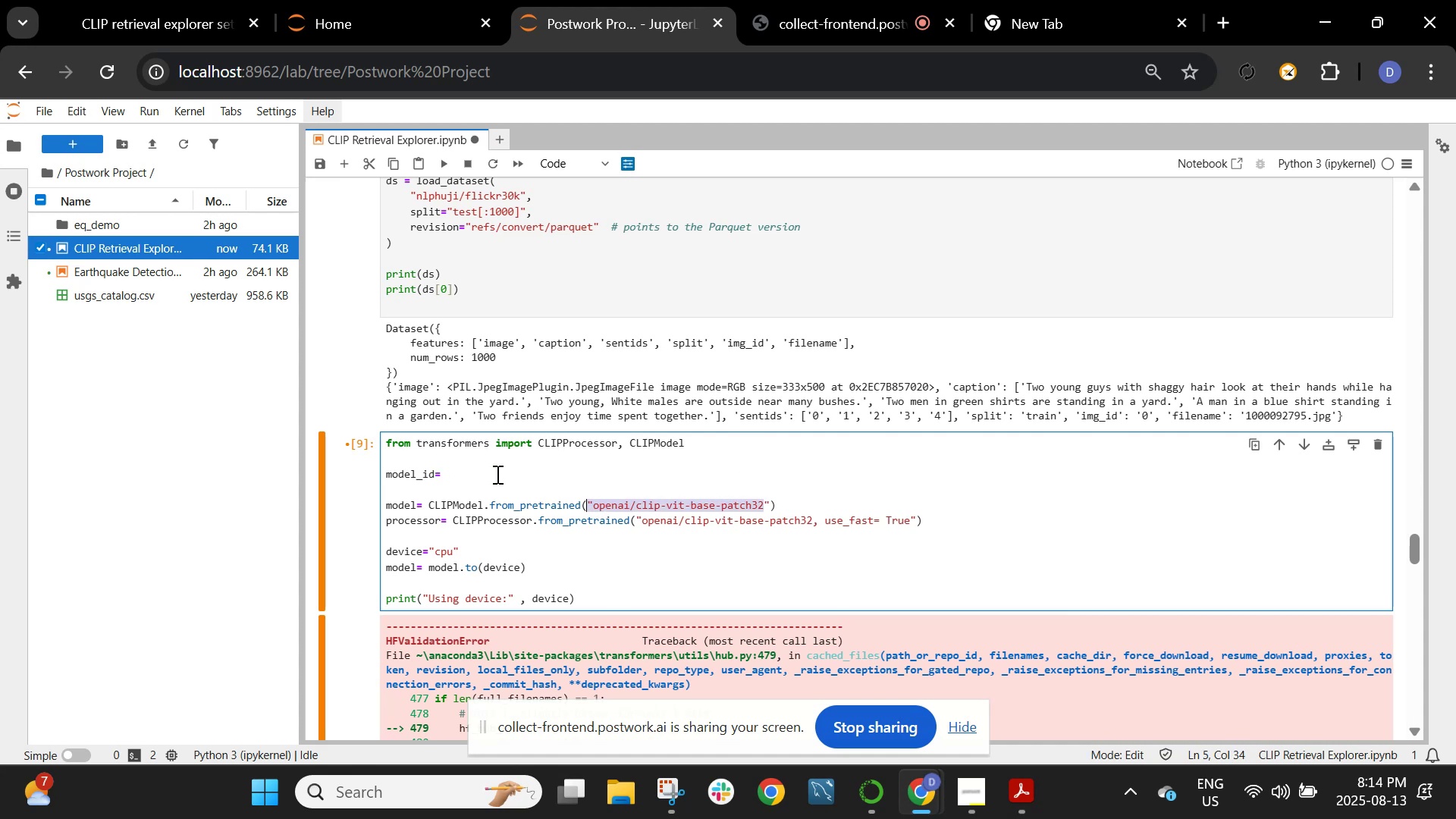 
left_click([496, 474])
 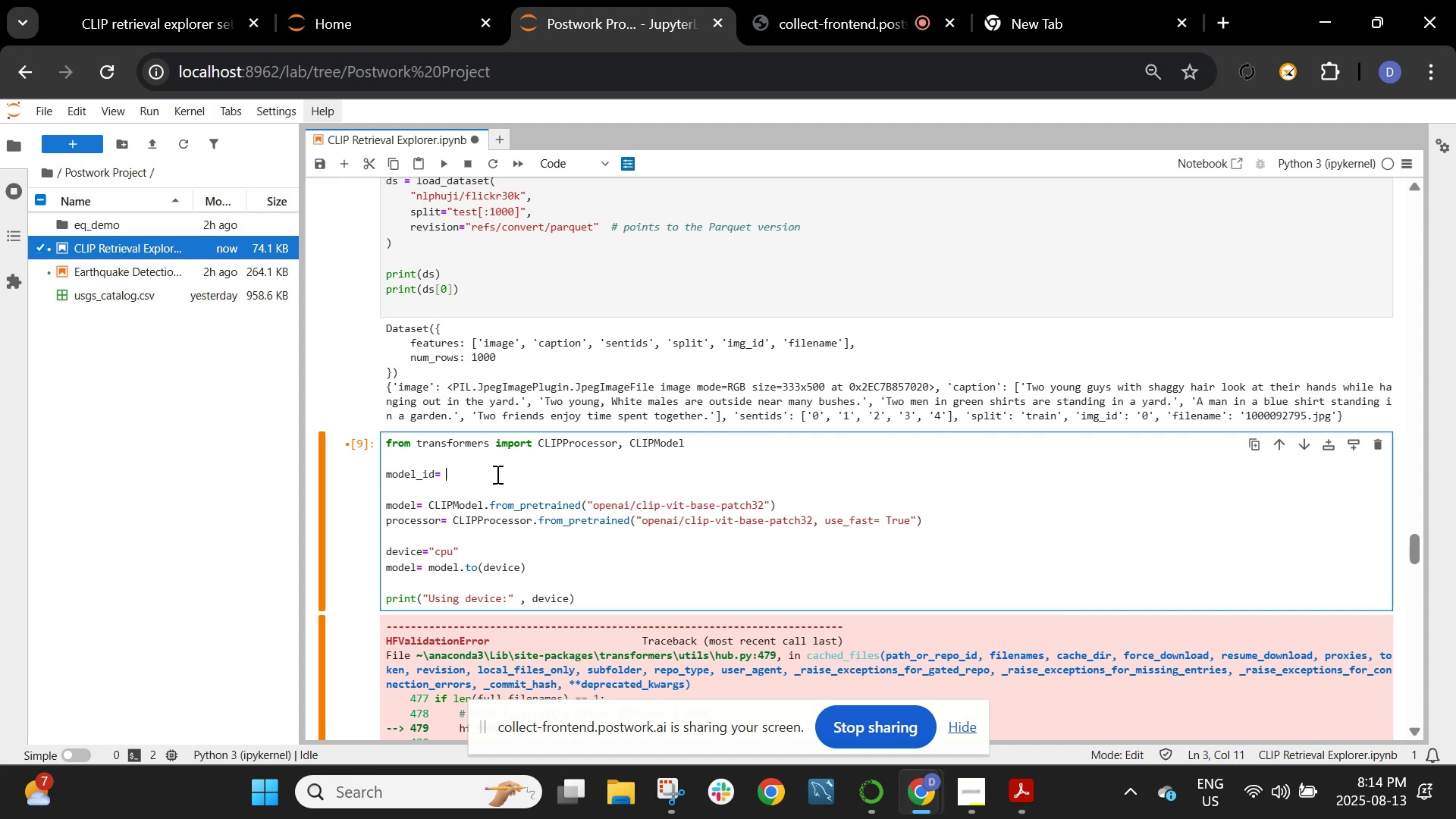 
key(Control+V)
 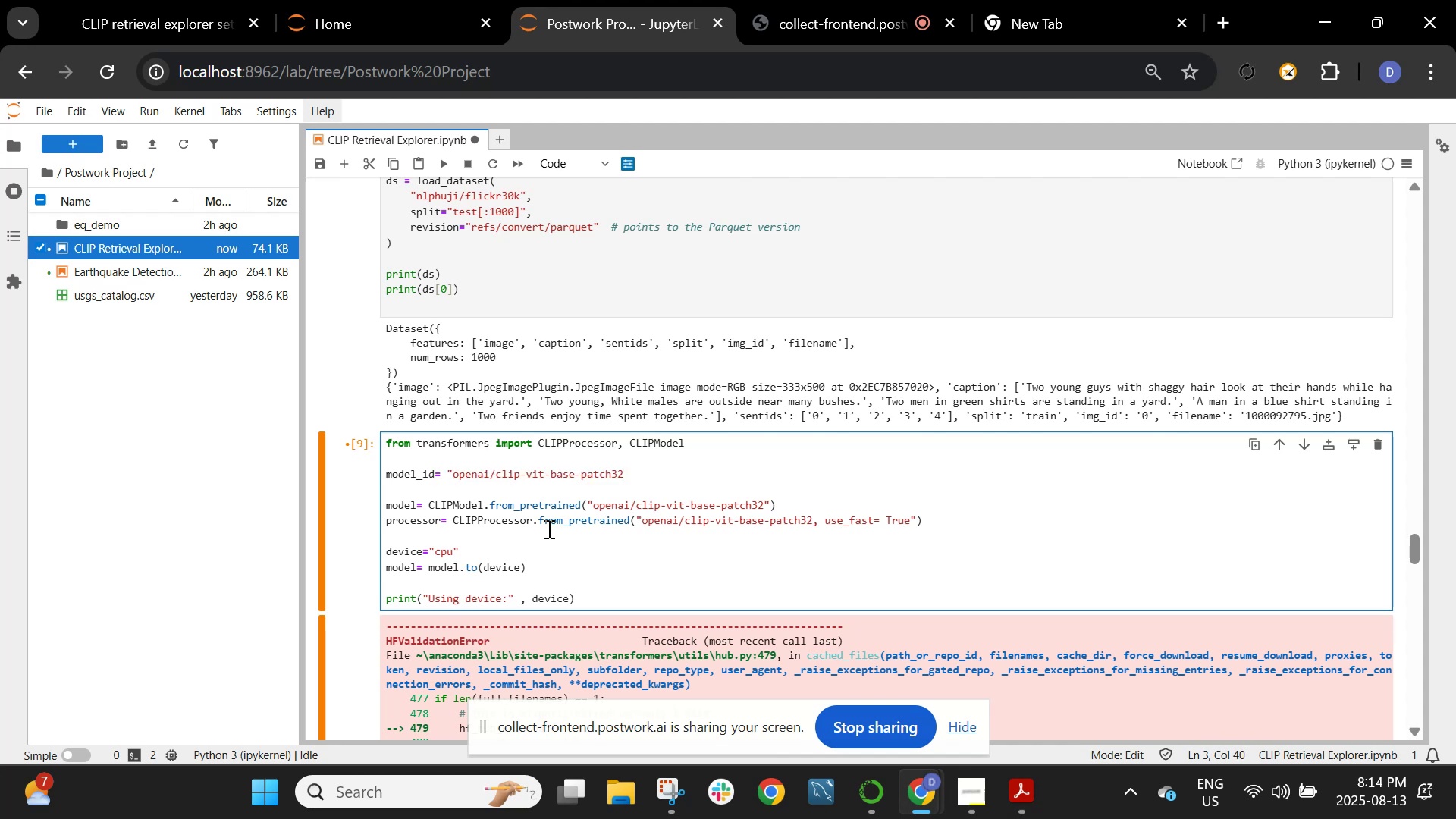 
key(Shift+ShiftRight)
 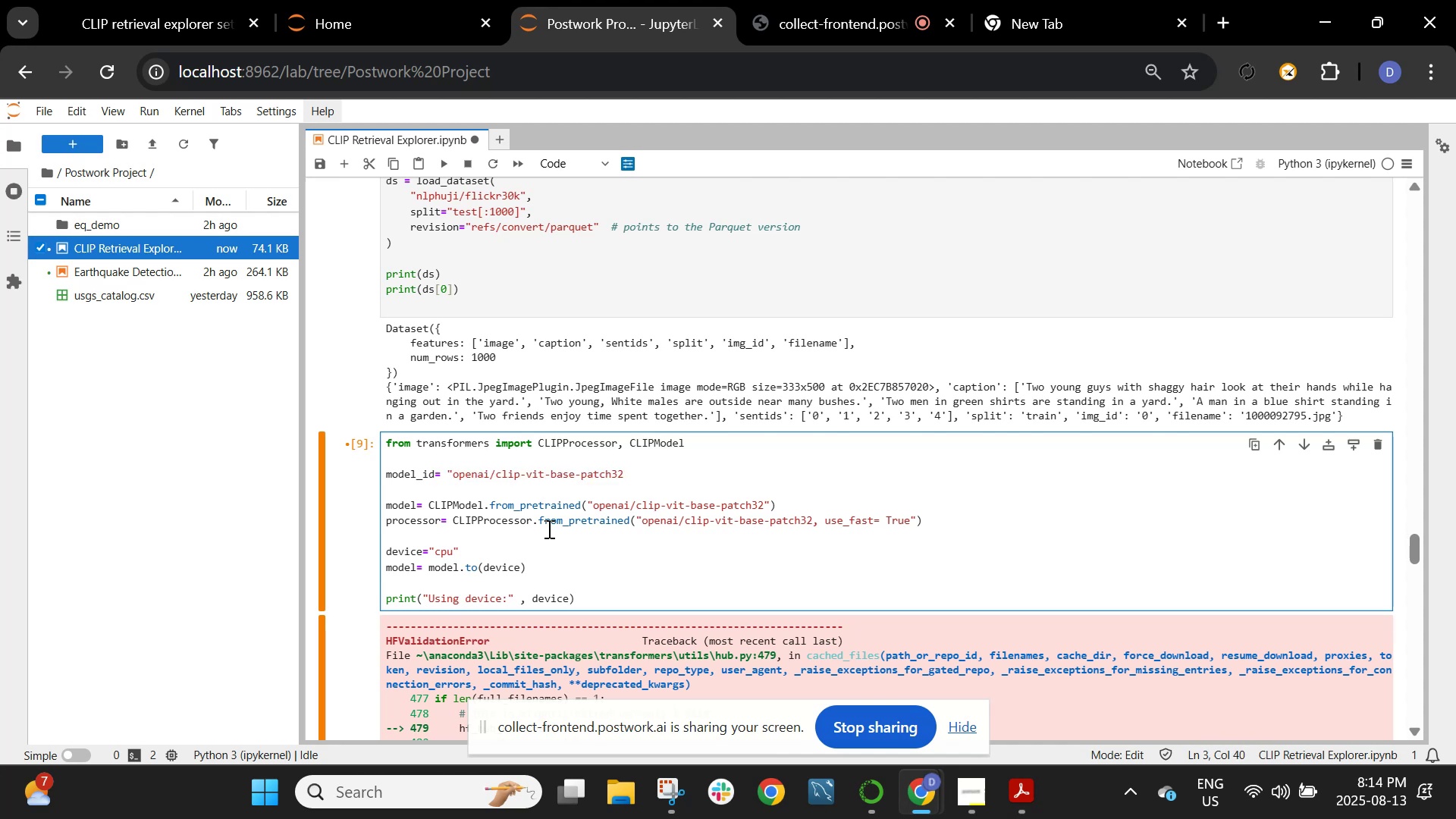 
key(Shift+Quote)
 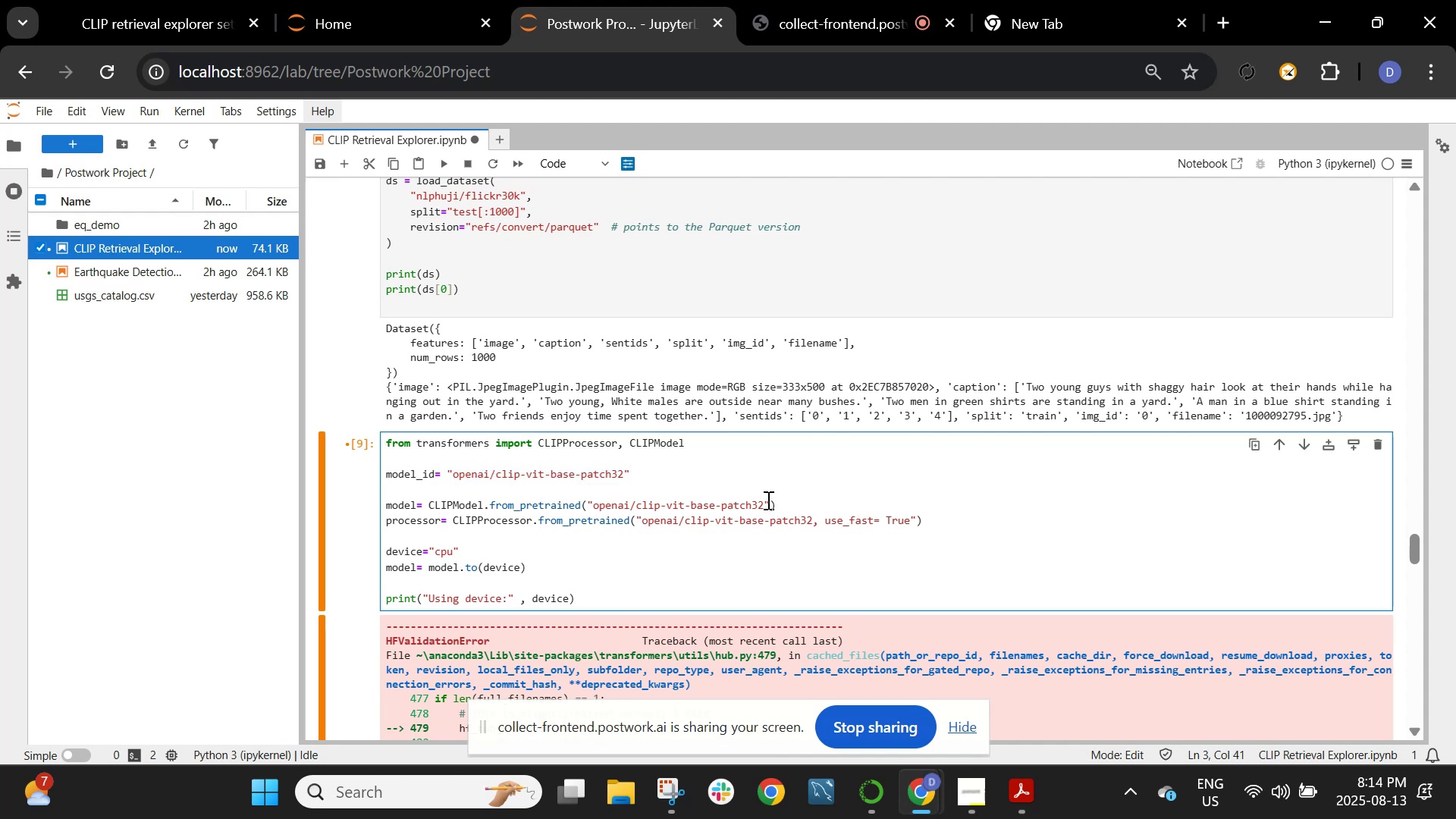 
wait(7.75)
 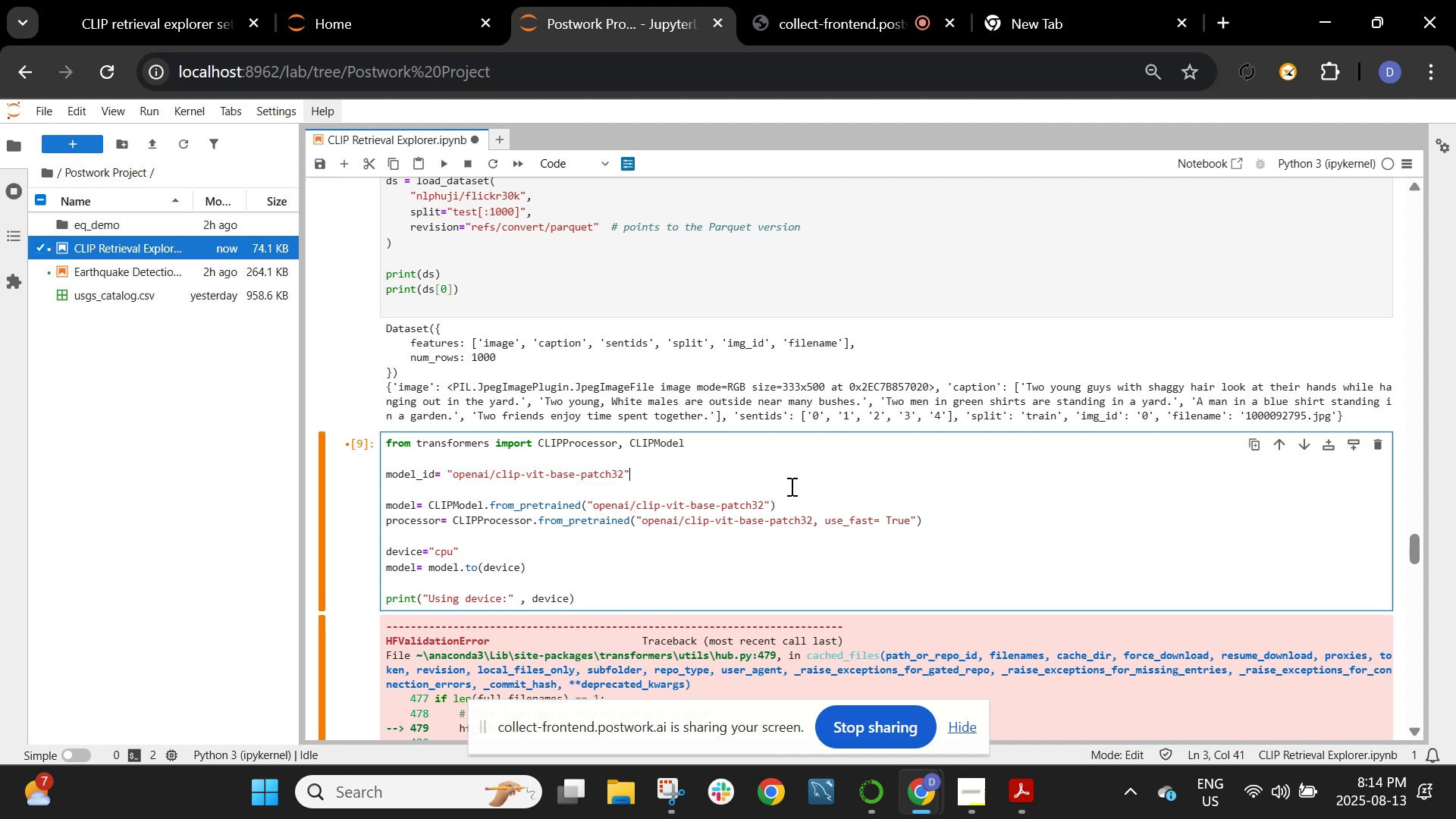 
left_click([432, 473])
 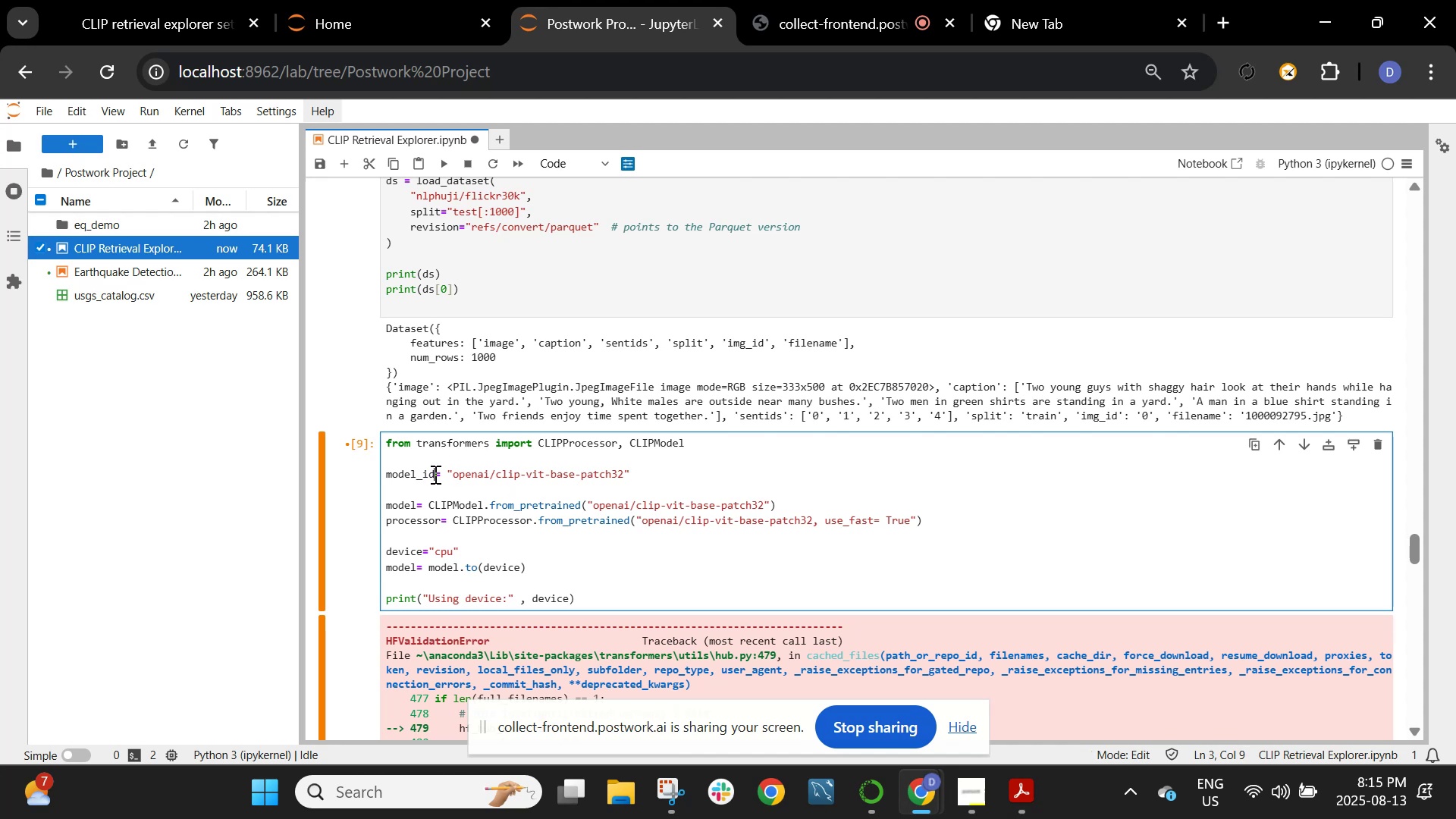 
left_click_drag(start_coordinate=[434, 474], to_coordinate=[383, 480])
 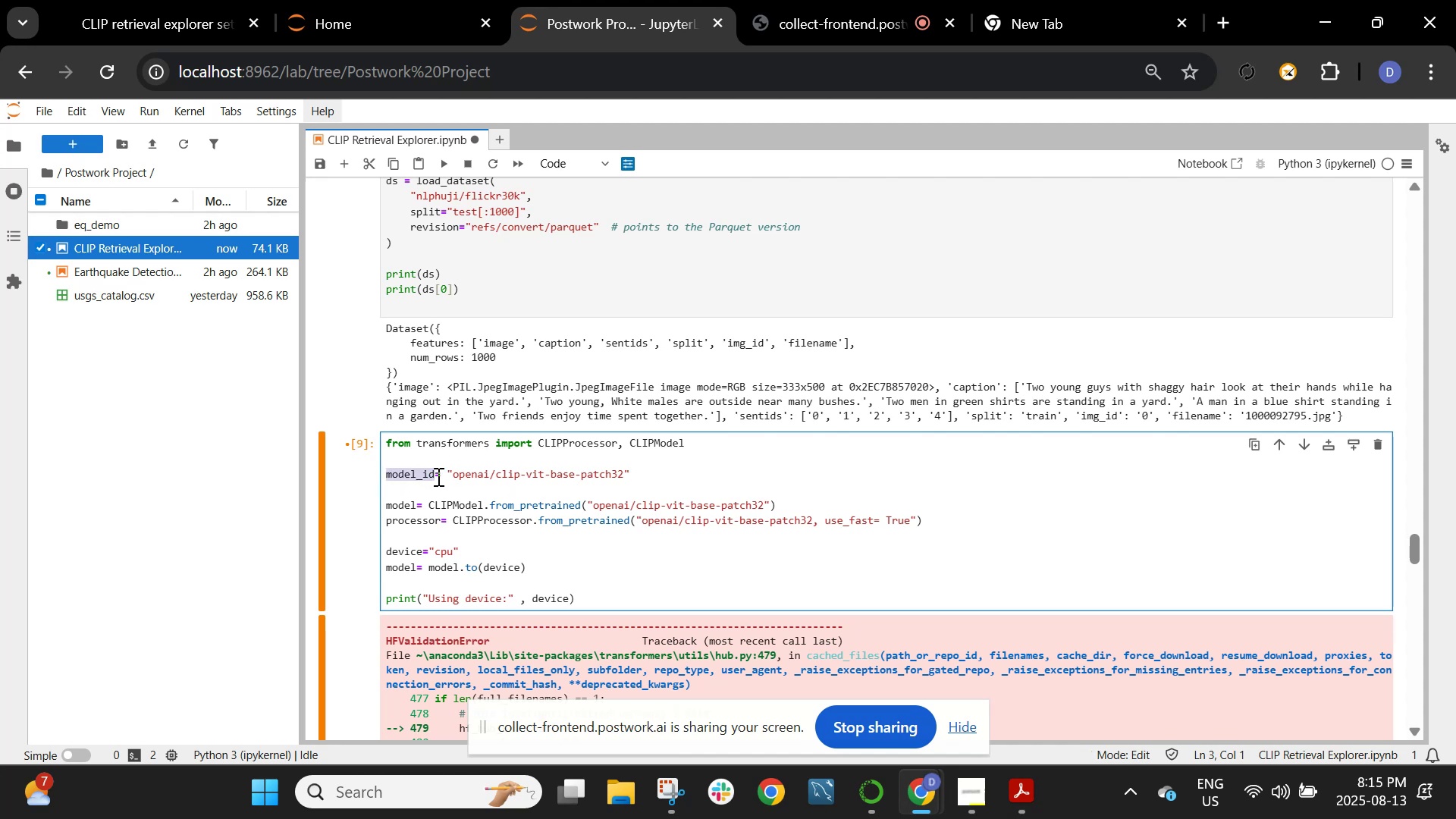 
key(Control+C)
 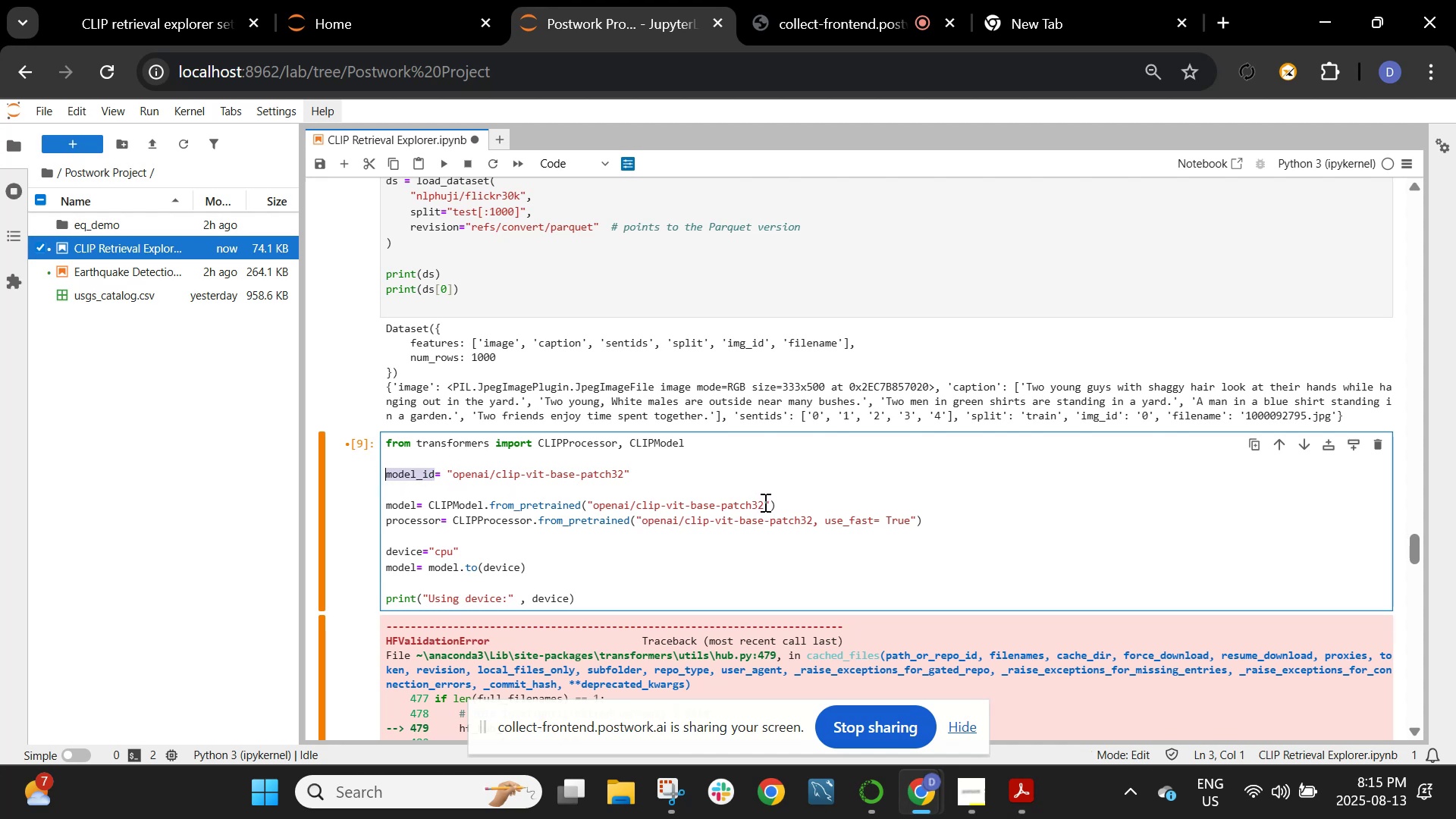 
left_click([764, 502])
 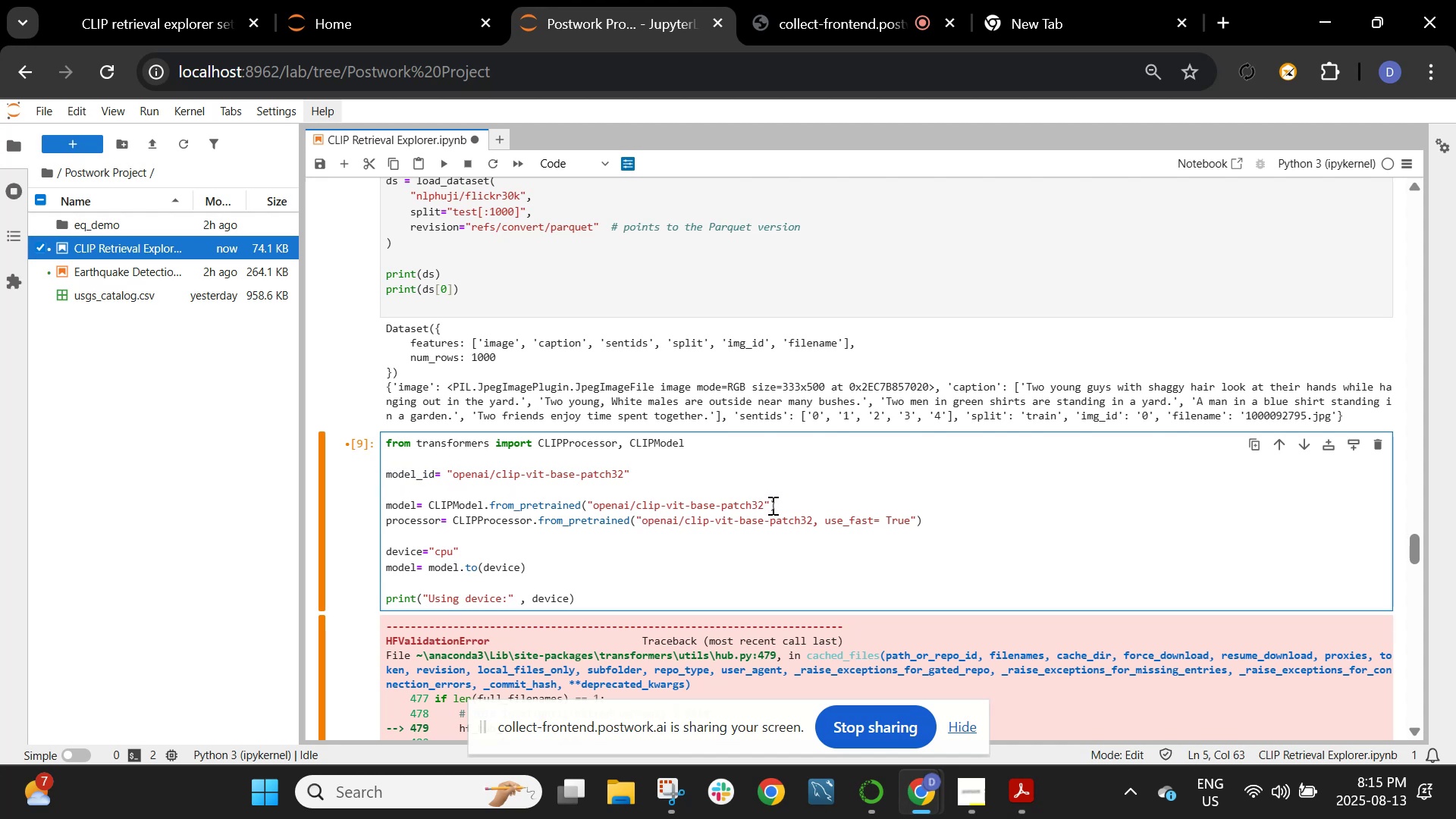 
left_click_drag(start_coordinate=[771, 505], to_coordinate=[586, 504])
 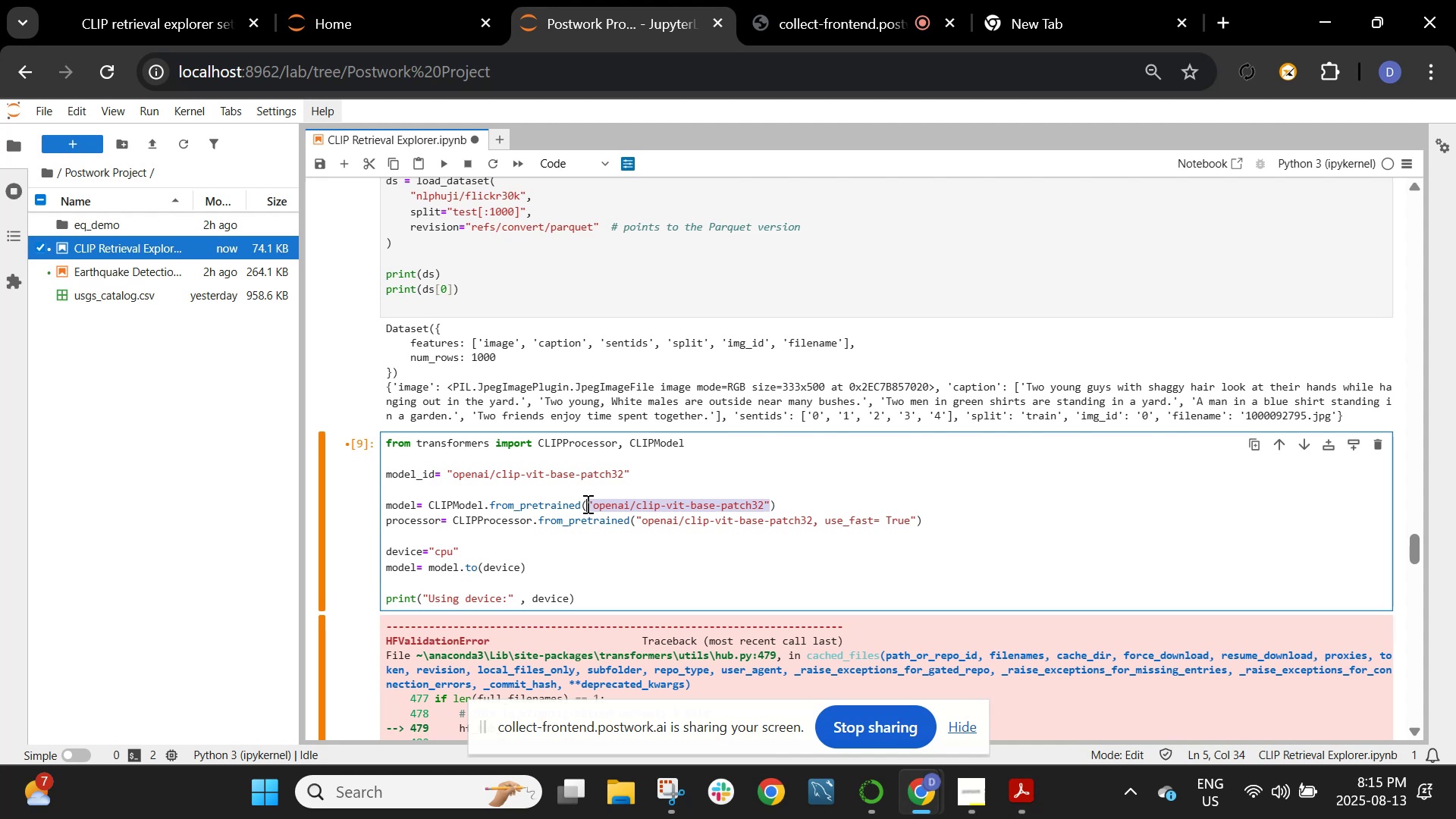 
key(Control+V)
 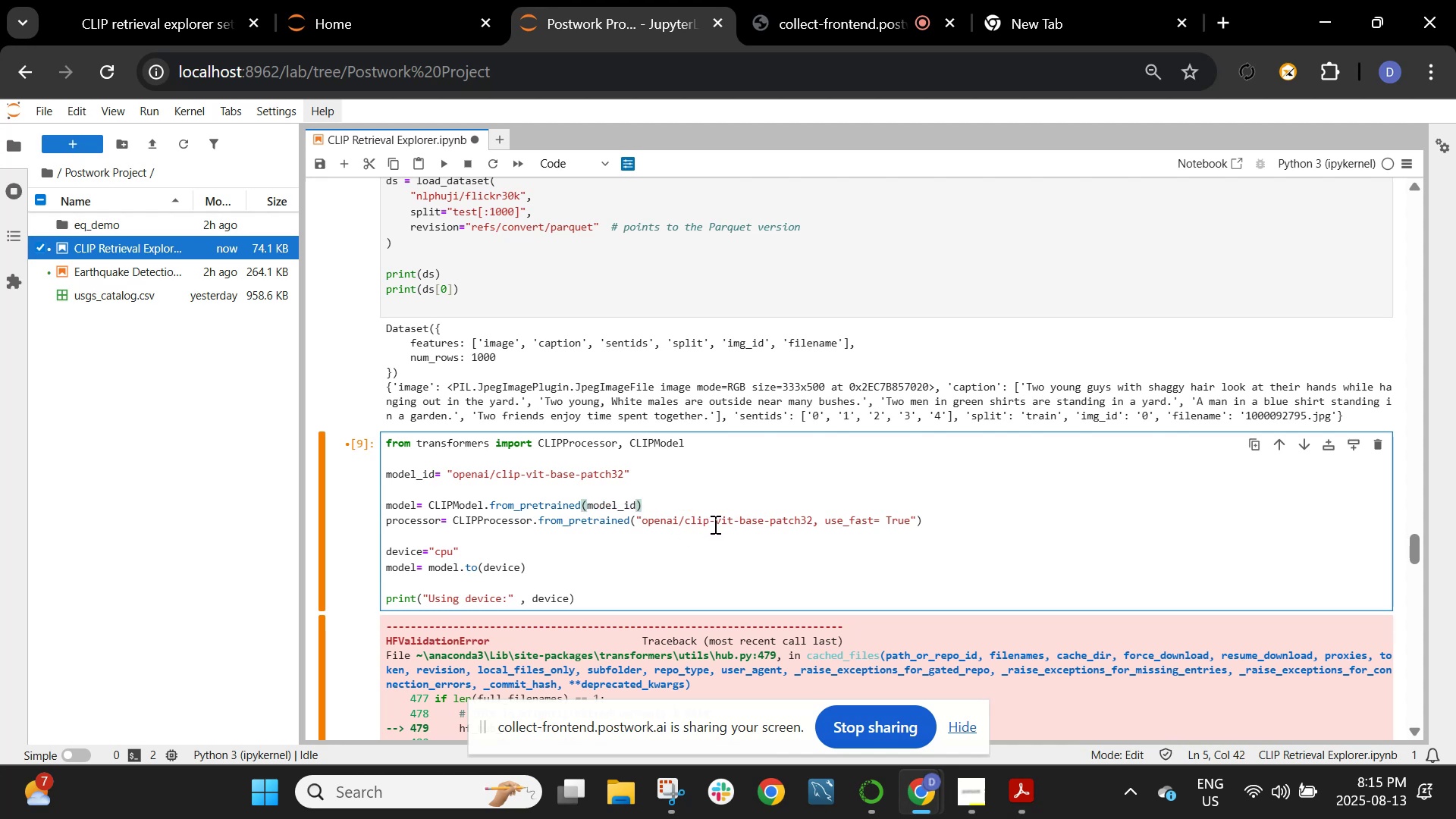 
wait(5.99)
 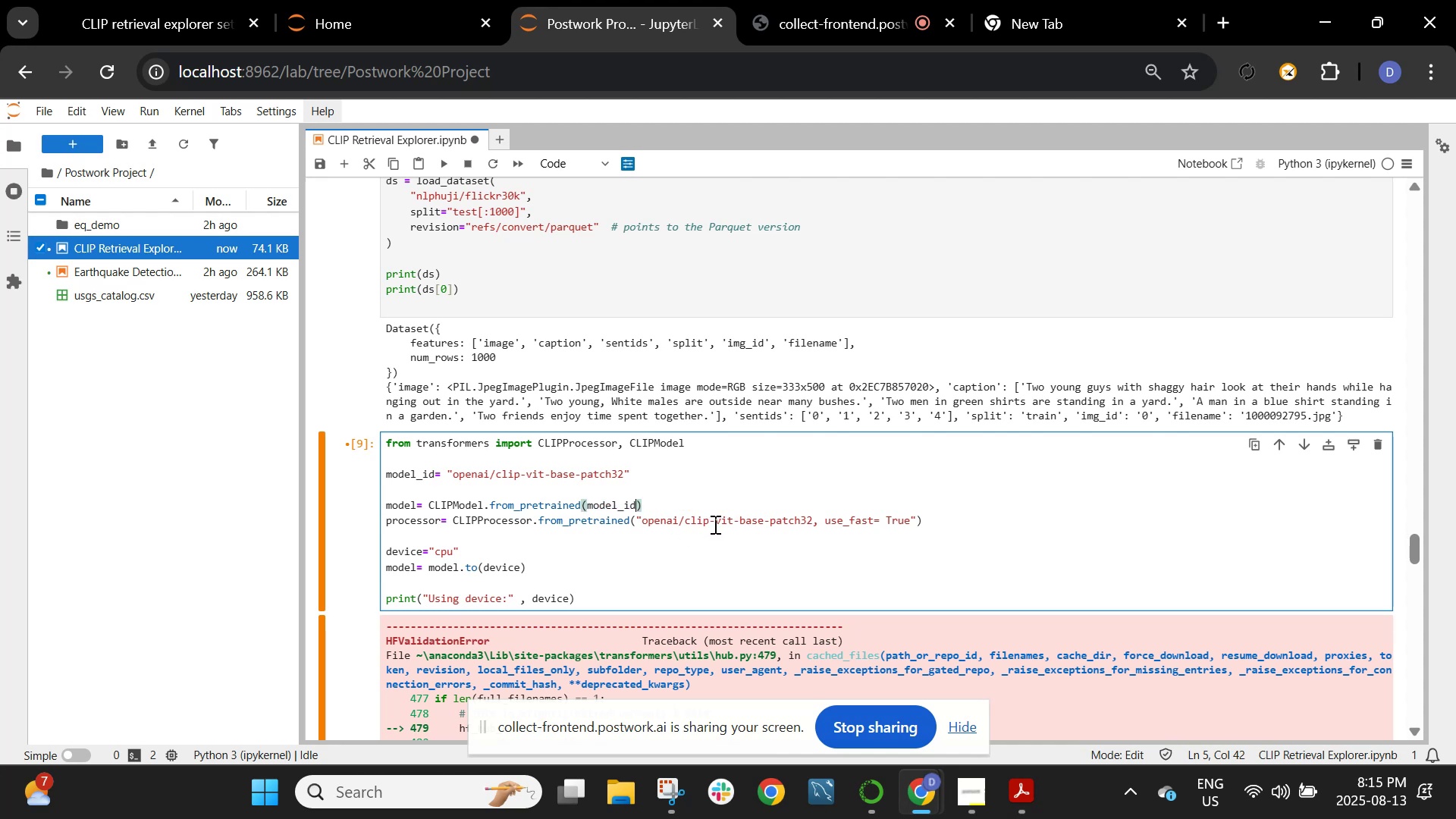 
left_click_drag(start_coordinate=[810, 524], to_coordinate=[635, 521])
 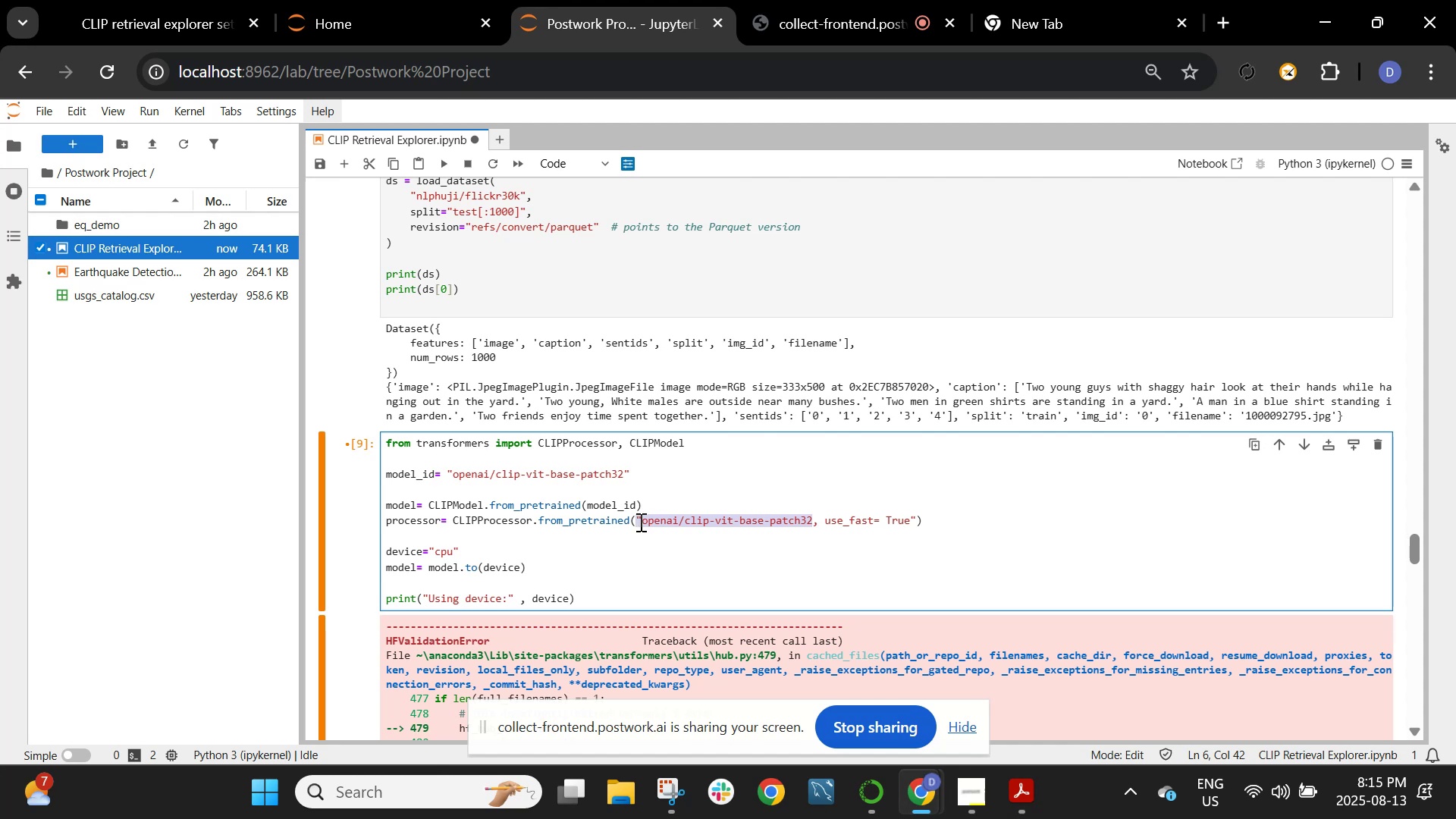 
key(Control+V)
 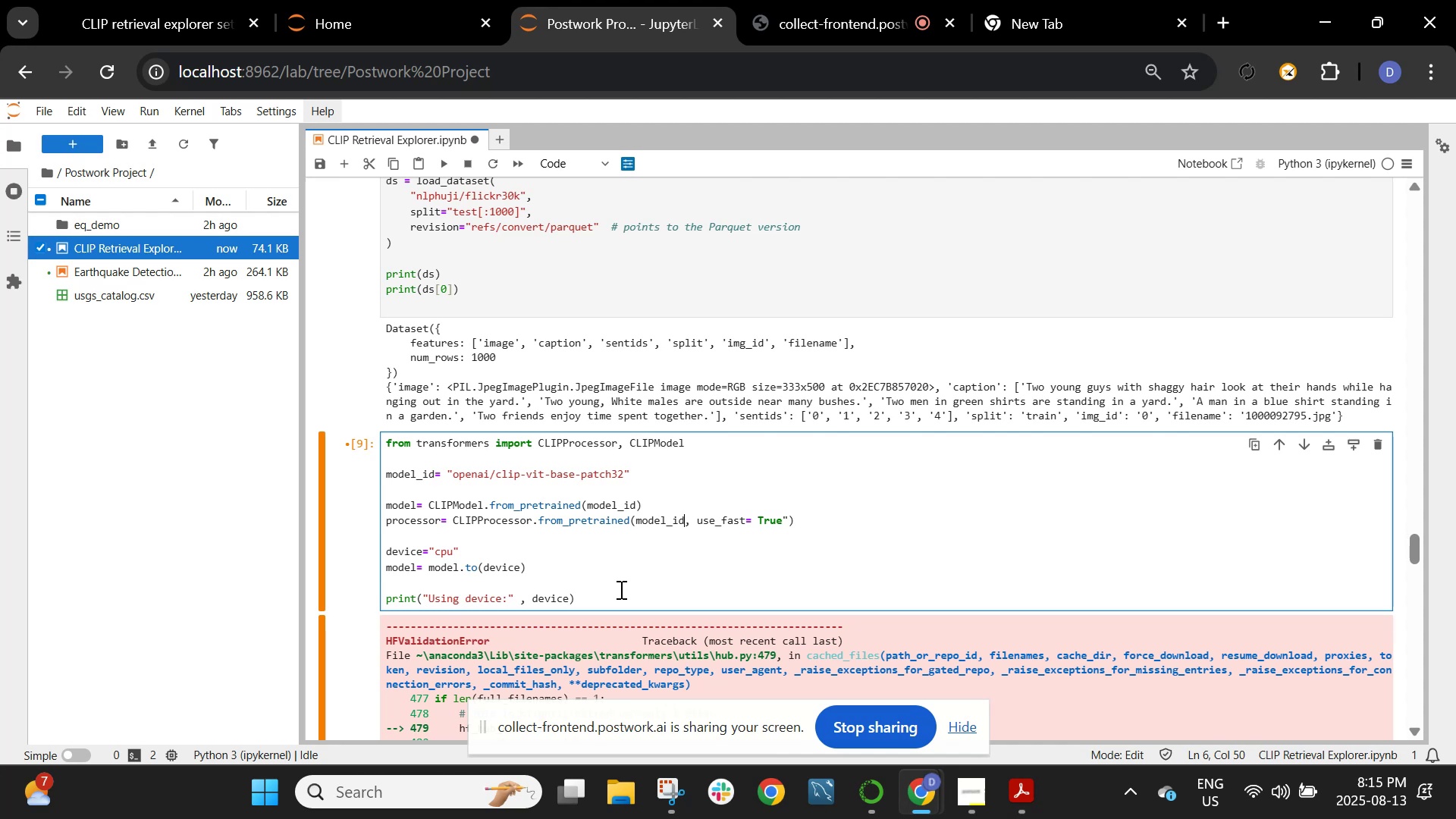 
wait(12.44)
 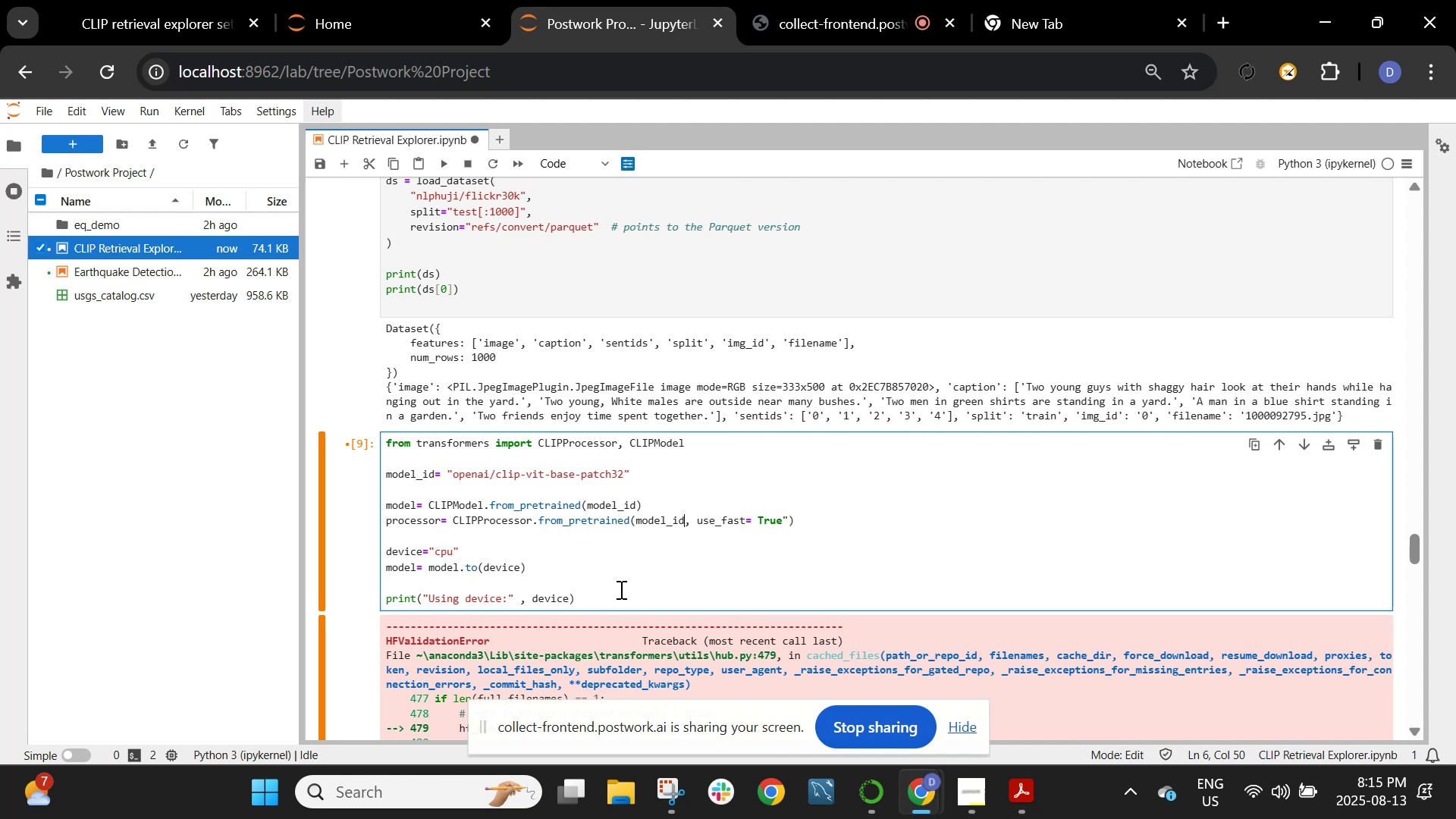 
left_click_drag(start_coordinate=[615, 596], to_coordinate=[589, 595])
 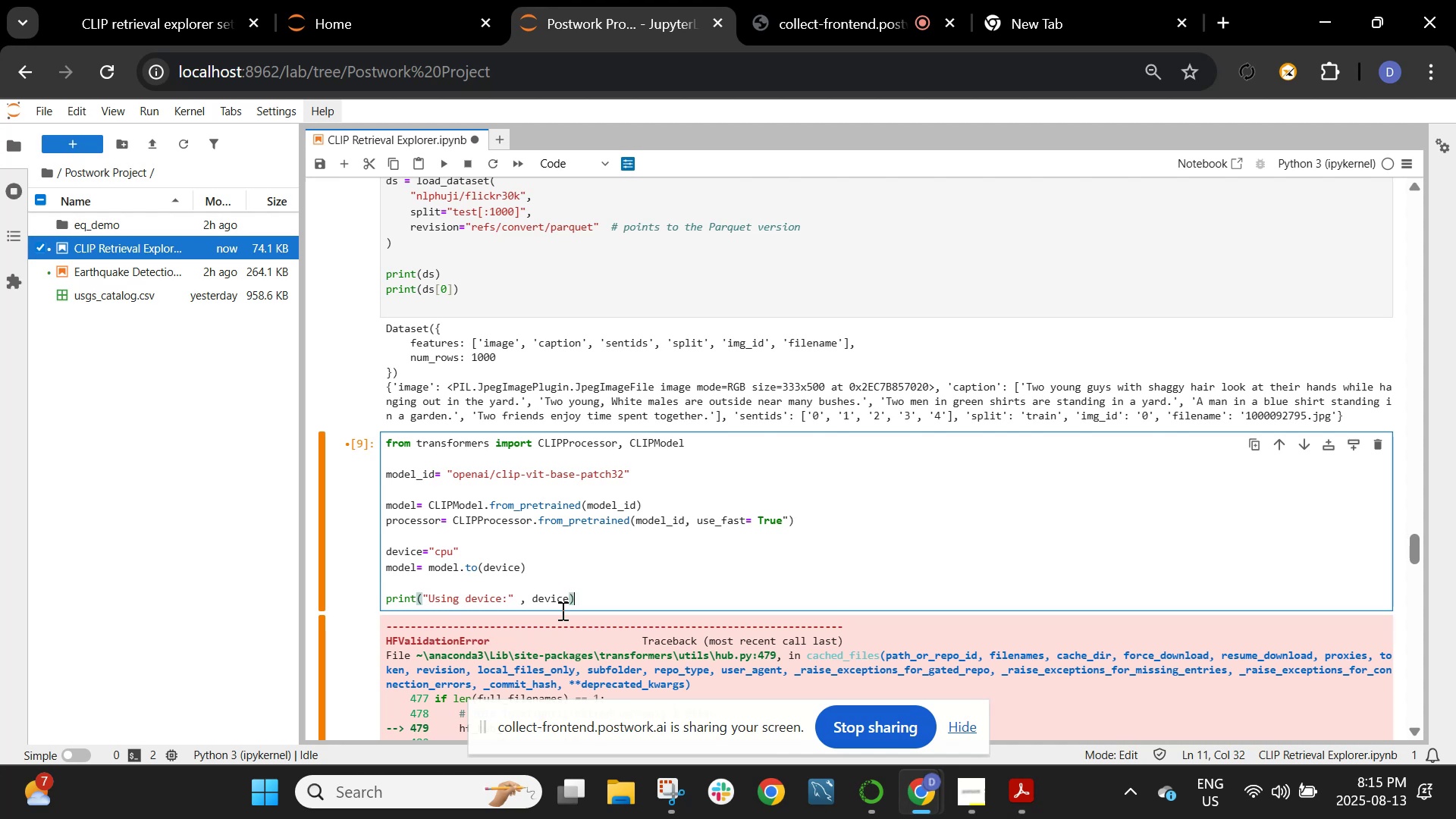 
wait(13.41)
 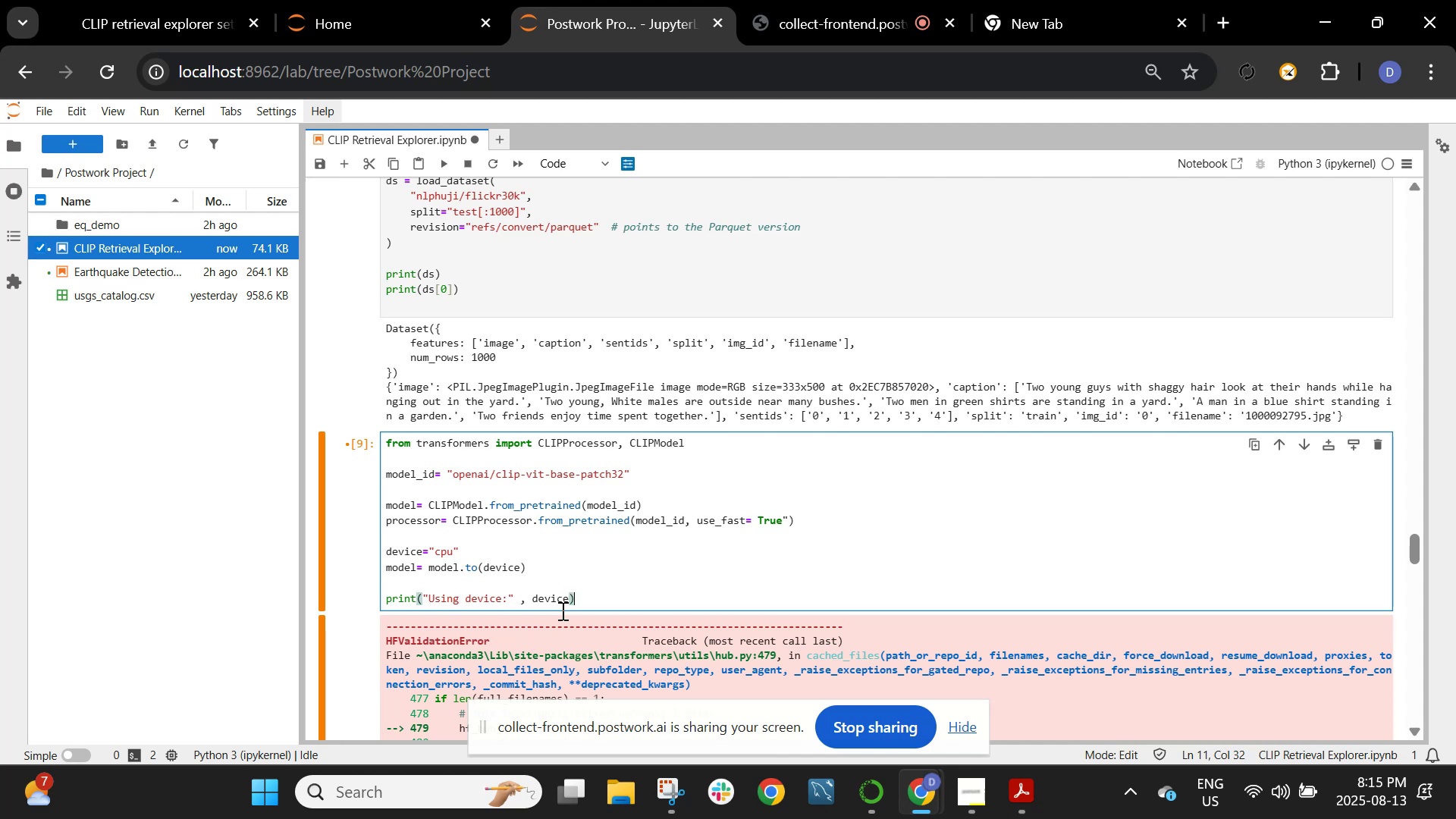 
left_click_drag(start_coordinate=[587, 587], to_coordinate=[447, 567])
 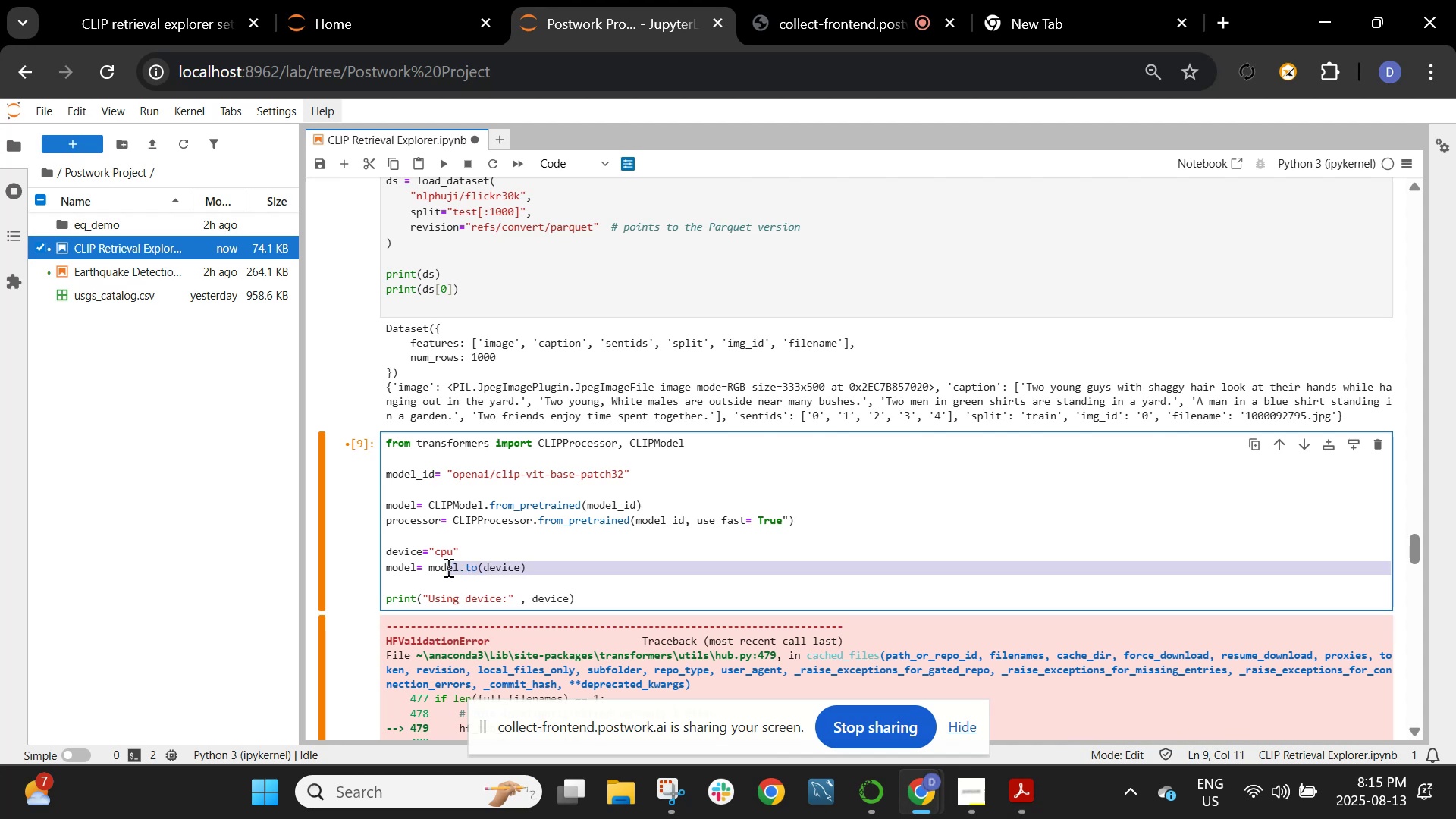 
wait(8.04)
 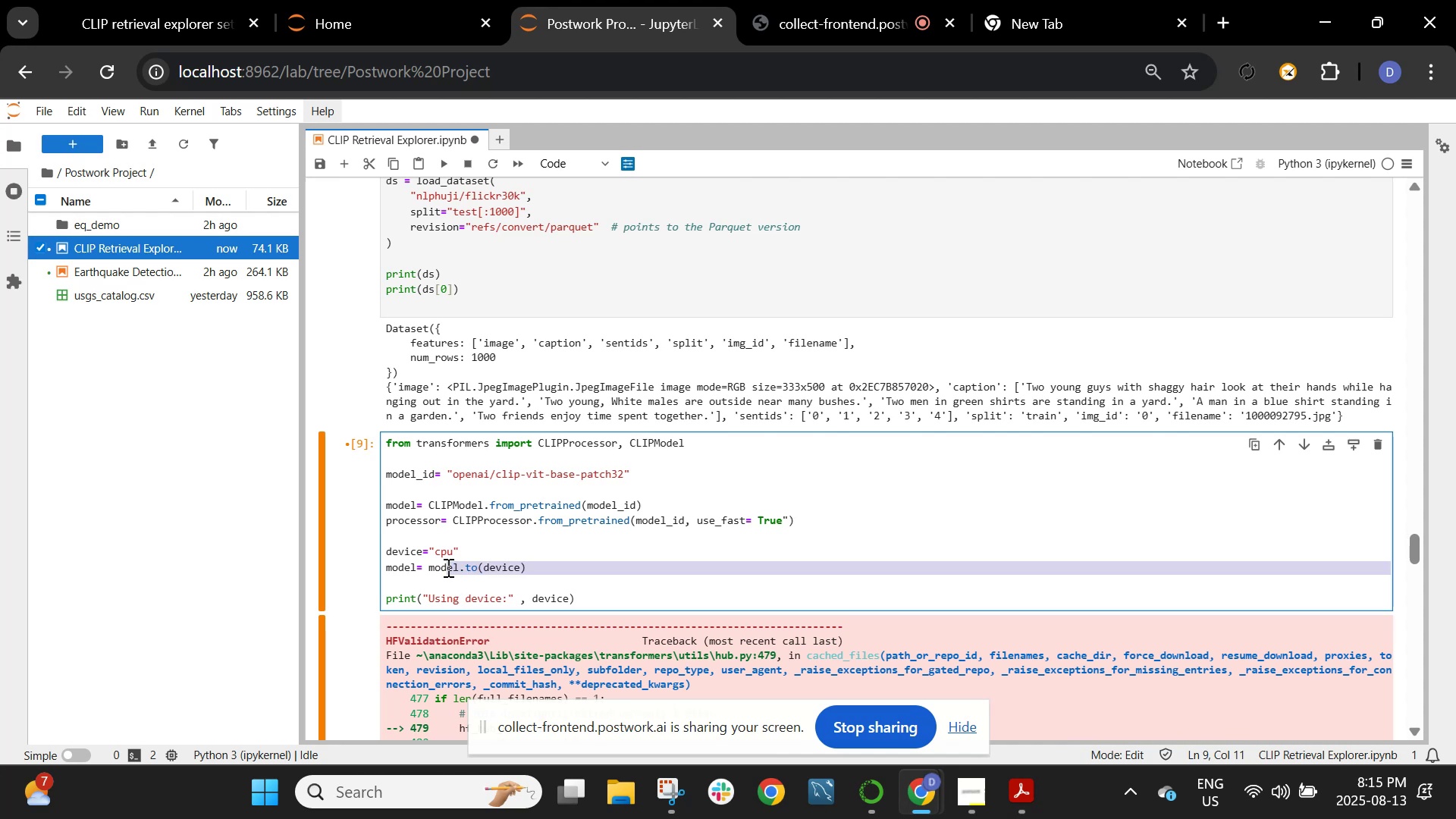 
scroll: coordinate [702, 402], scroll_direction: up, amount: 68.0
 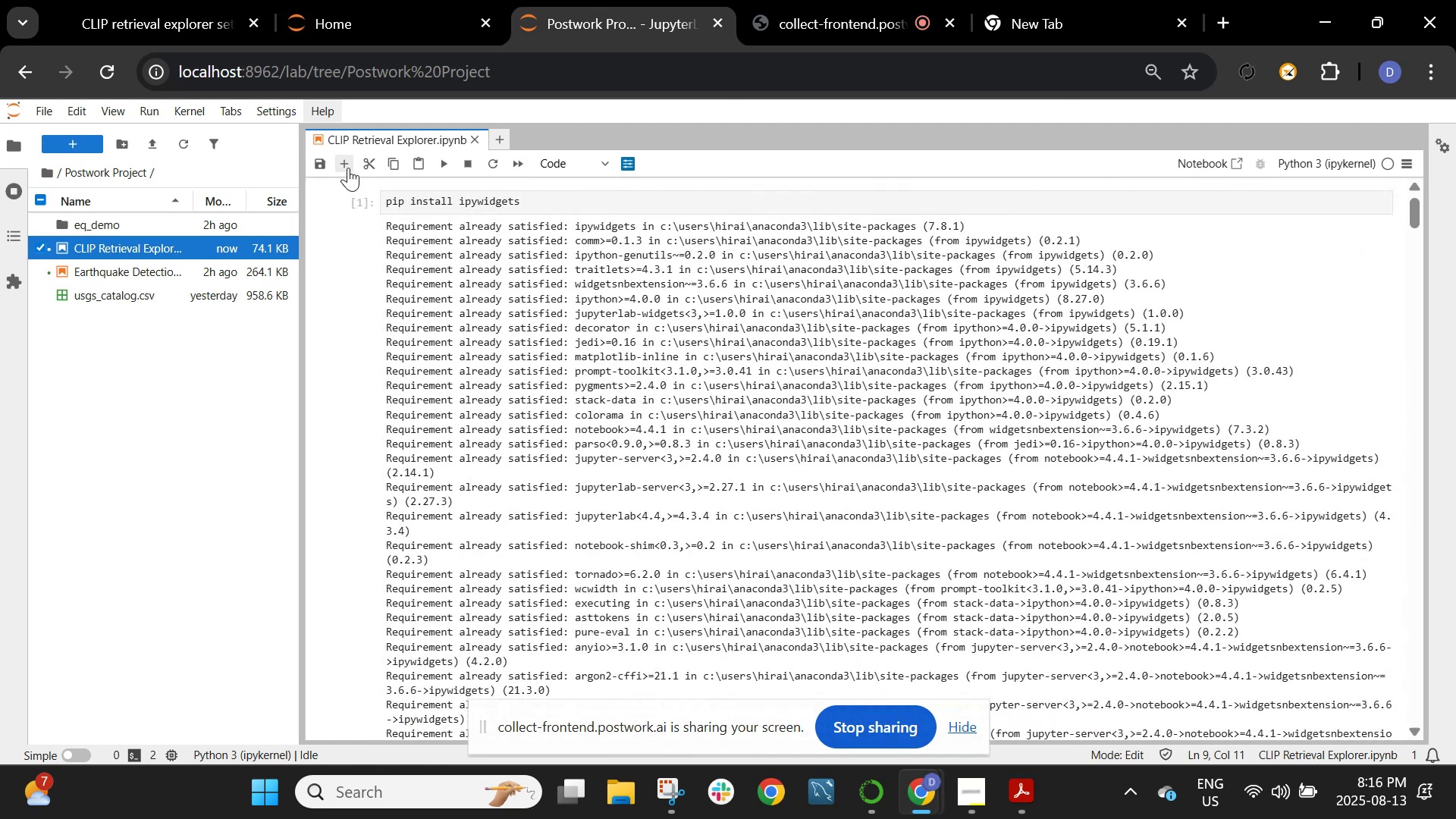 
left_click([348, 168])
 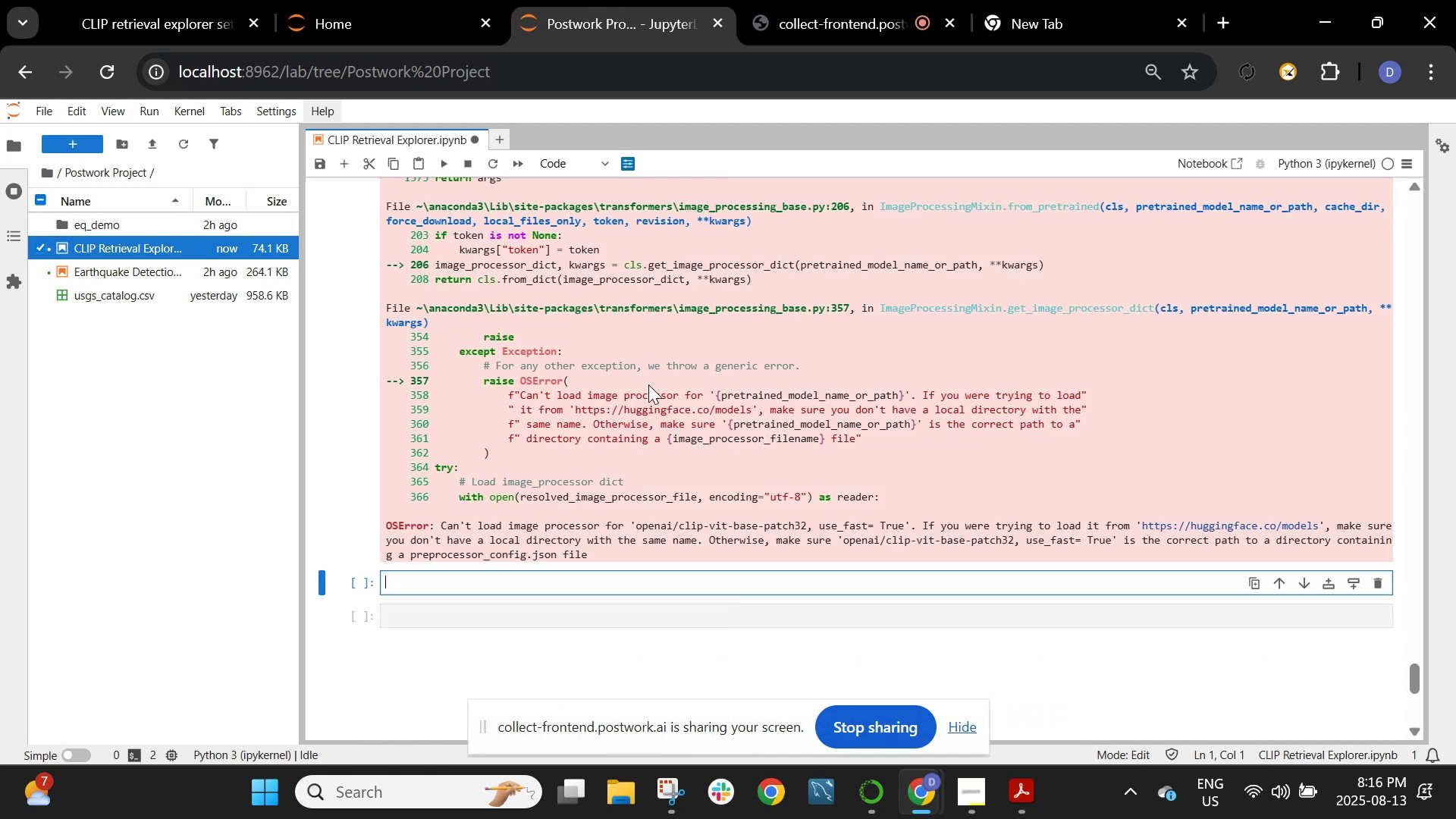 
scroll: coordinate [677, 305], scroll_direction: up, amount: 102.0
 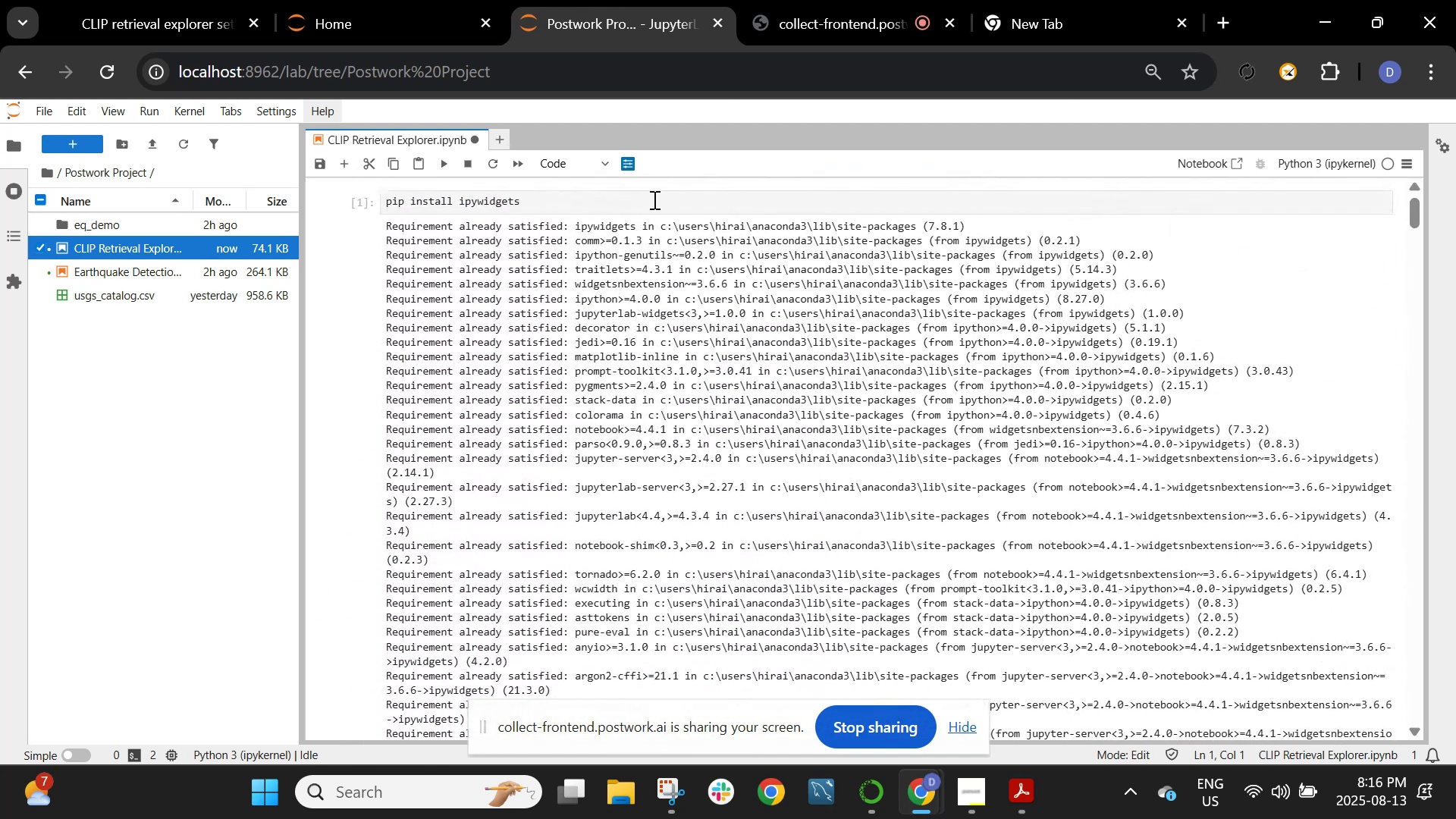 
left_click([653, 199])
 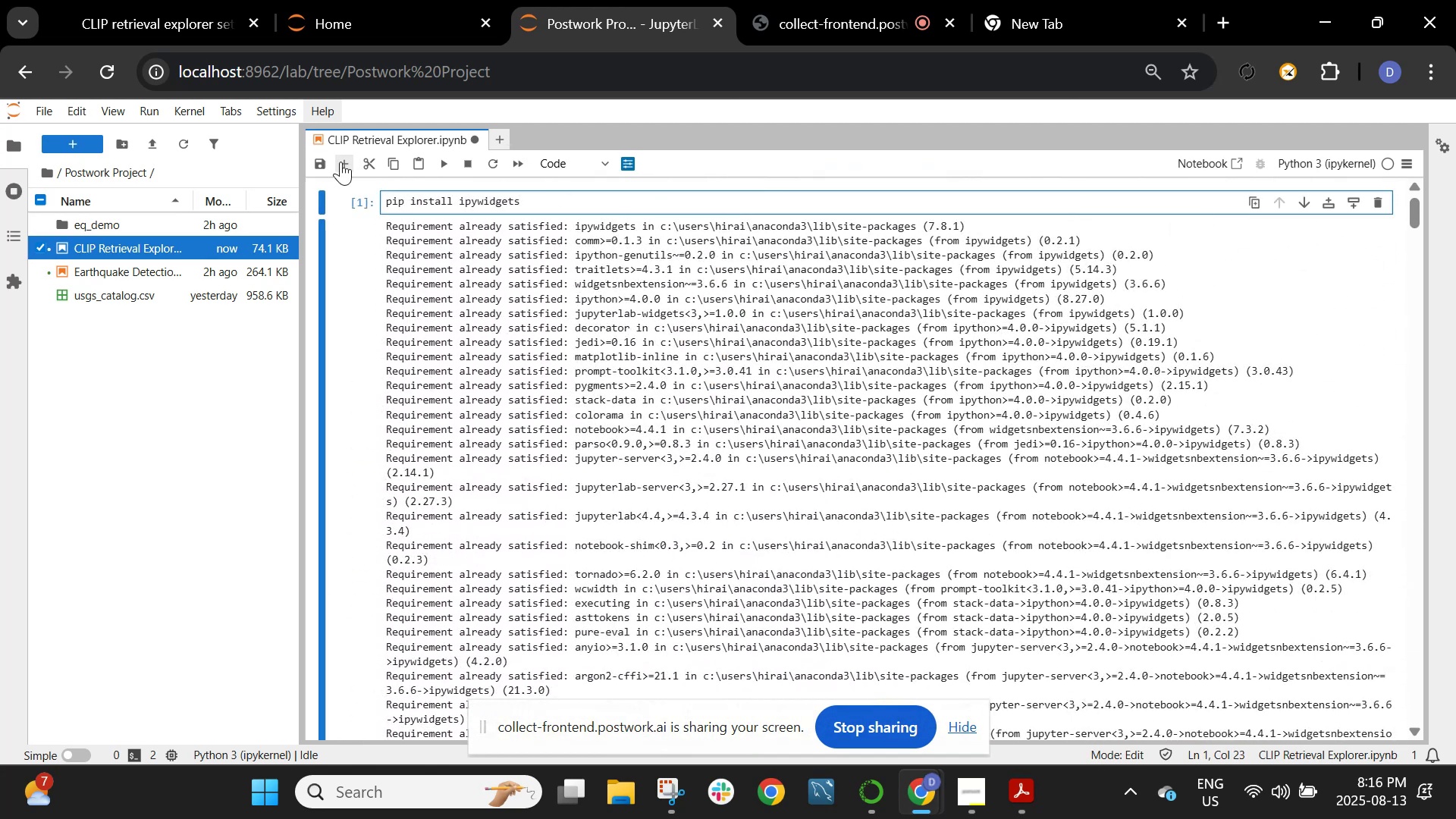 
left_click([347, 161])
 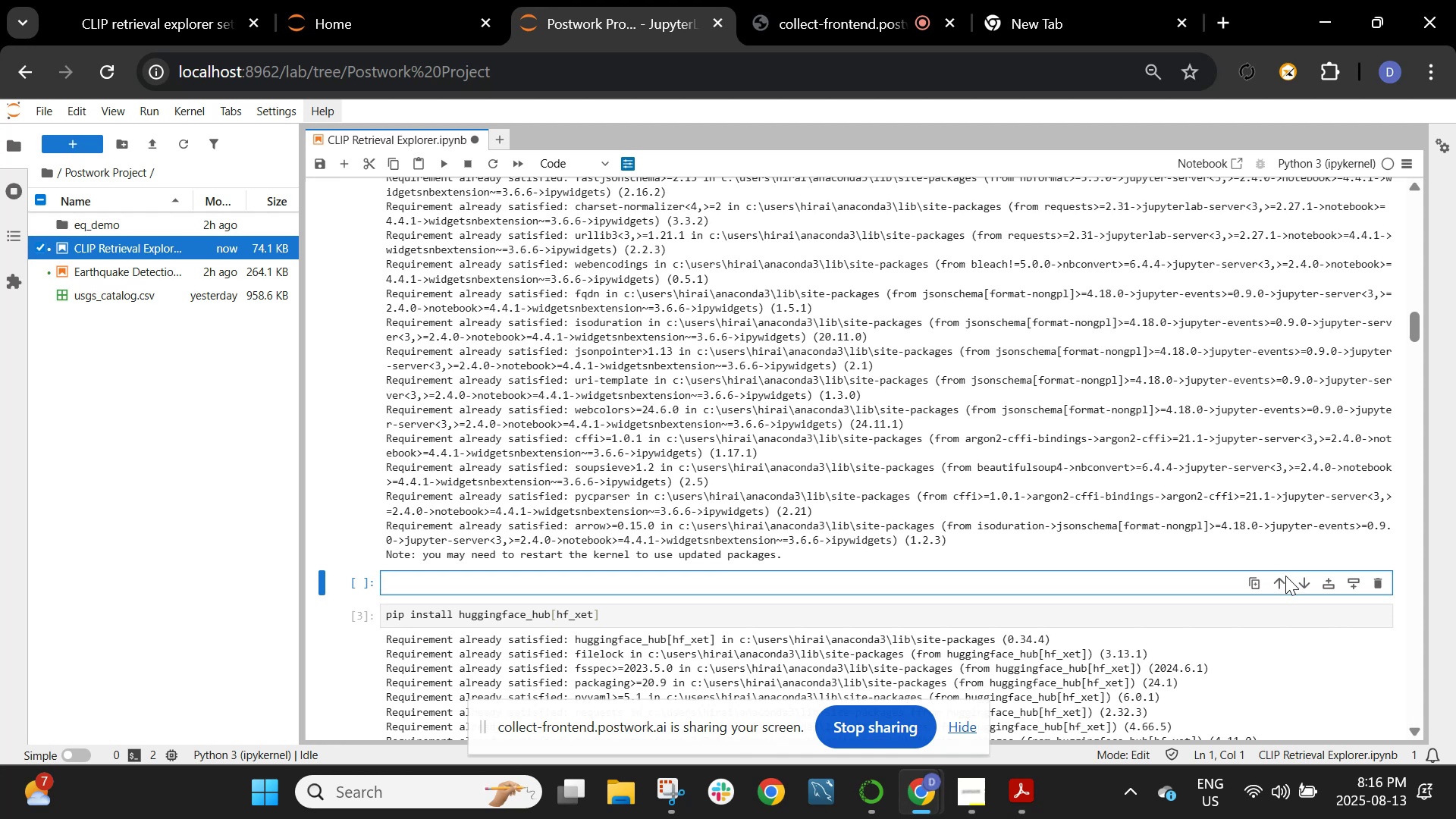 
left_click([1276, 579])
 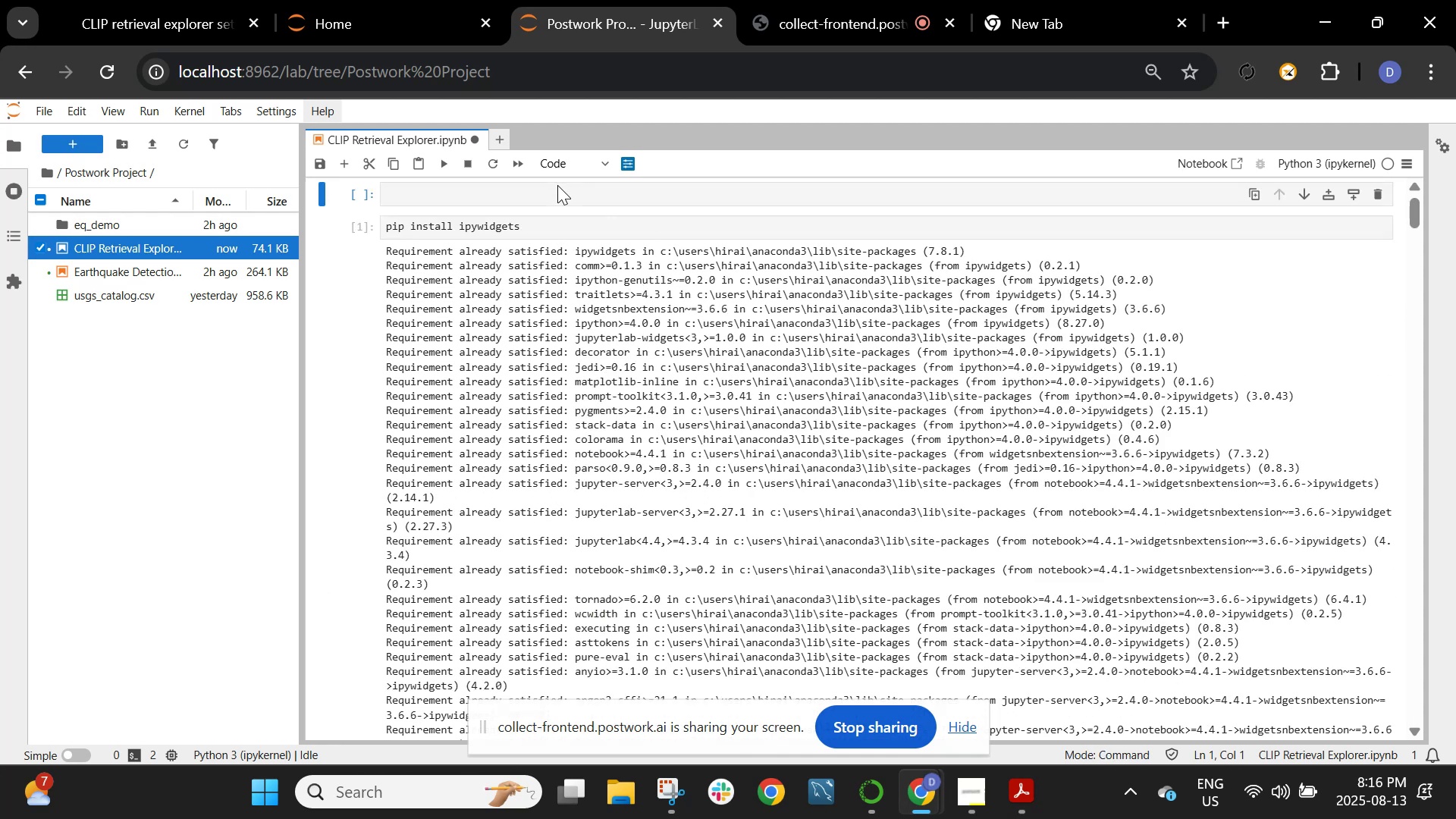 
double_click([557, 193])
 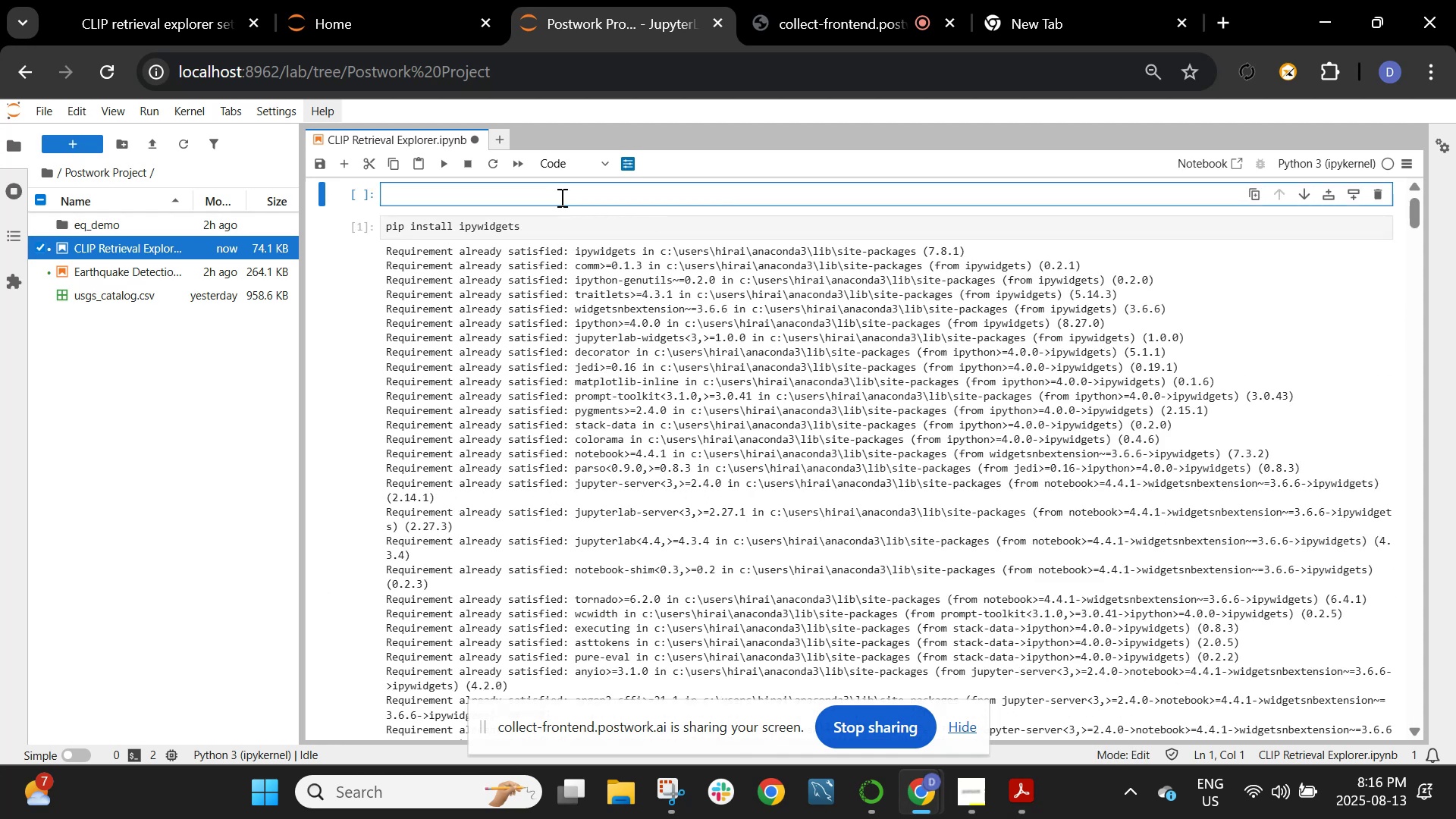 
type(import torch)
 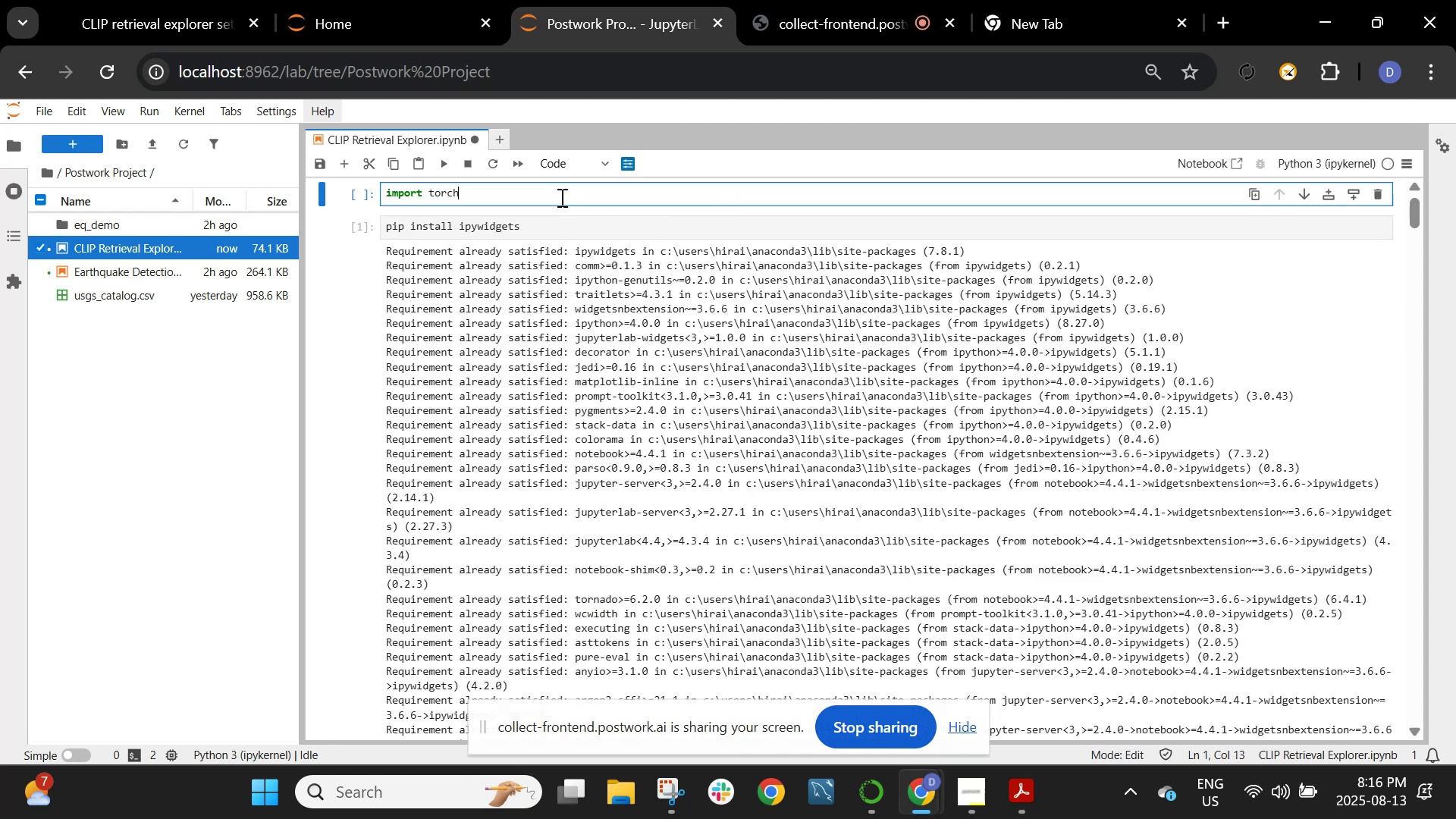 
key(Enter)
 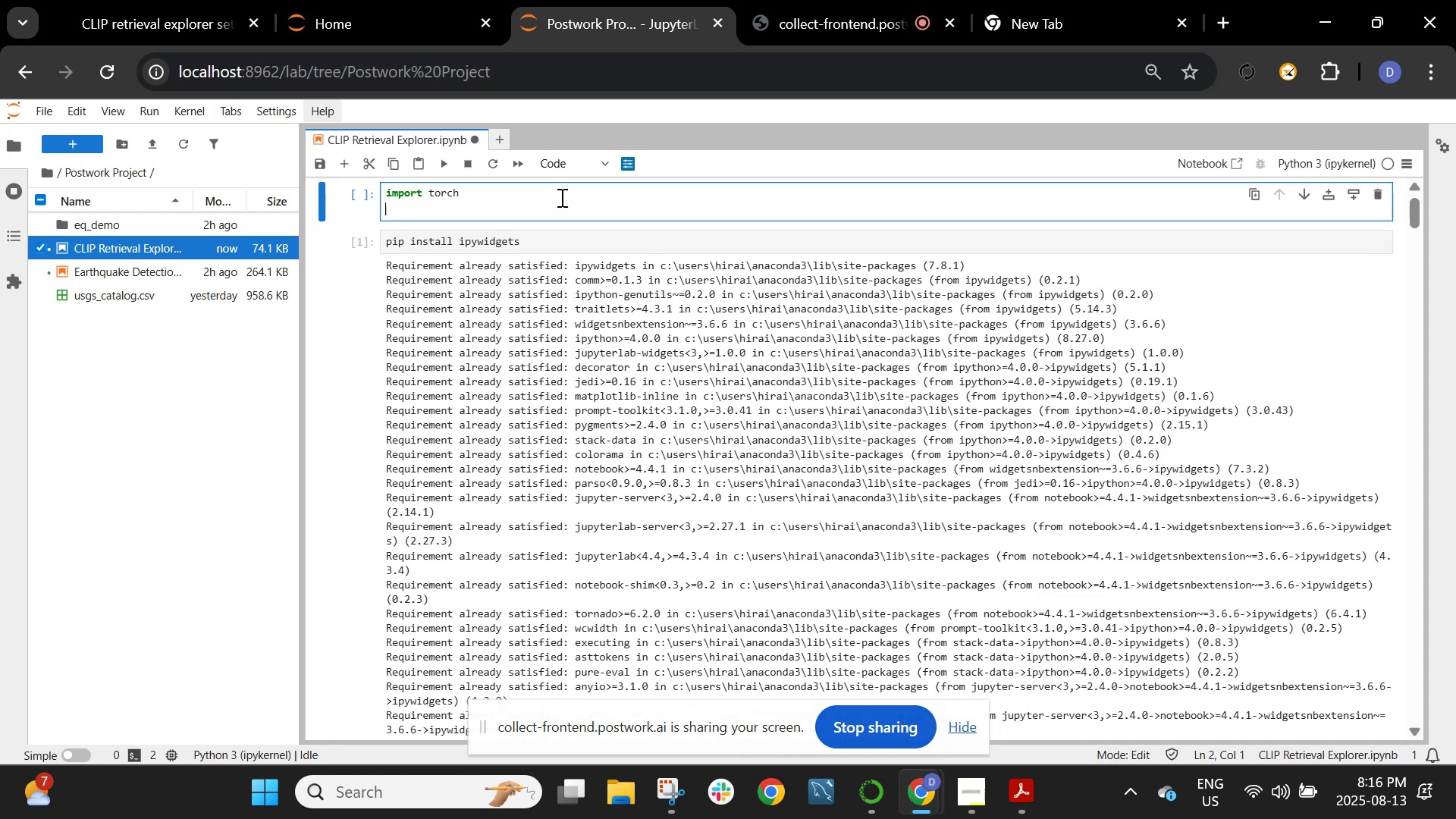 
type(import numpy as np)
 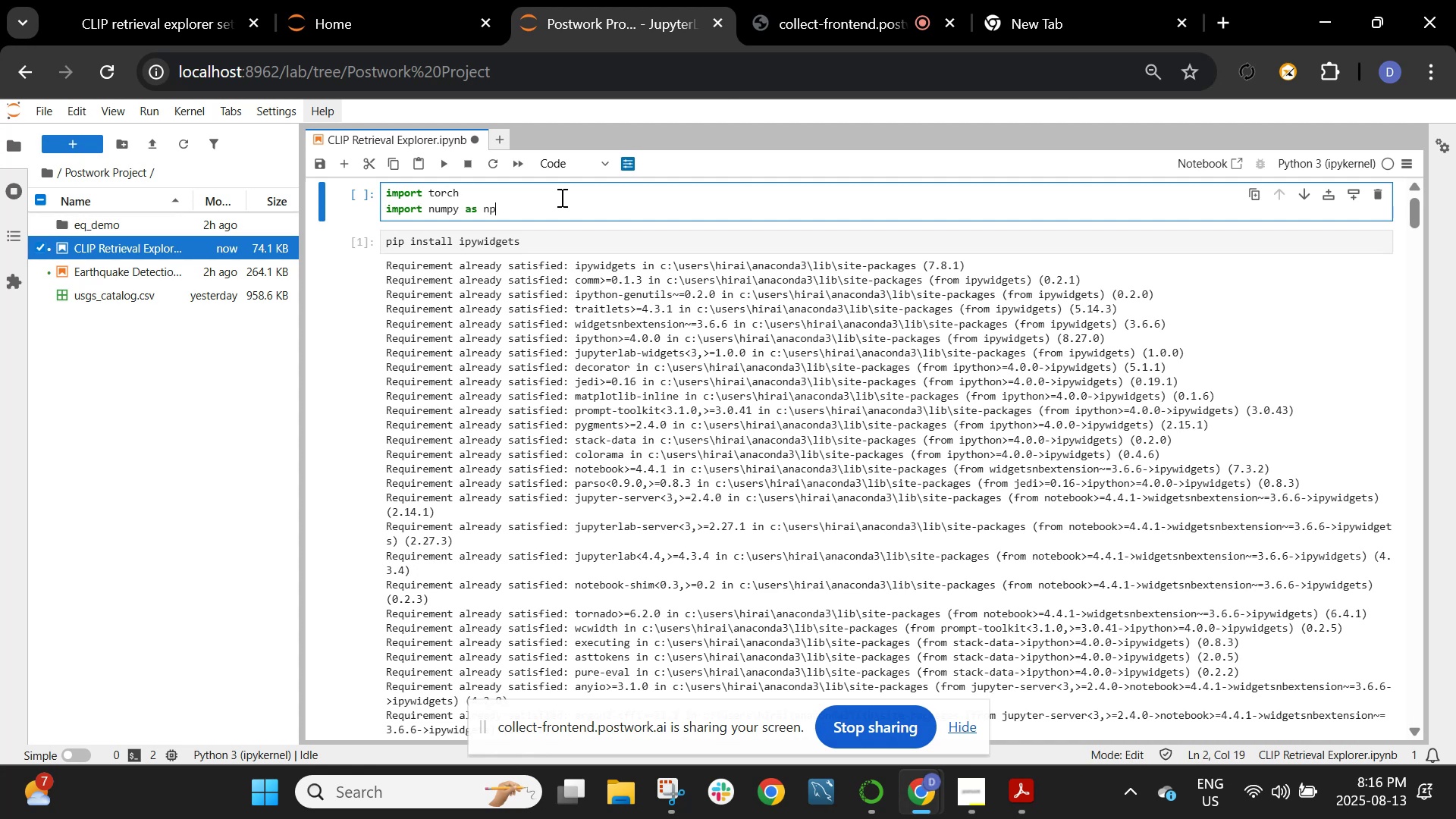 
key(Shift+Enter)
 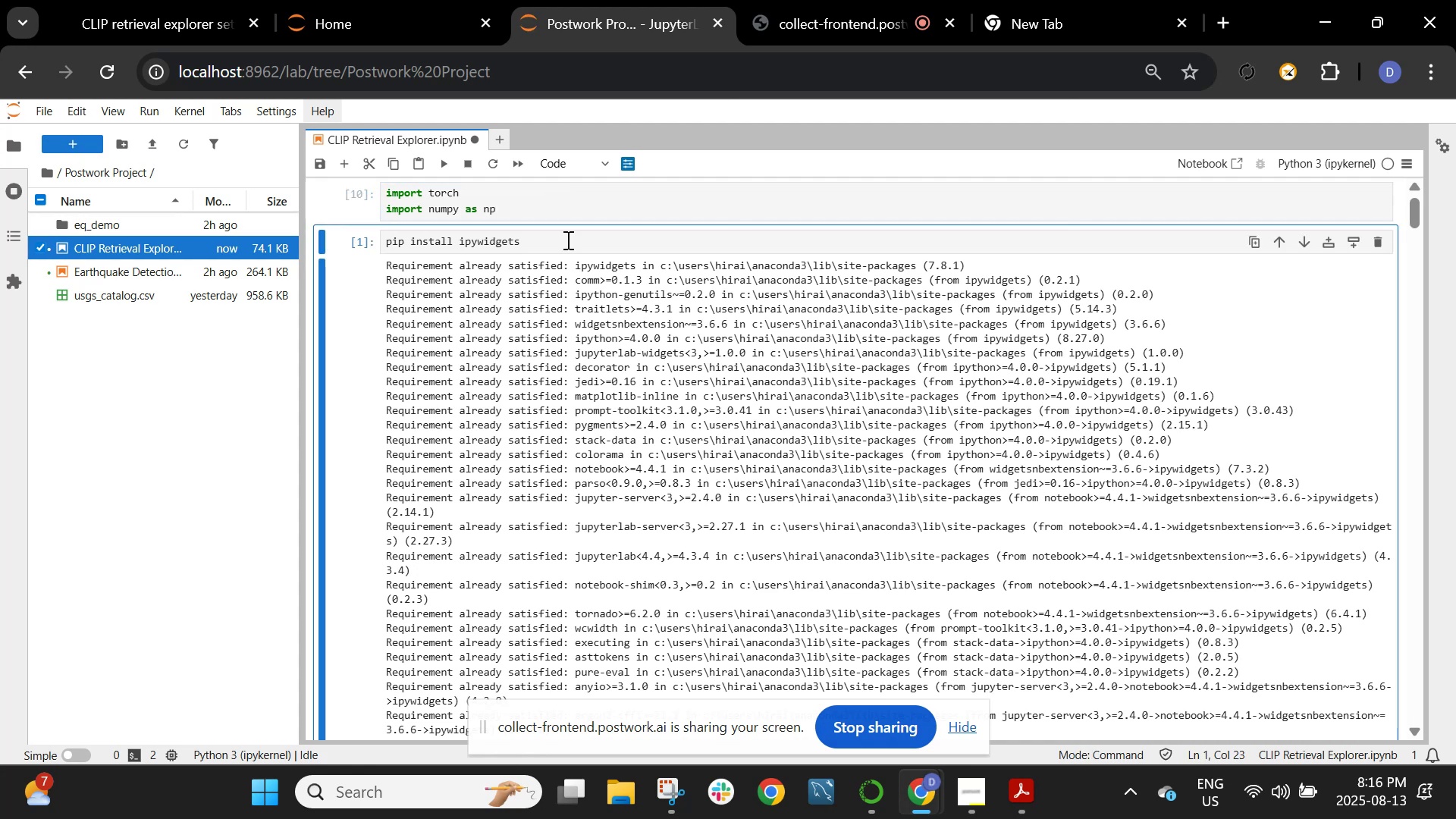 
left_click([596, 193])
 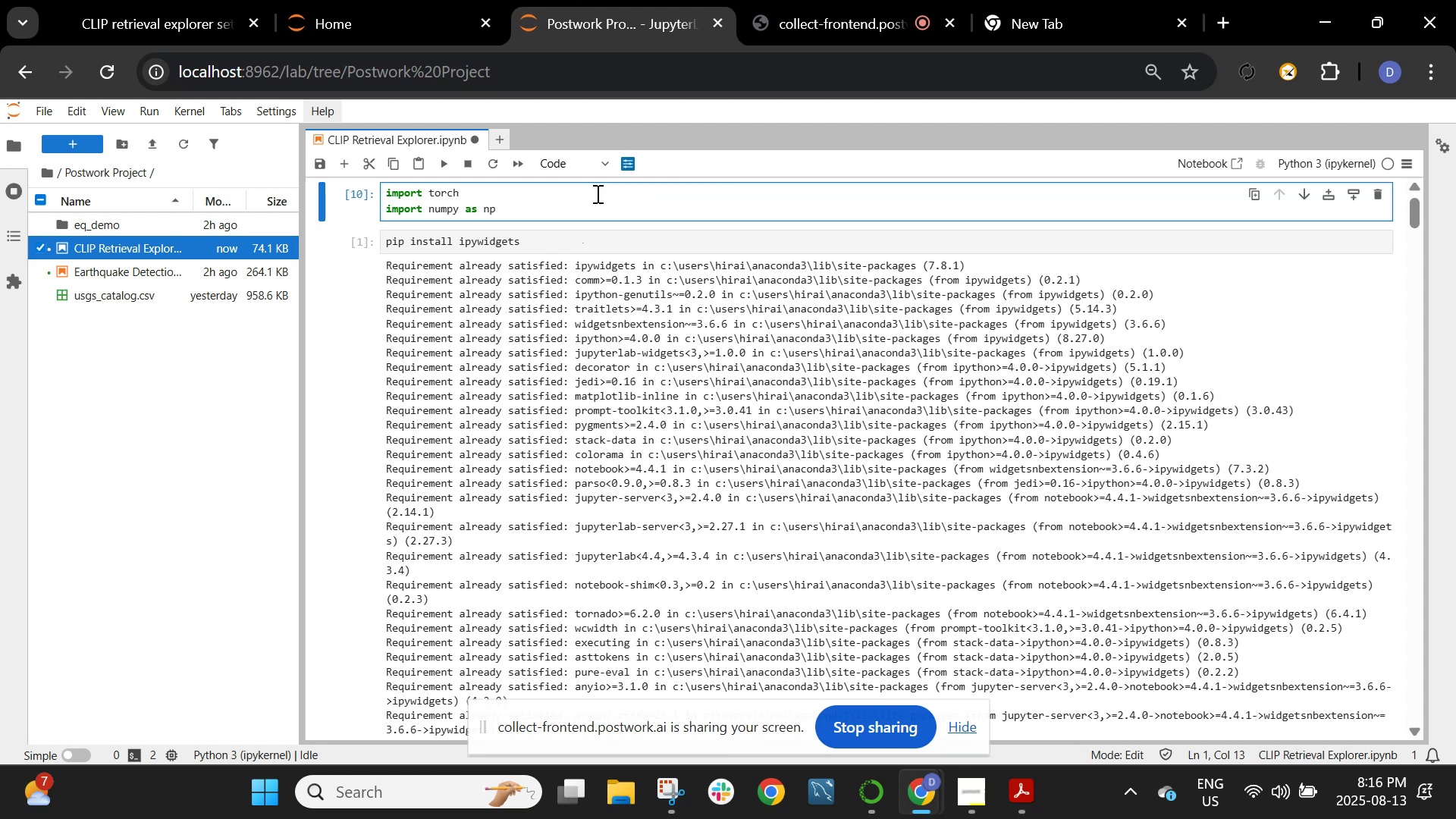 
key(Shift+ShiftRight)
 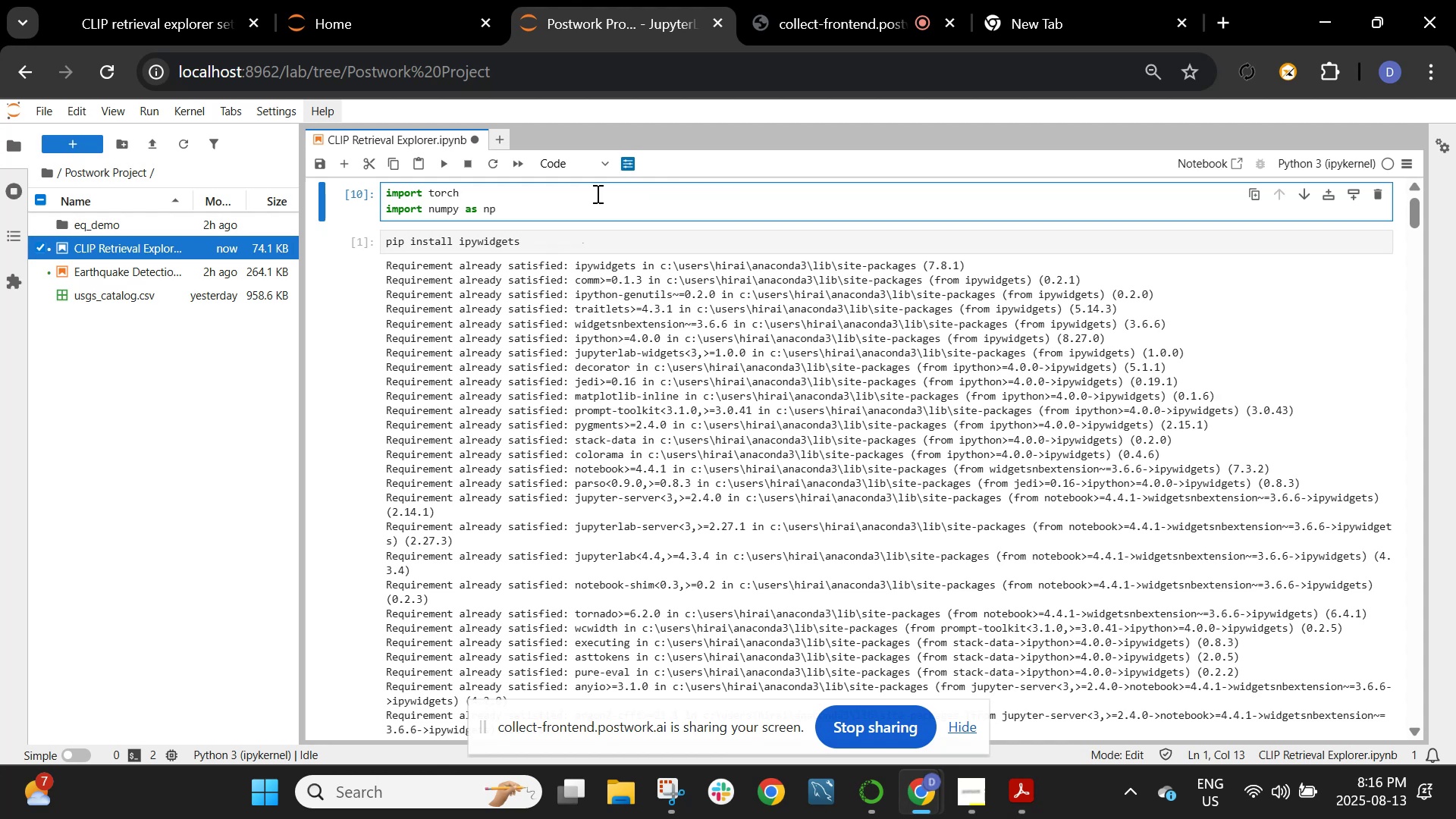 
key(Shift+Enter)
 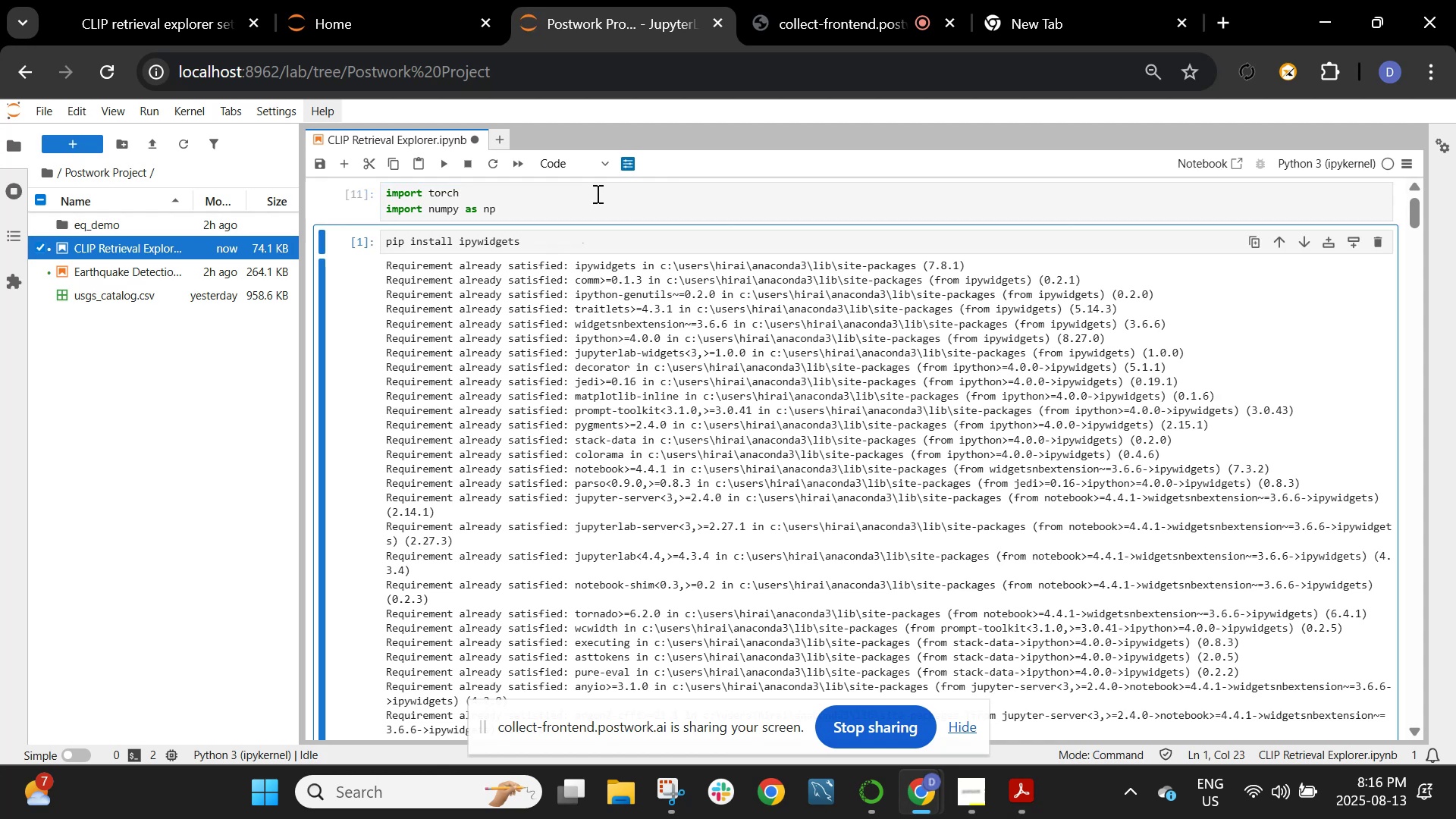 
scroll: coordinate [597, 280], scroll_direction: down, amount: 56.0
 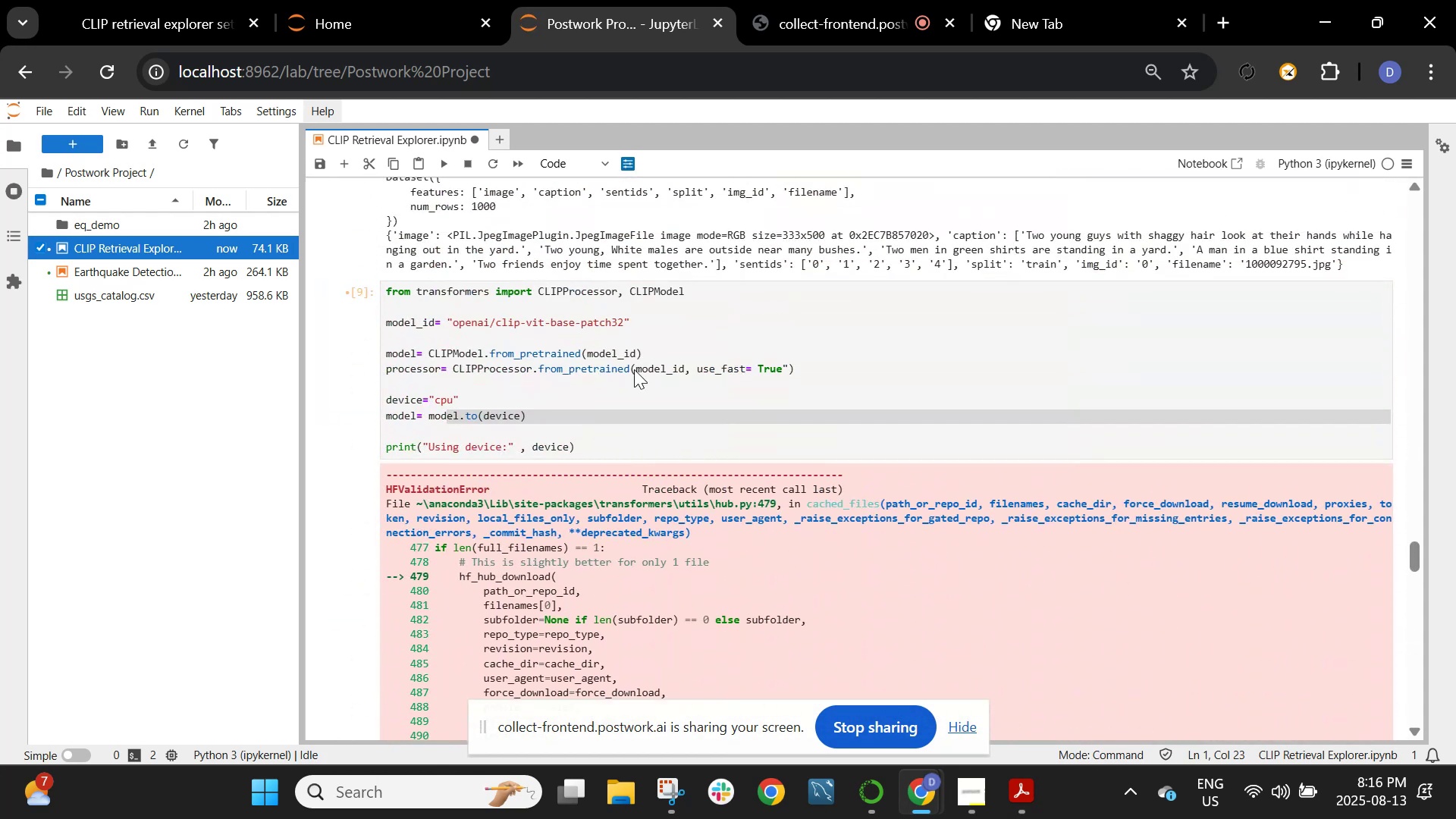 
left_click([639, 381])
 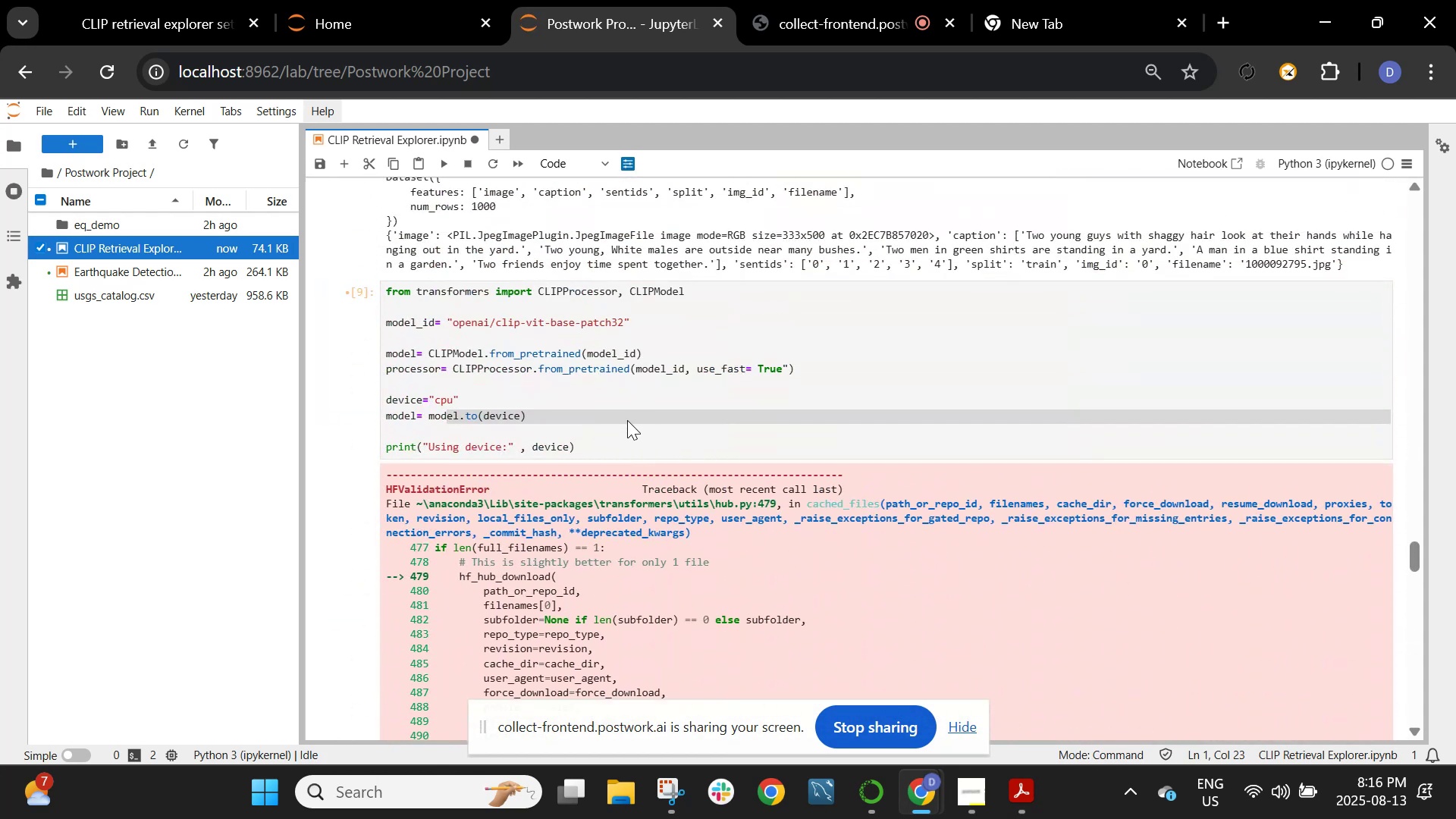 
left_click([623, 429])
 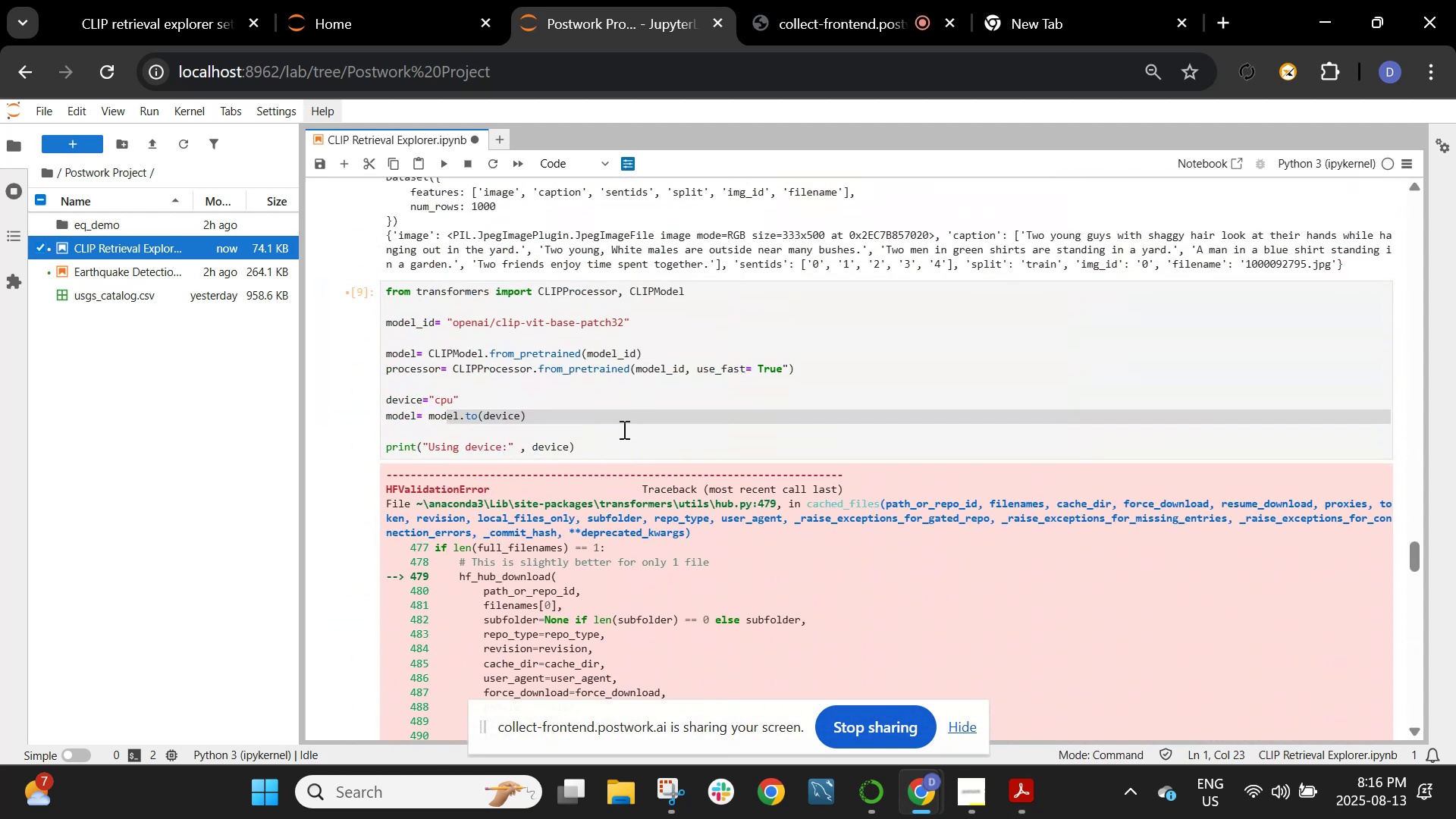 
left_click([623, 429])
 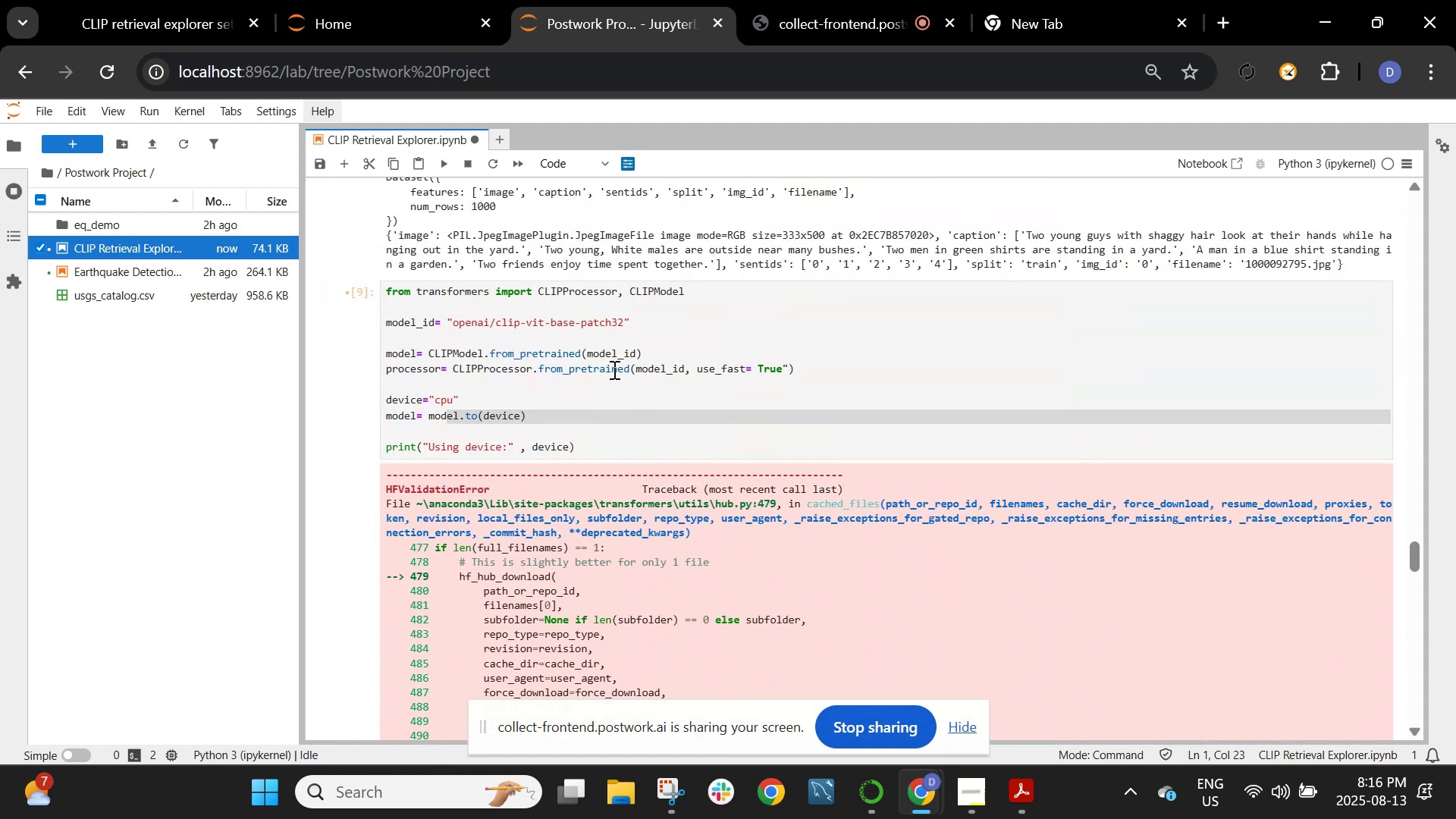 
left_click([613, 369])
 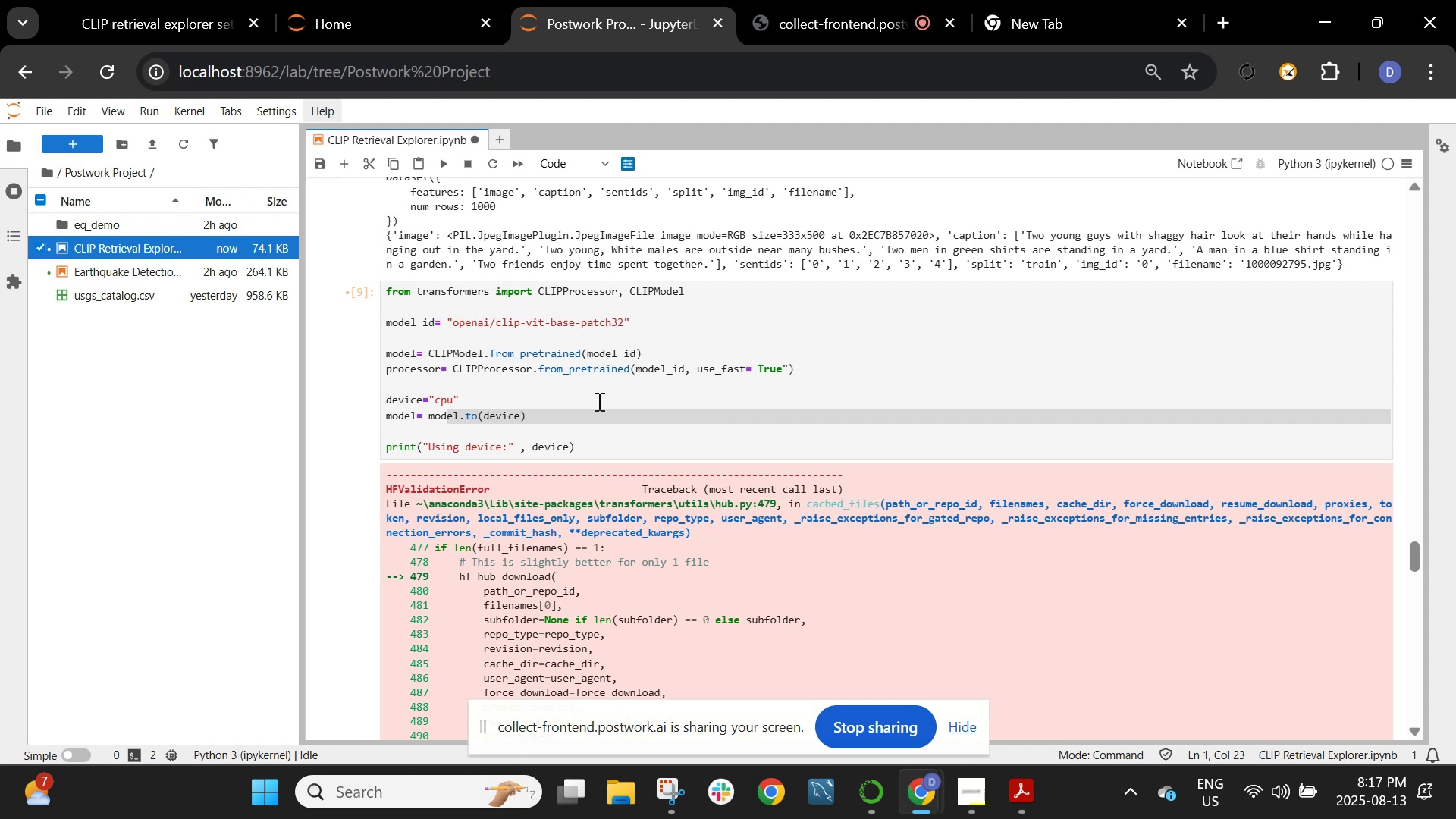 
wait(55.81)
 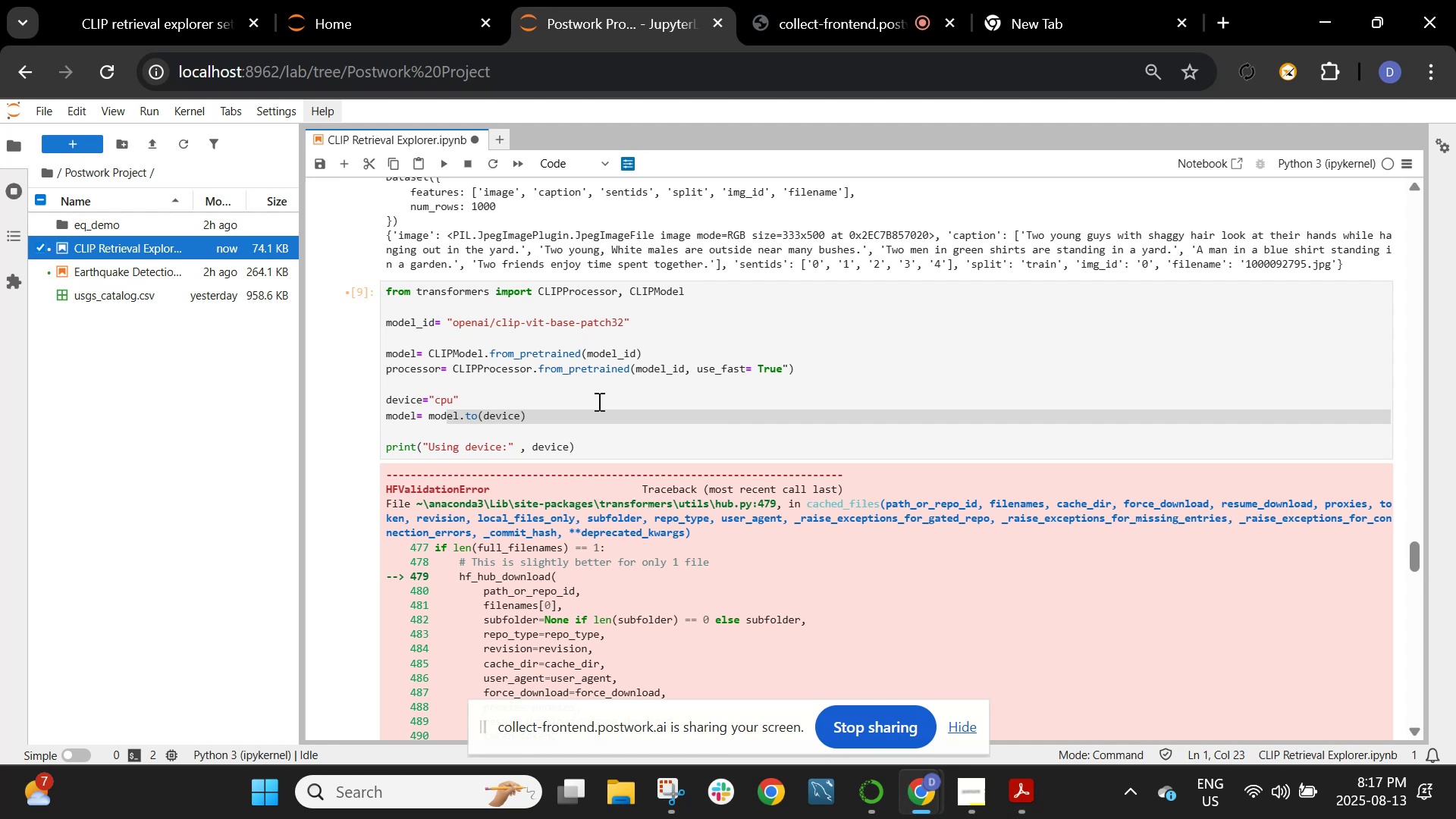 
left_click([460, 367])
 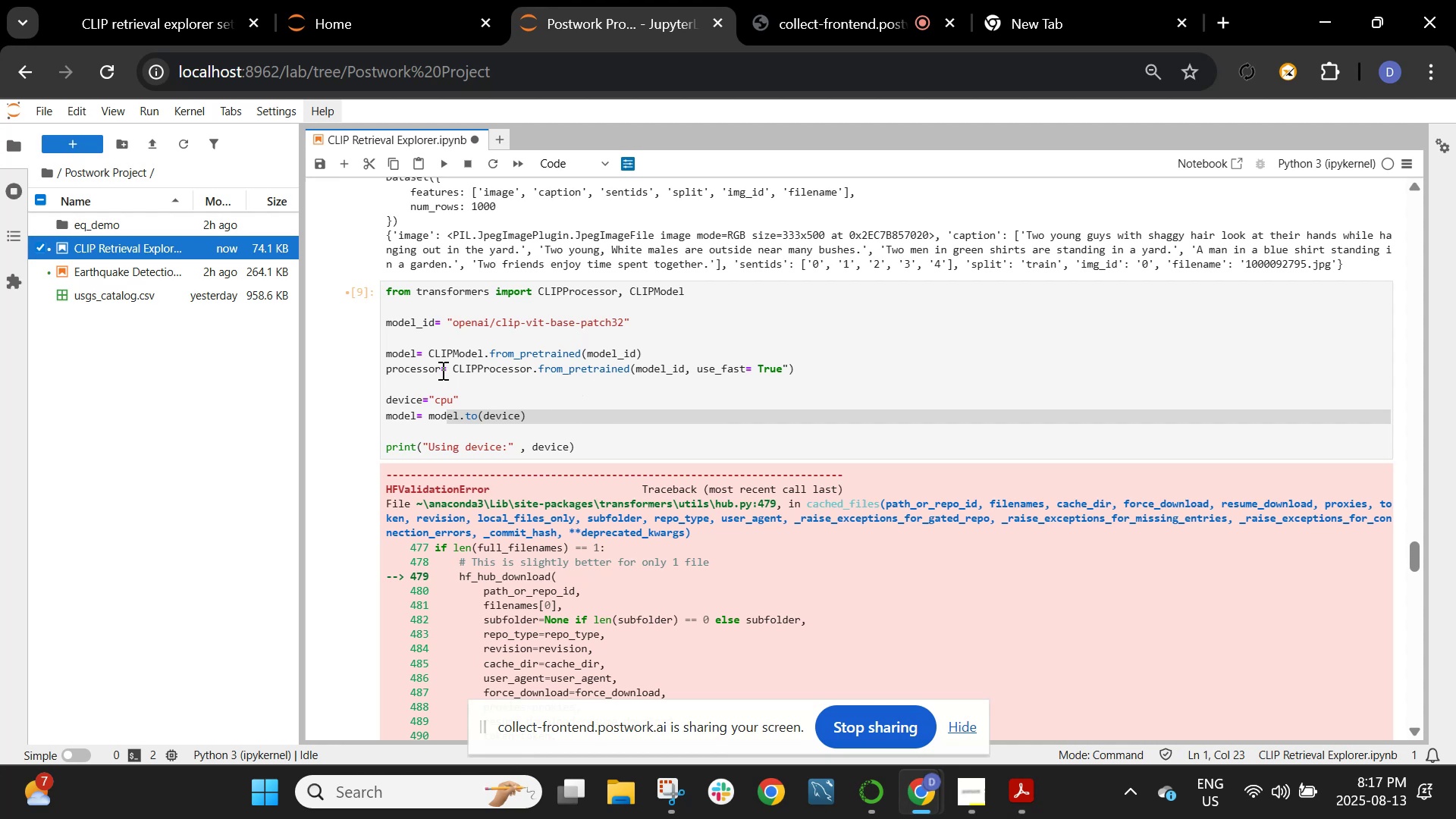 
left_click([441, 370])
 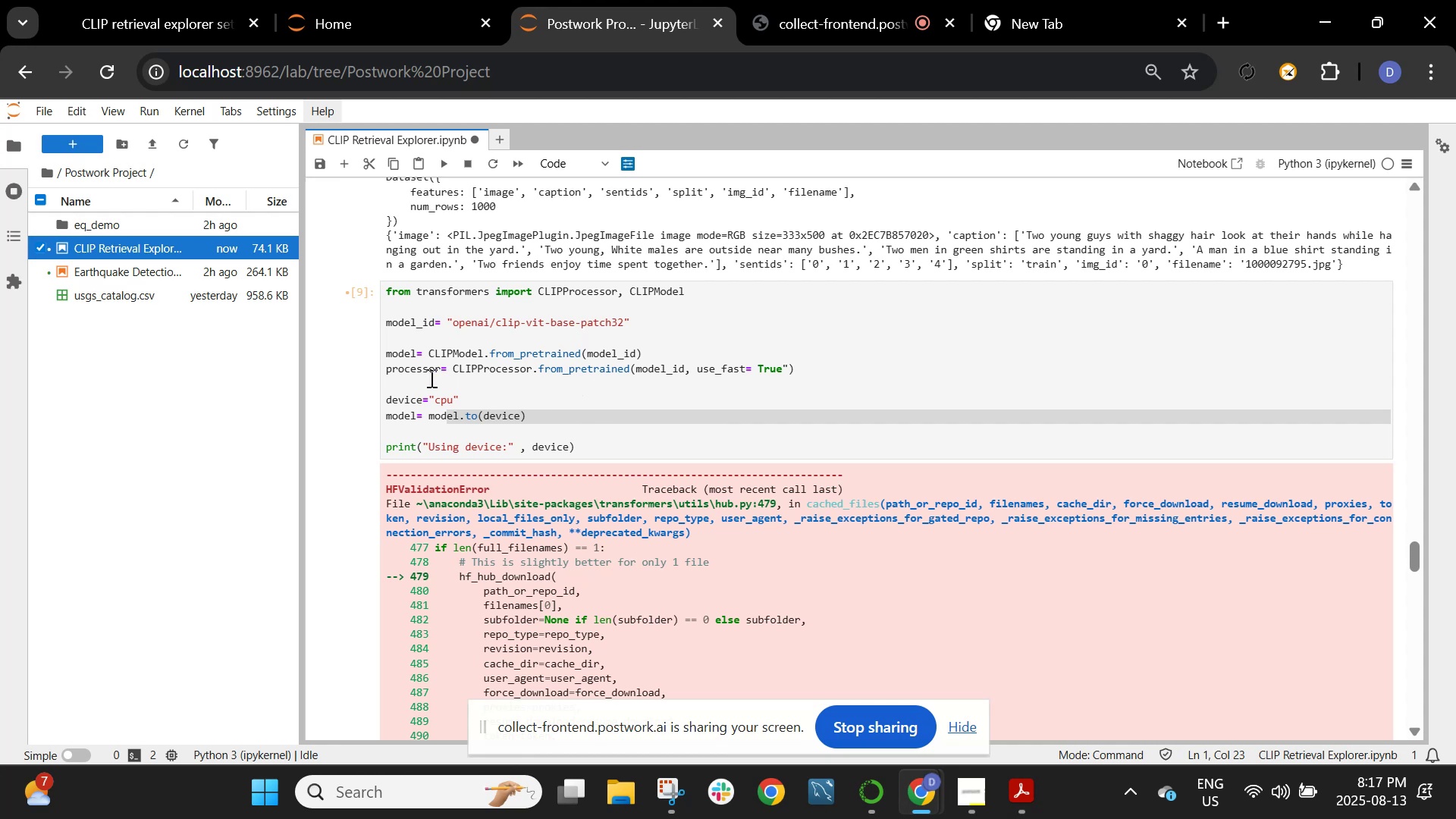 
left_click_drag(start_coordinate=[425, 381], to_coordinate=[429, 376])
 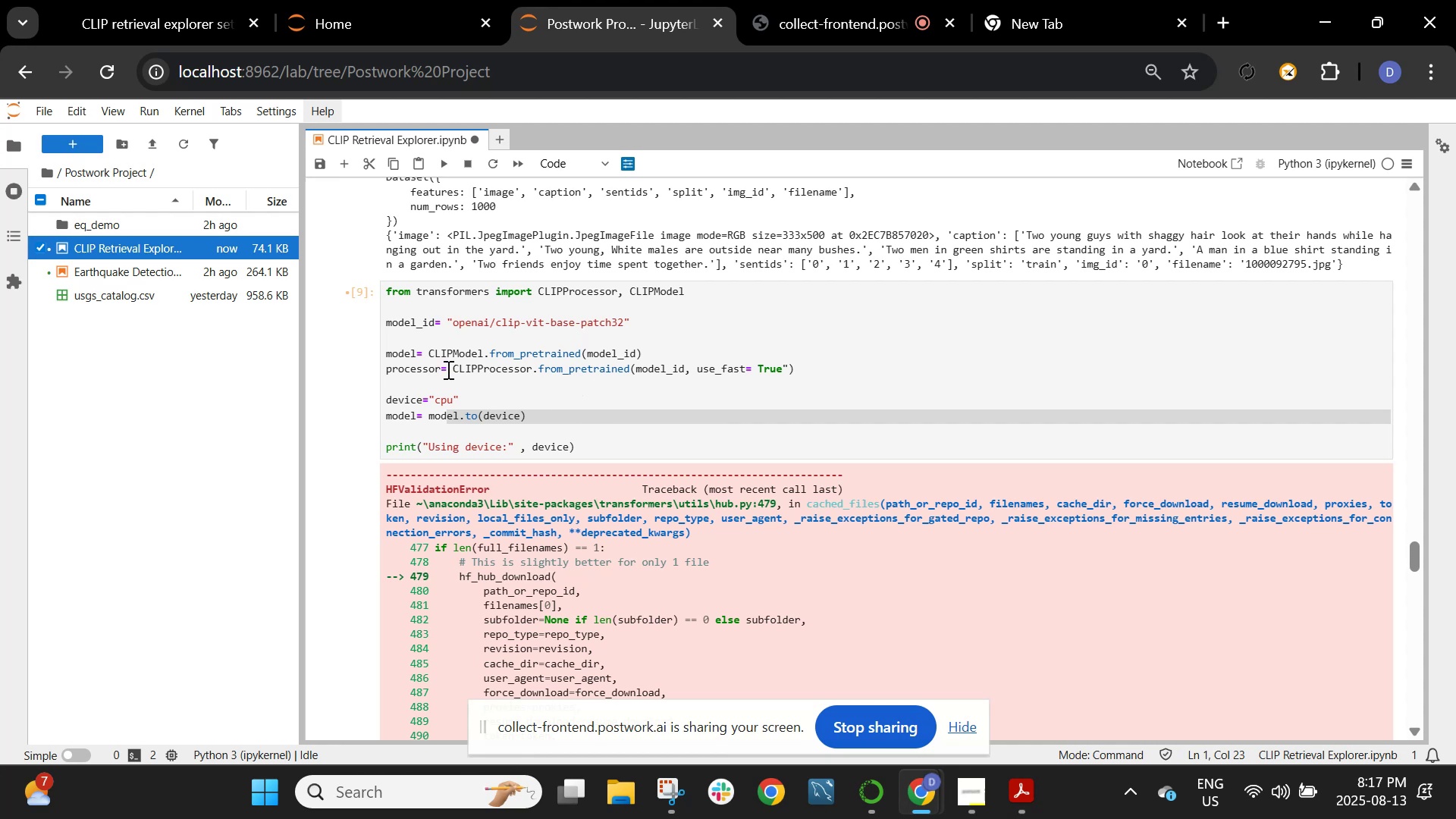 
double_click([447, 369])
 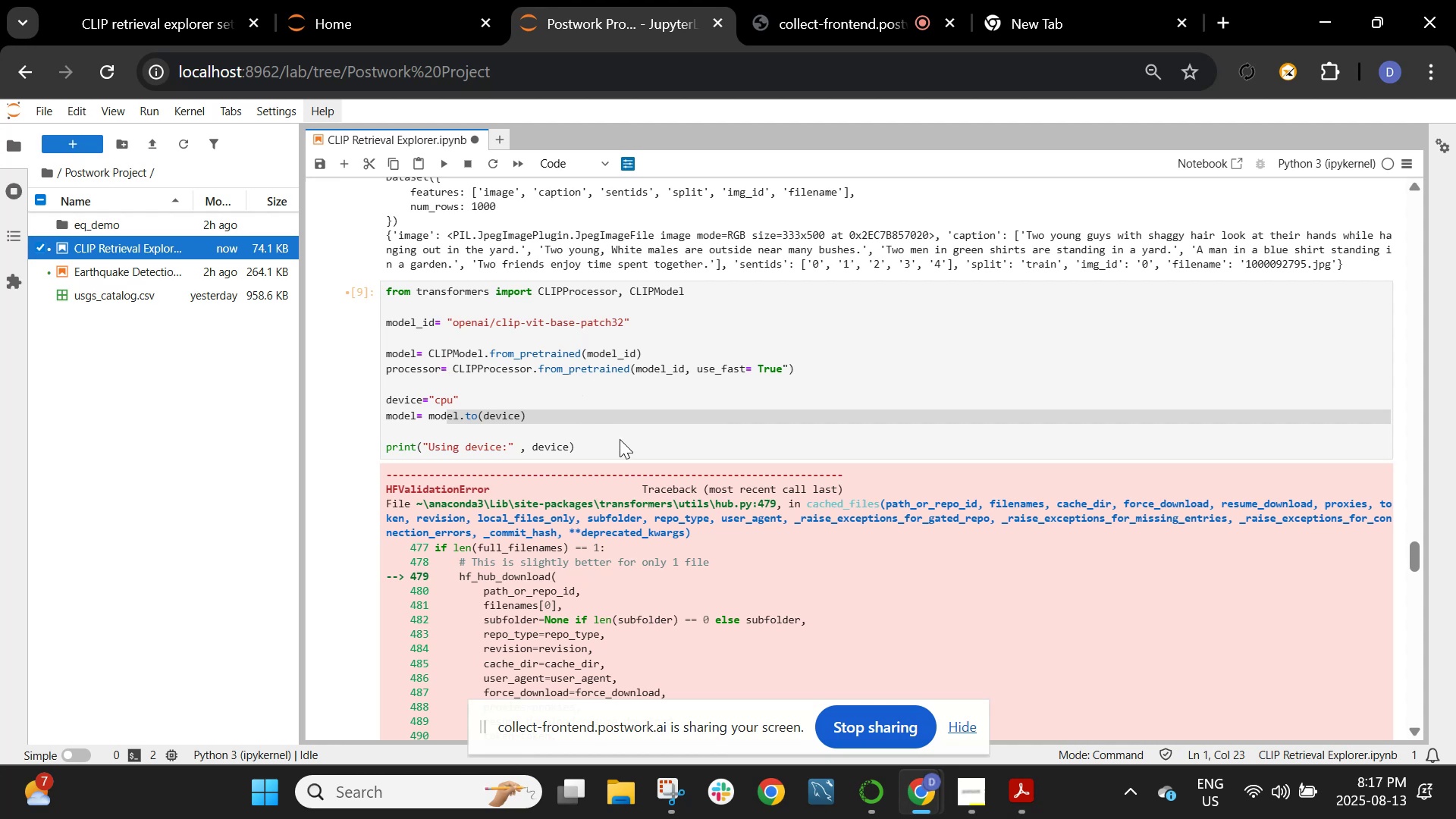 
triple_click([620, 439])
 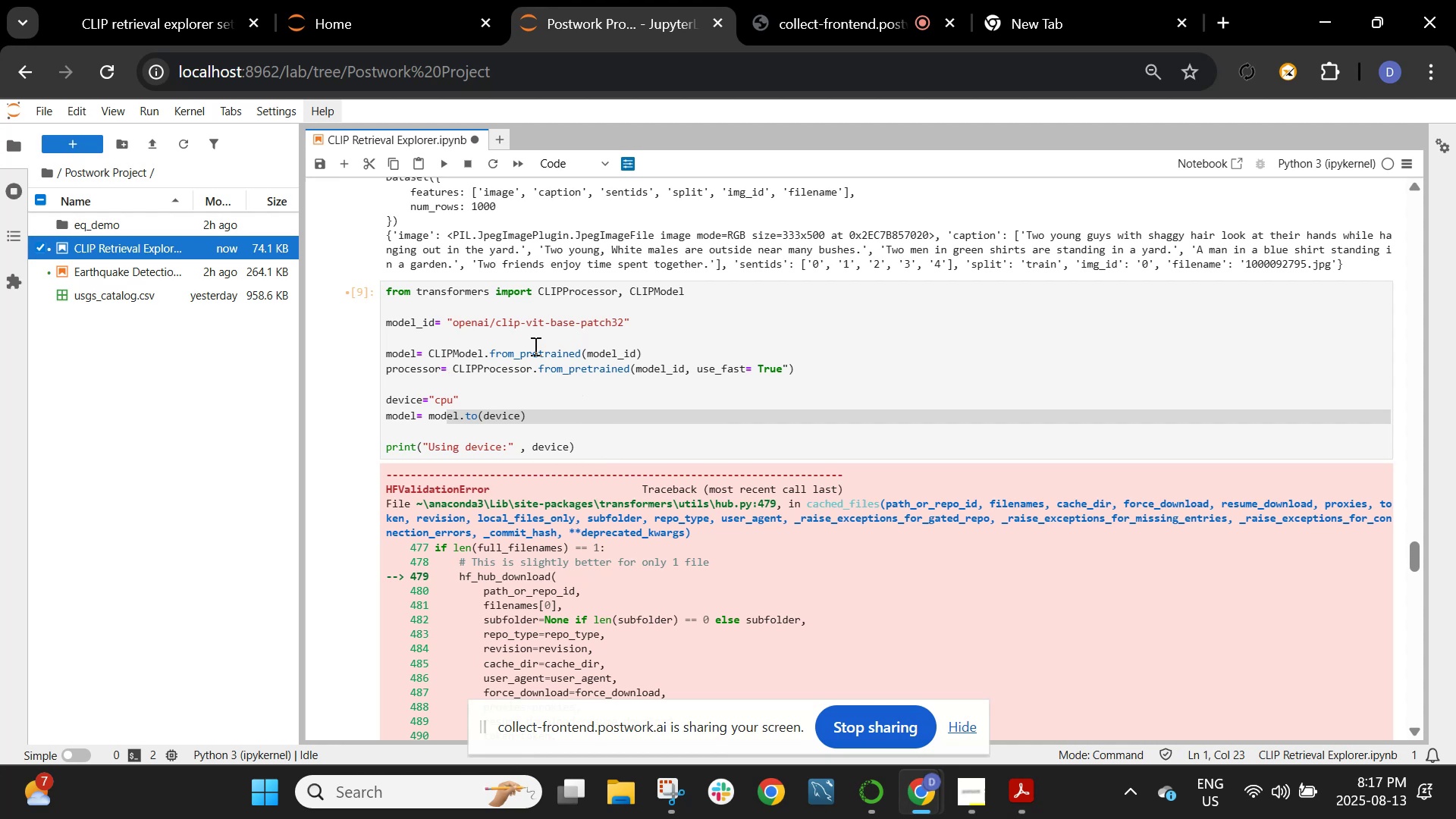 
left_click([566, 354])
 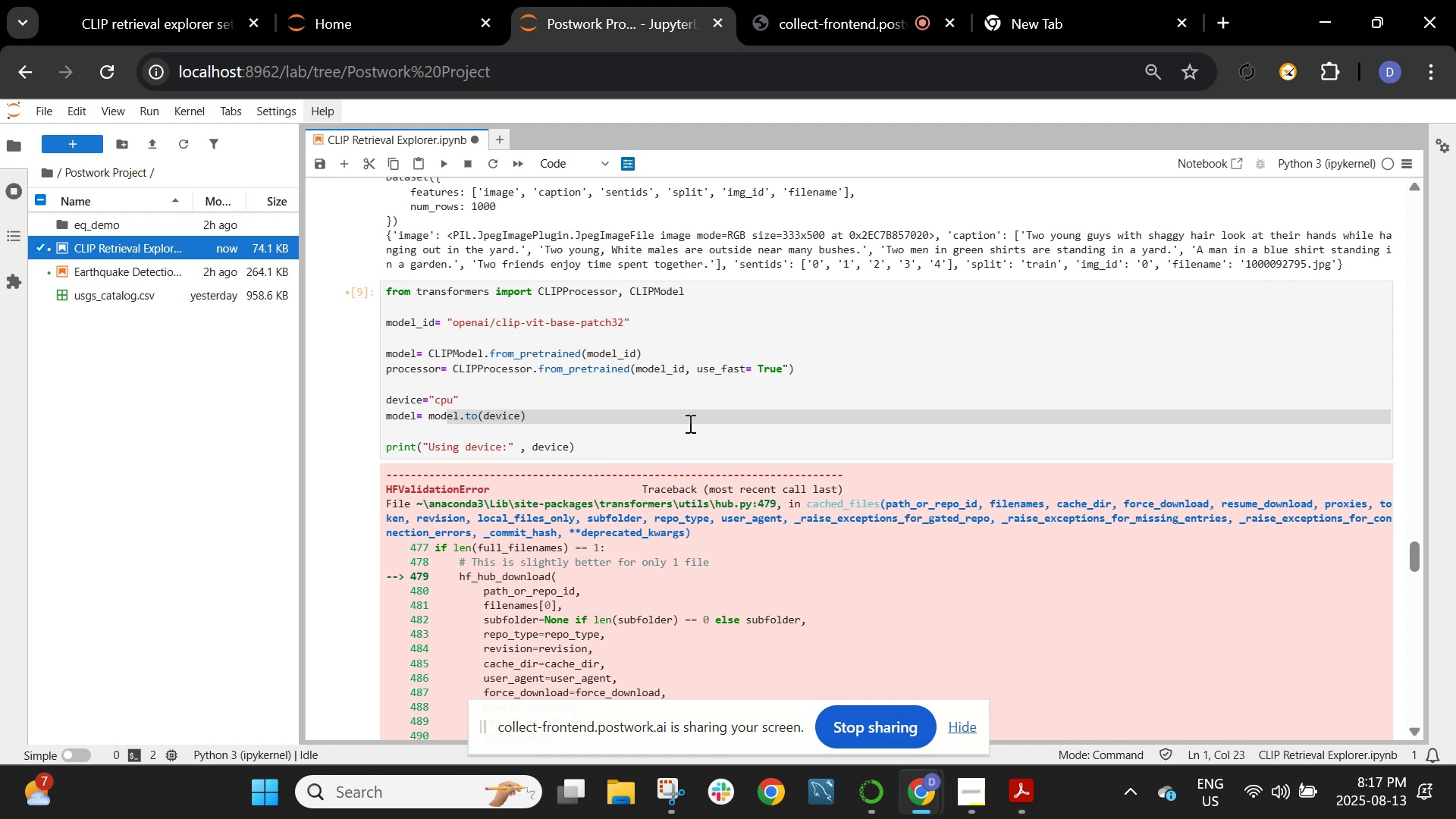 
scroll: coordinate [689, 423], scroll_direction: up, amount: 1.0
 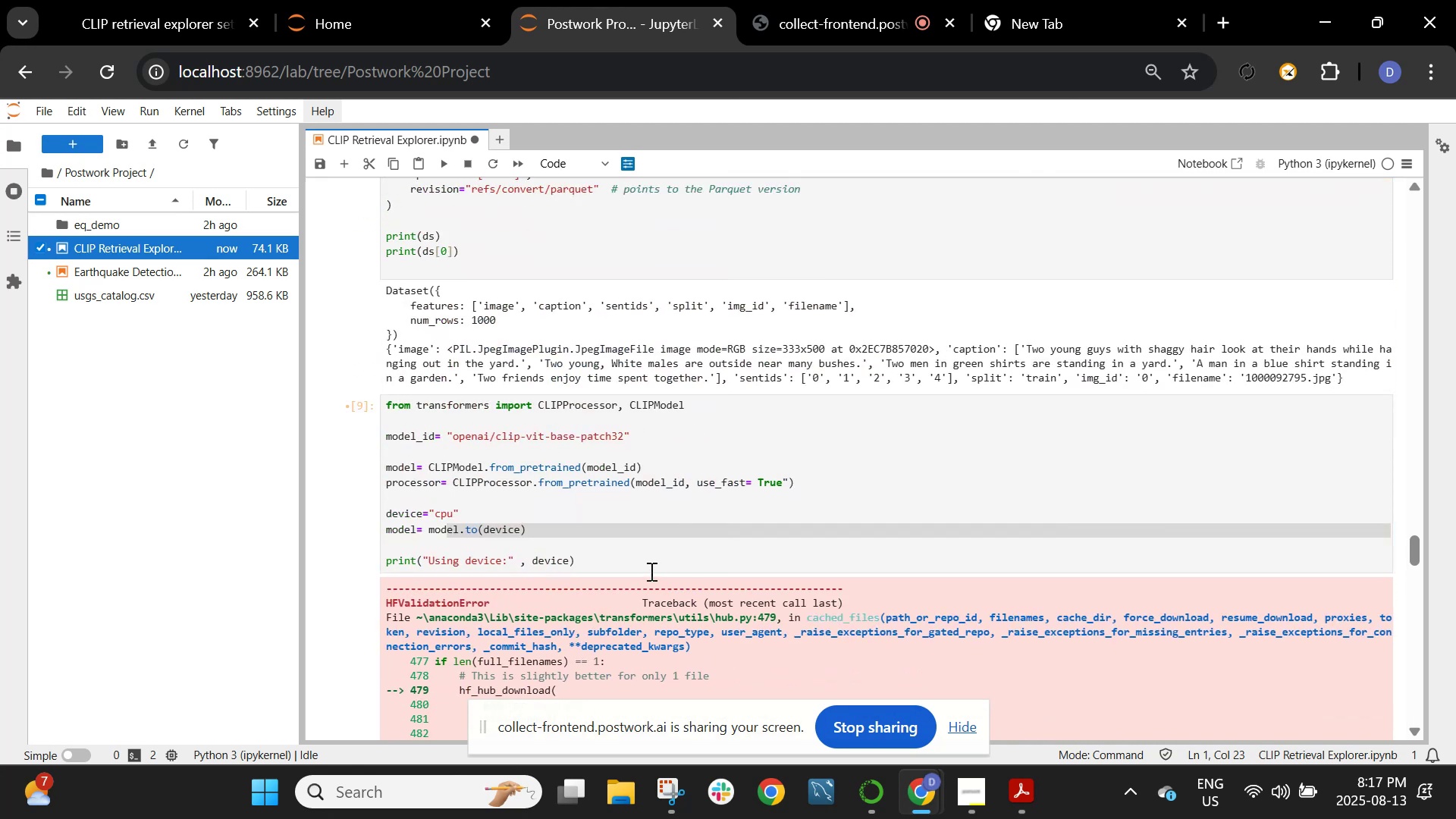 
left_click([649, 569])
 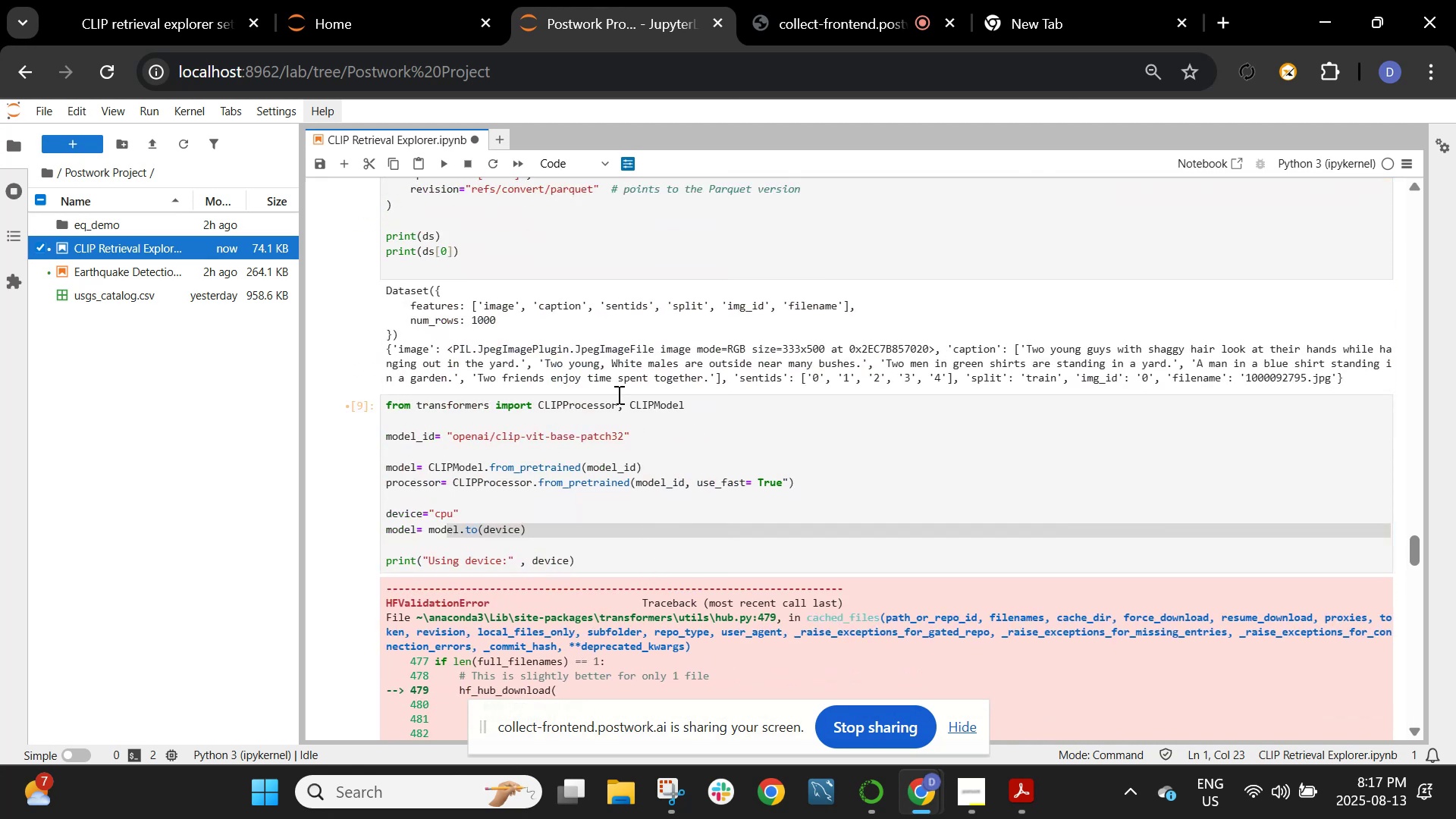 
left_click([577, 208])
 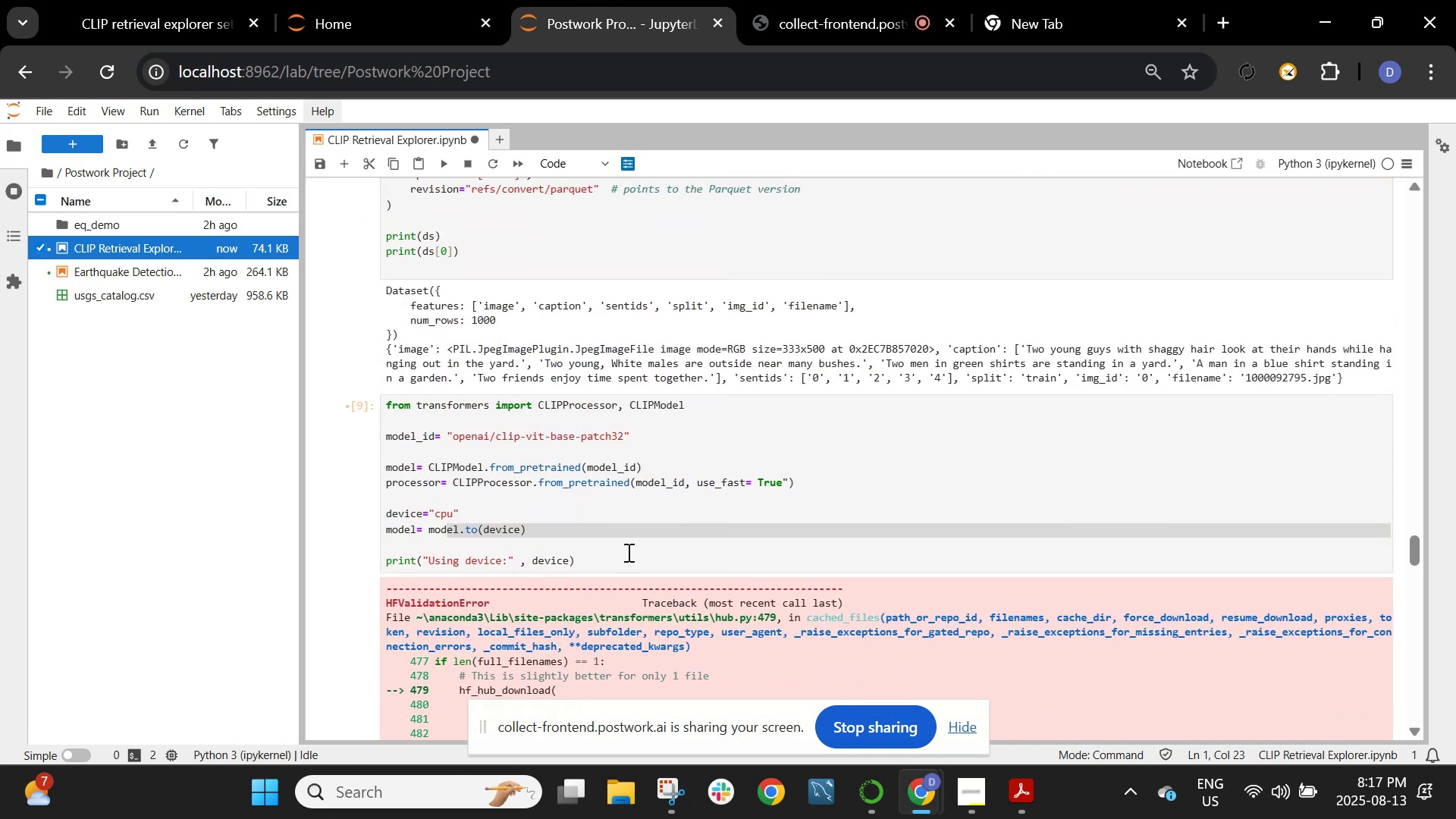 
scroll: coordinate [628, 554], scroll_direction: down, amount: 24.0
 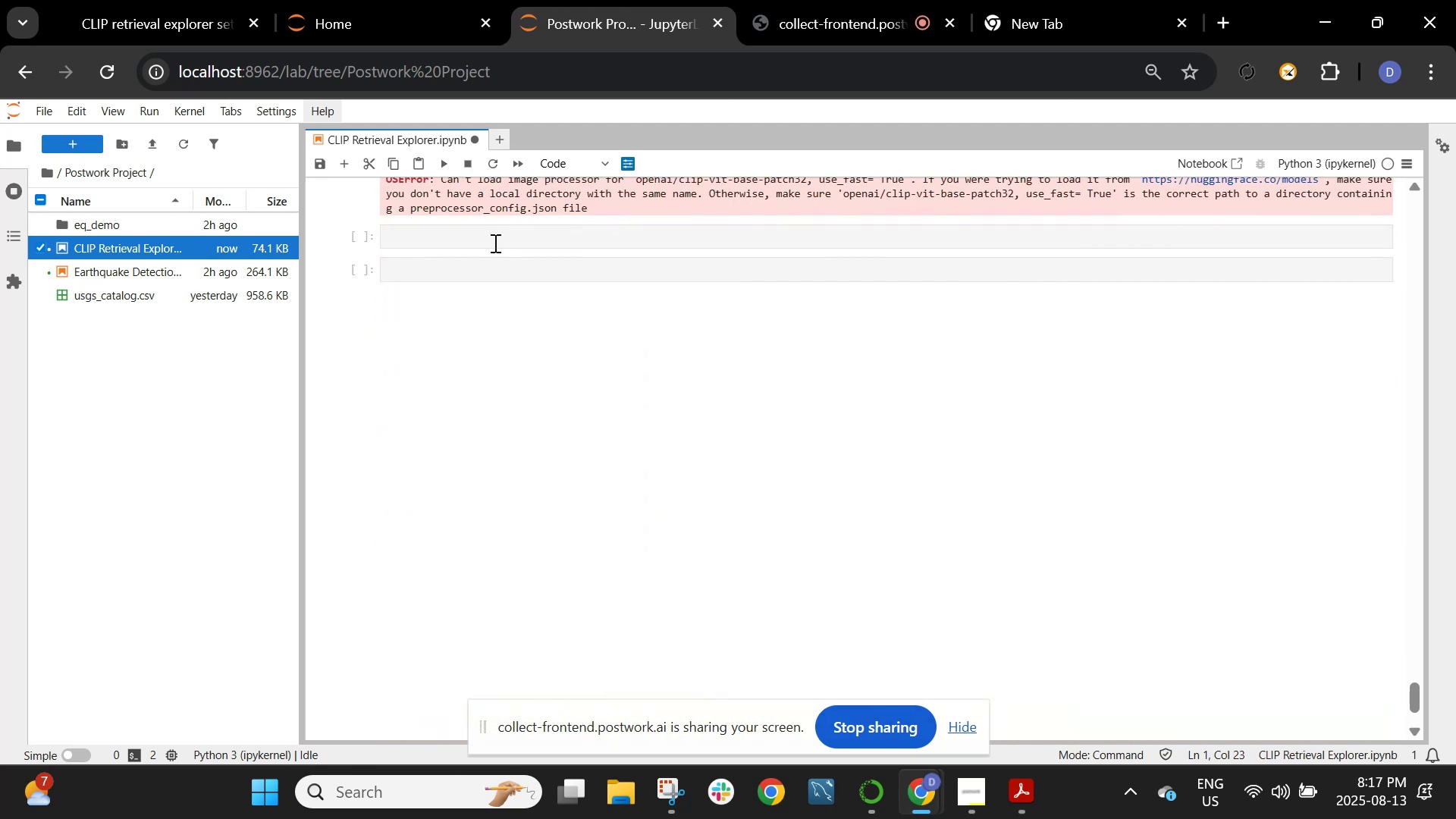 
left_click([493, 238])
 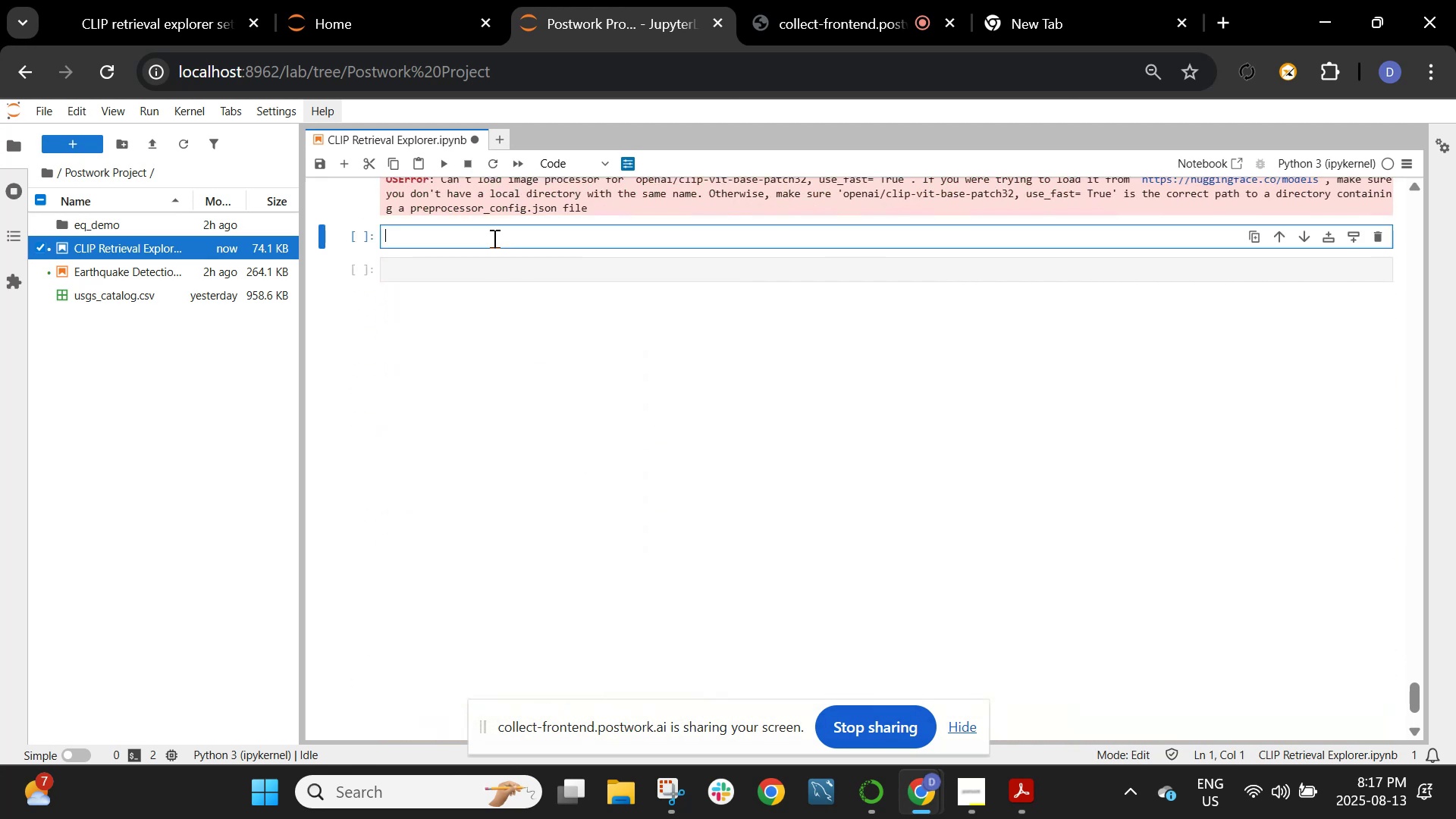 
scroll: coordinate [493, 238], scroll_direction: up, amount: 25.0
 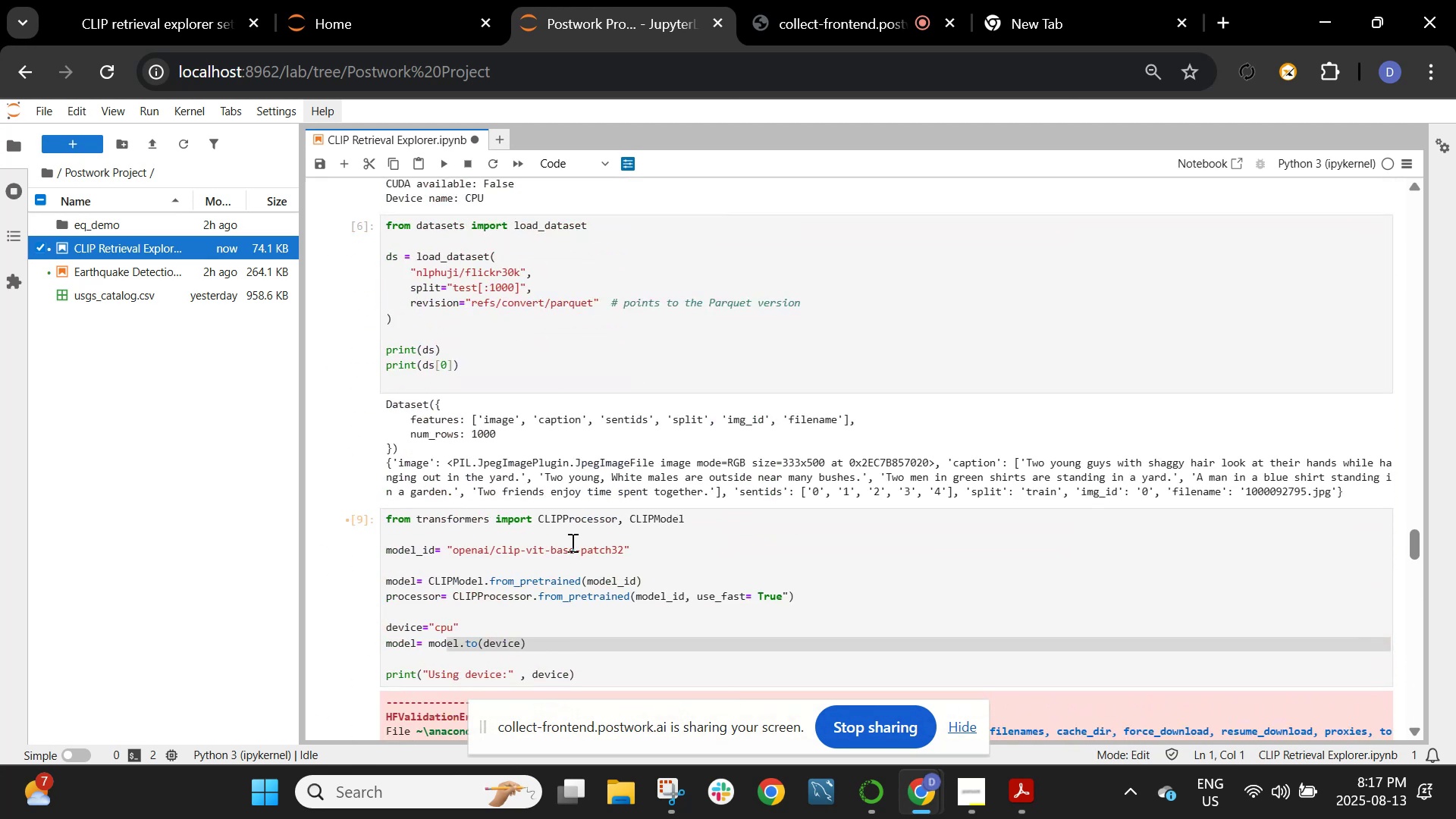 
scroll: coordinate [564, 528], scroll_direction: down, amount: 1.0
 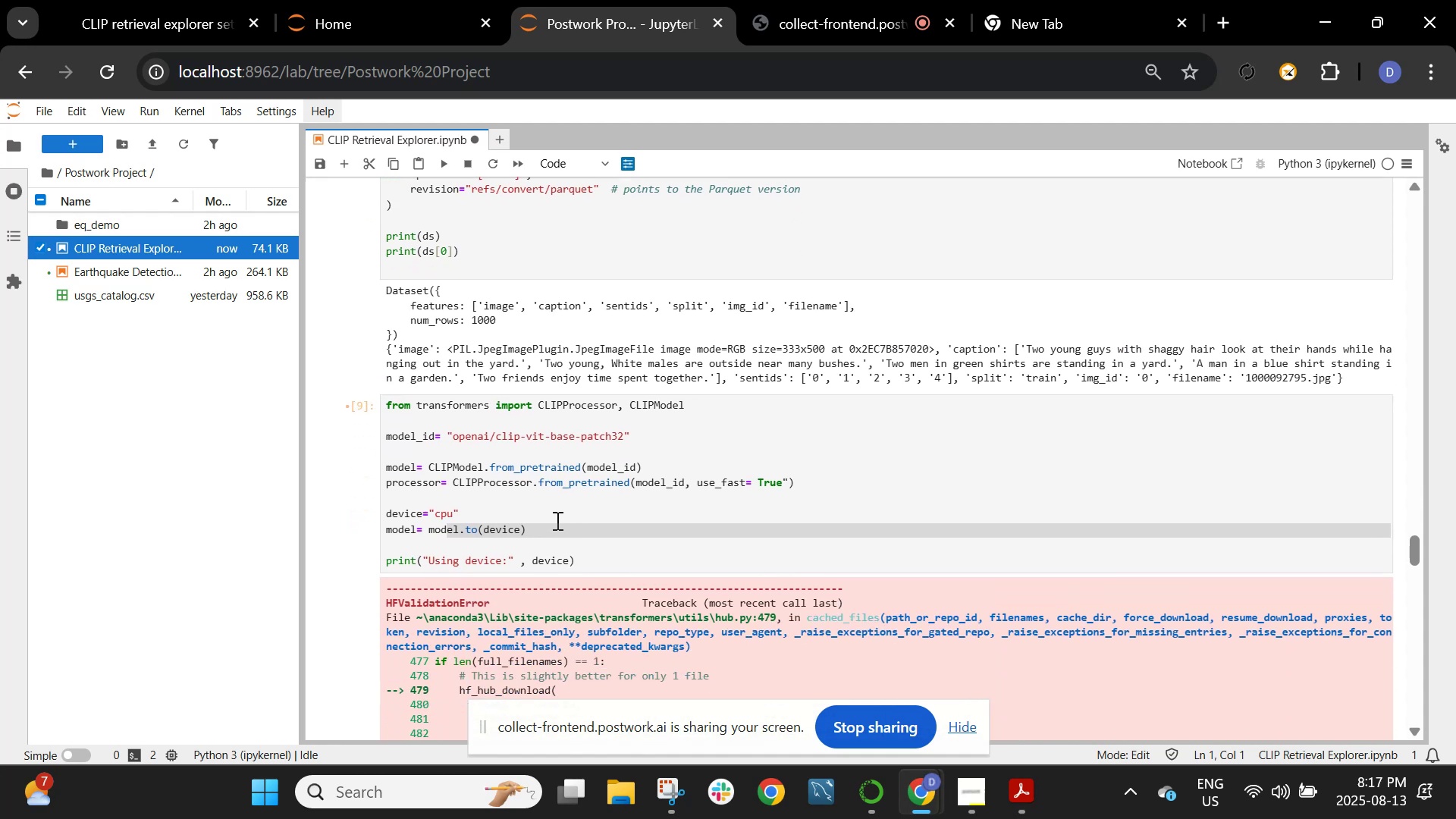 
left_click([556, 520])
 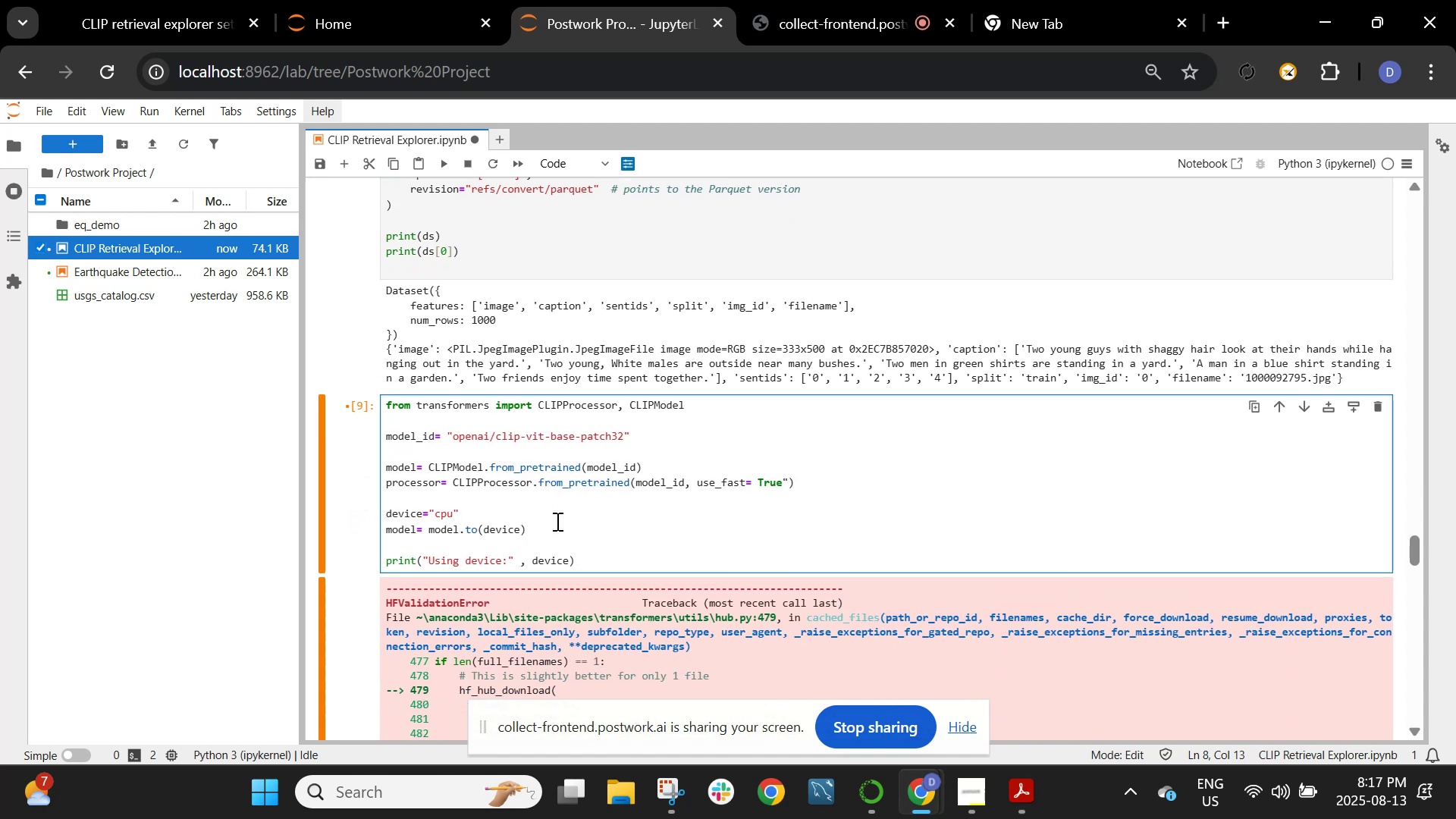 
wait(5.85)
 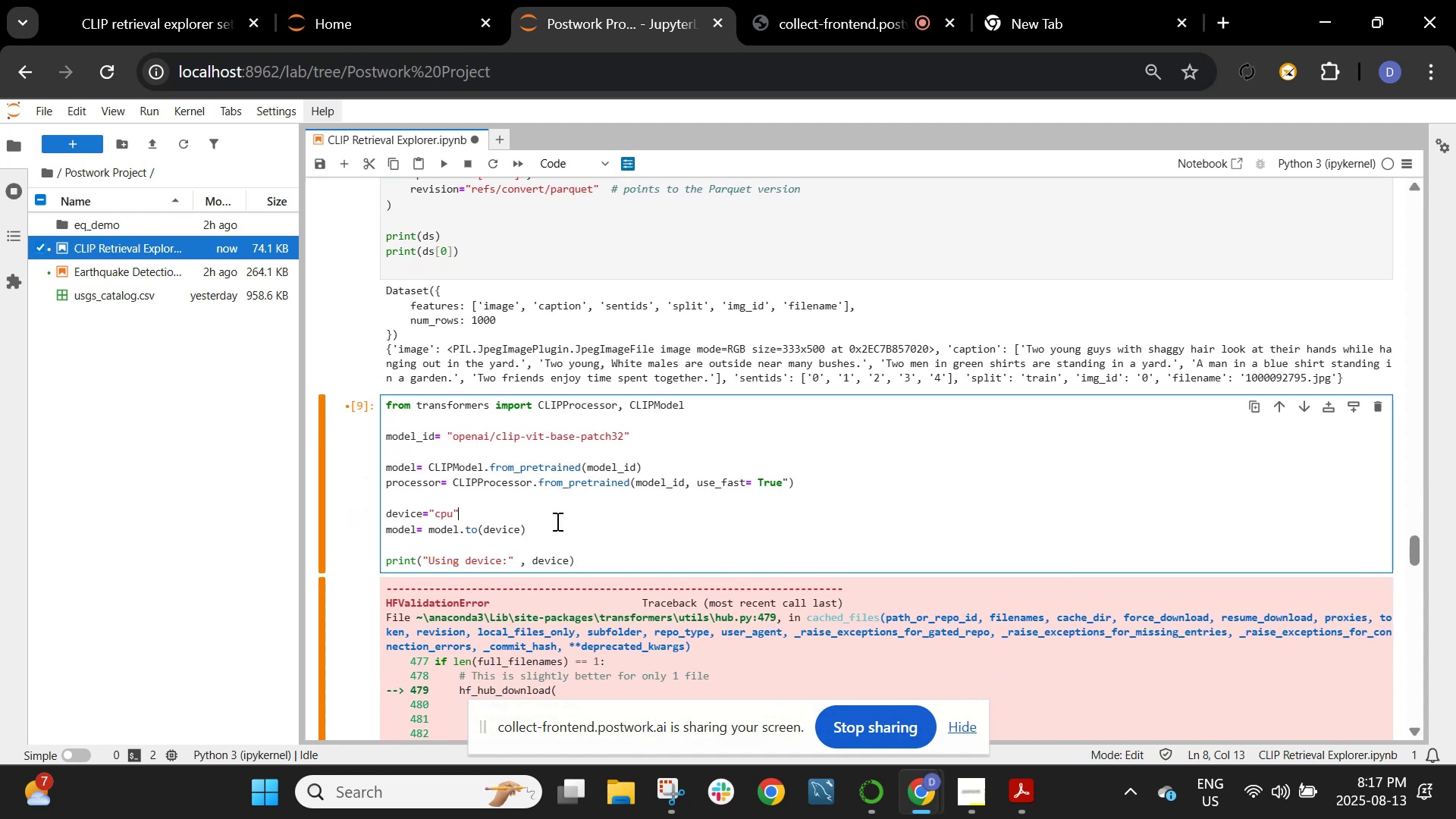 
left_click([440, 478])
 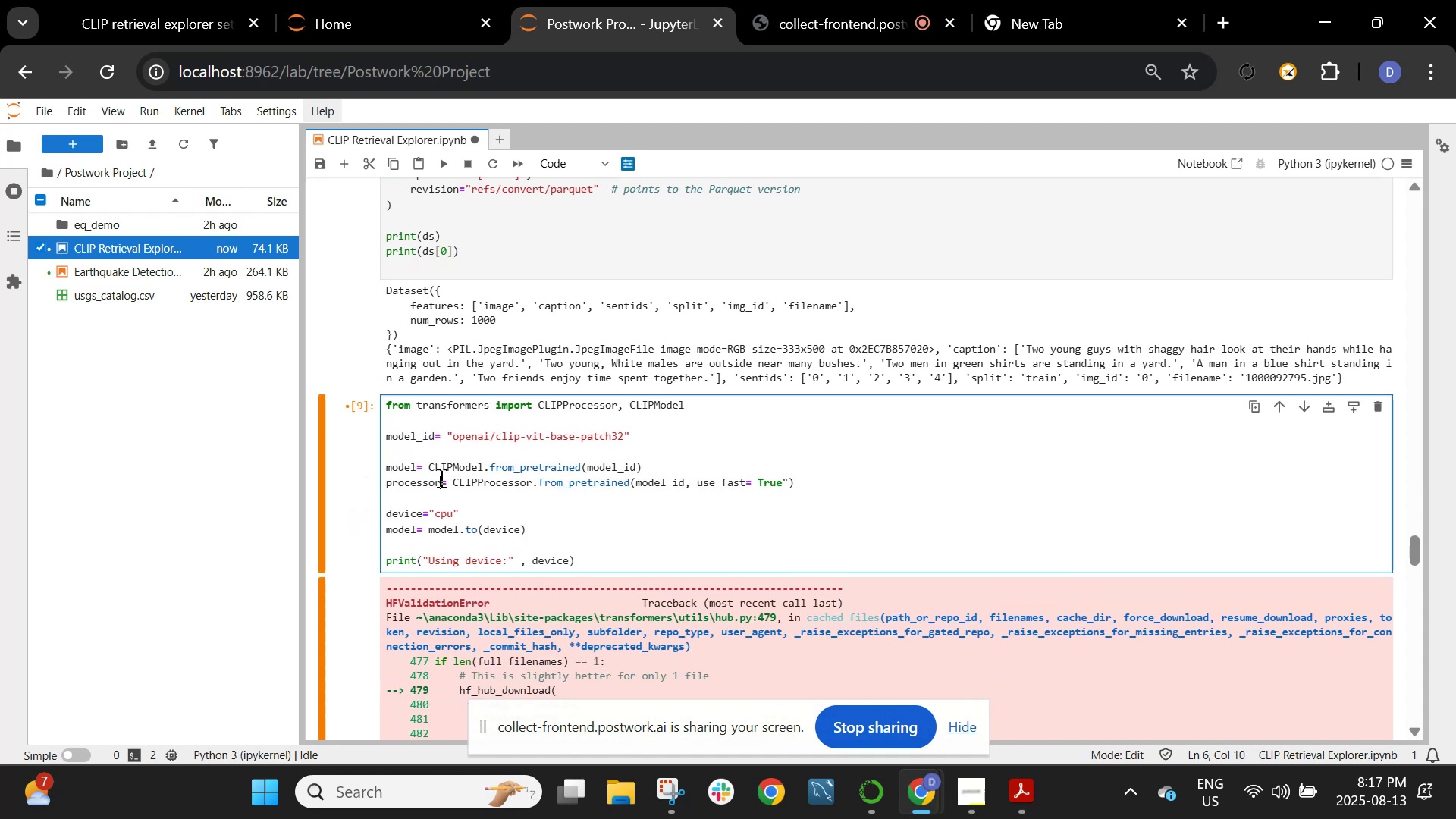 
key(Backspace)
 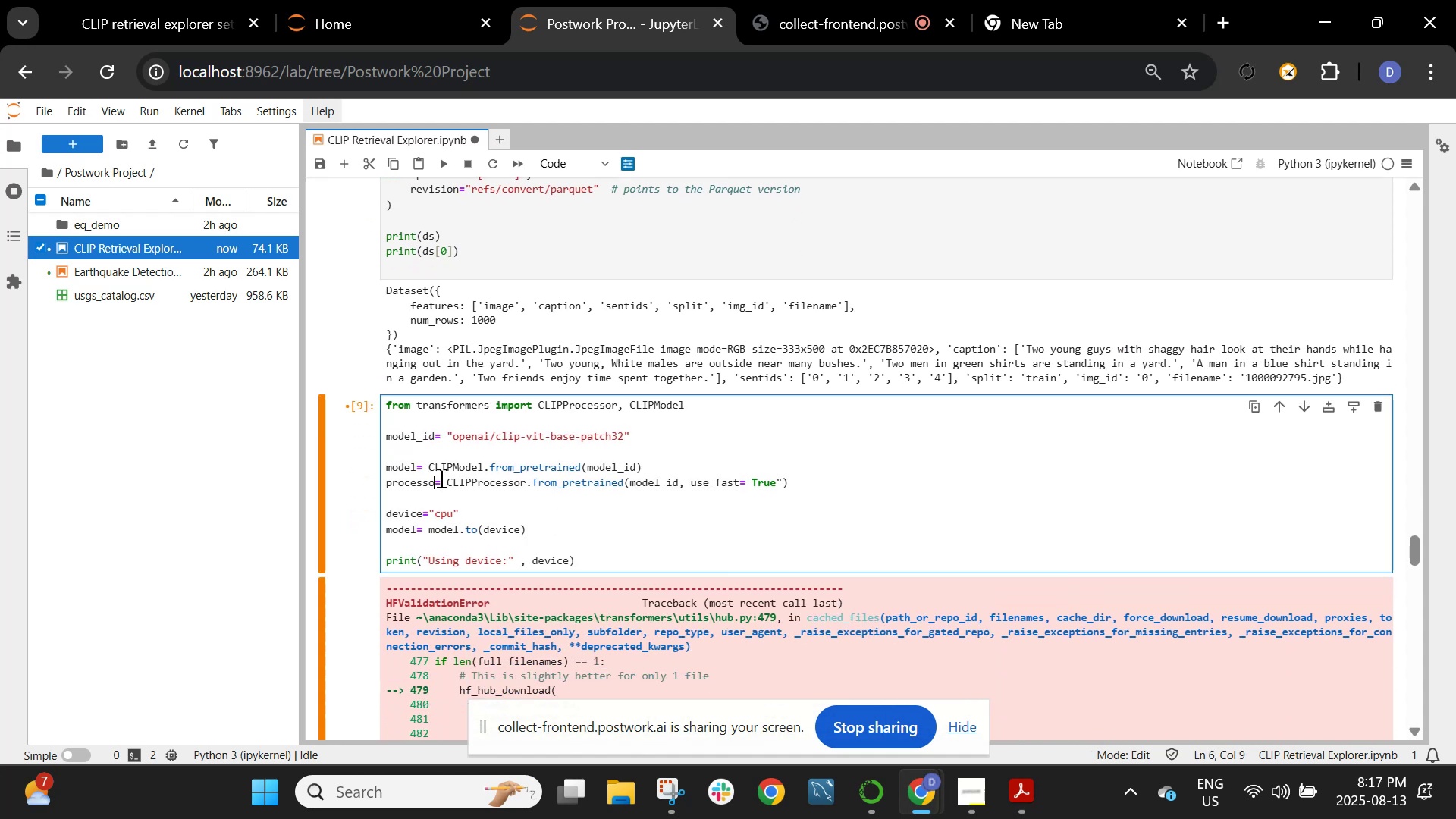 
key(Backspace)
 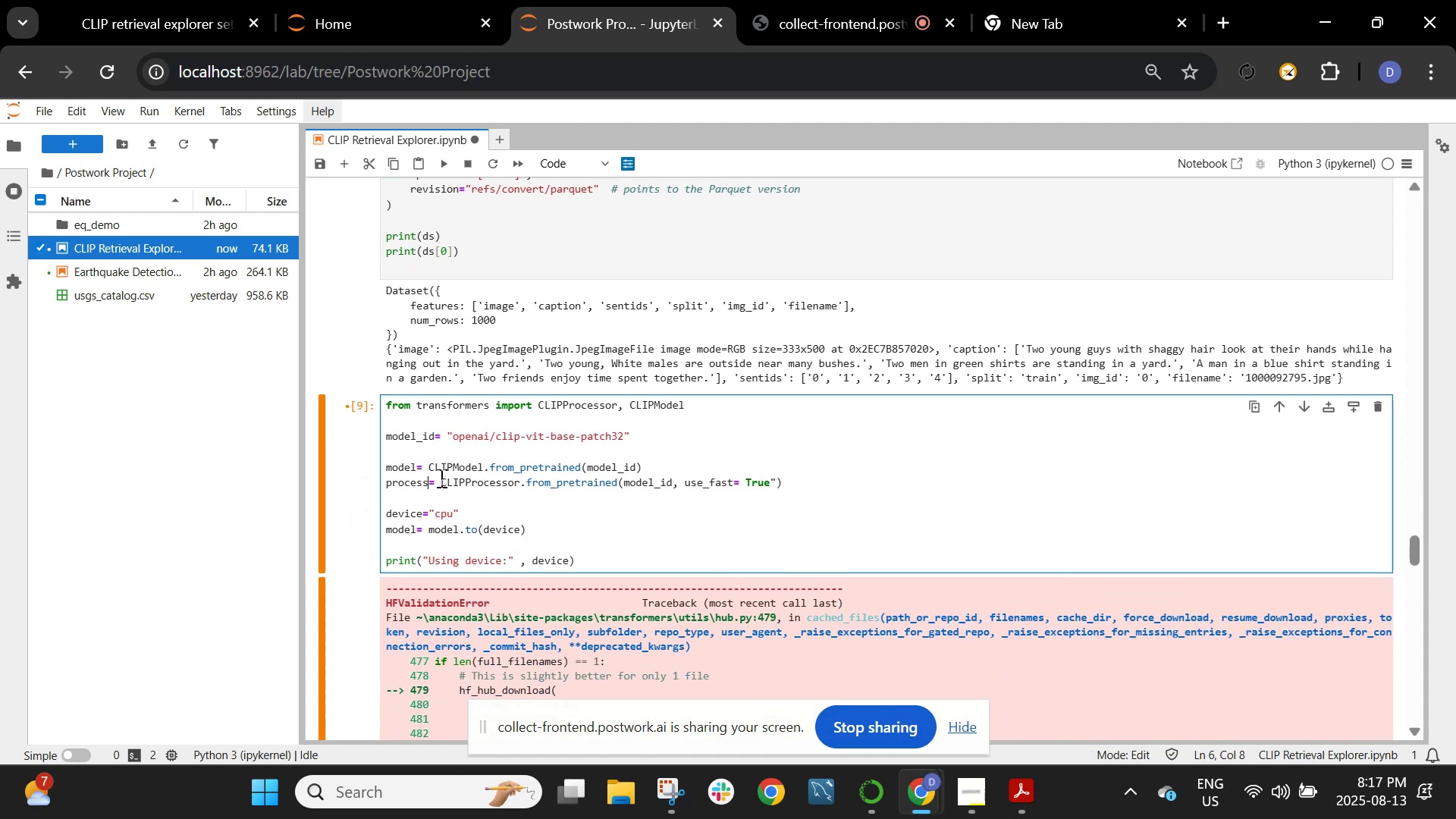 
key(Backspace)
 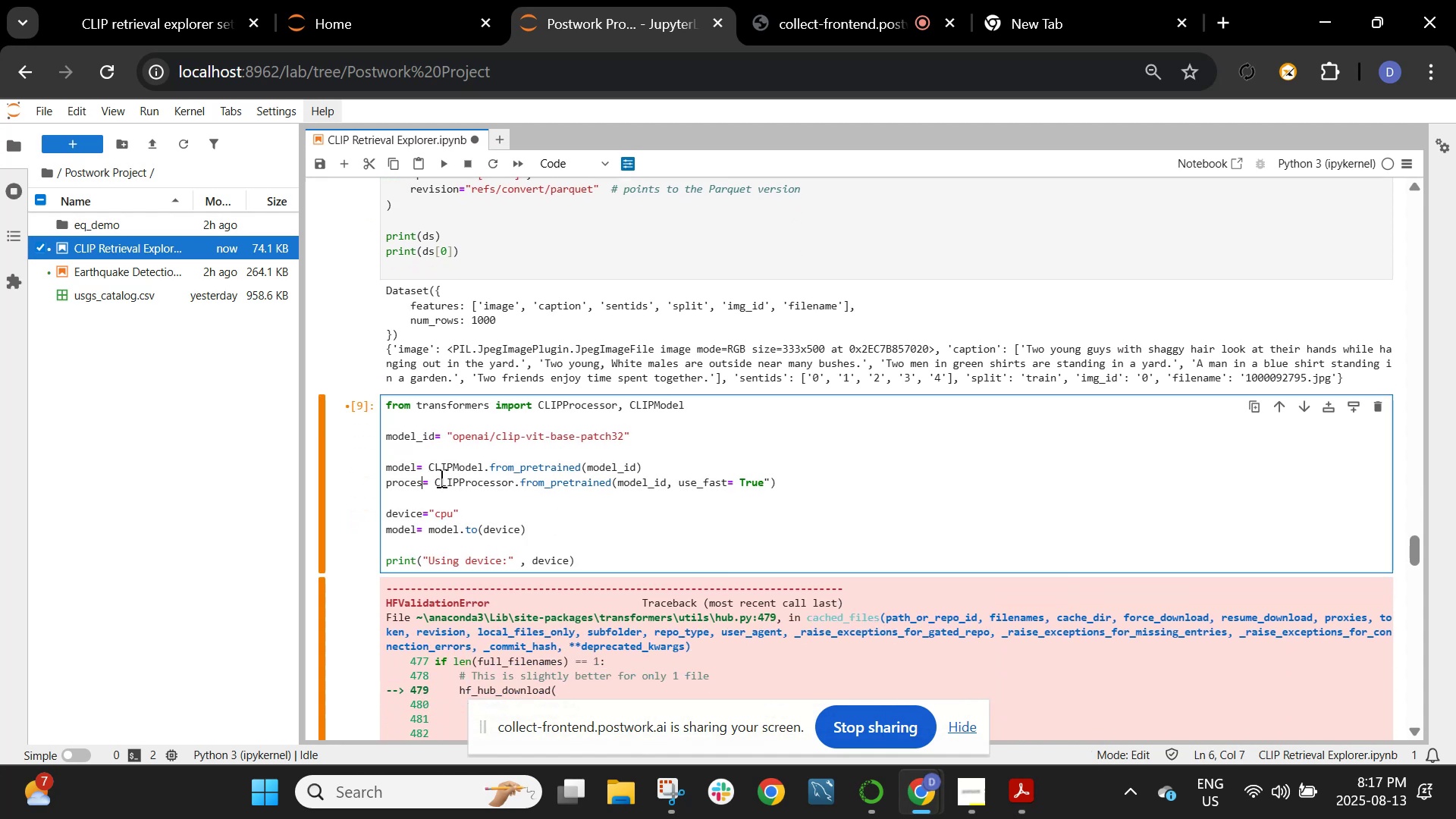 
key(Backspace)
 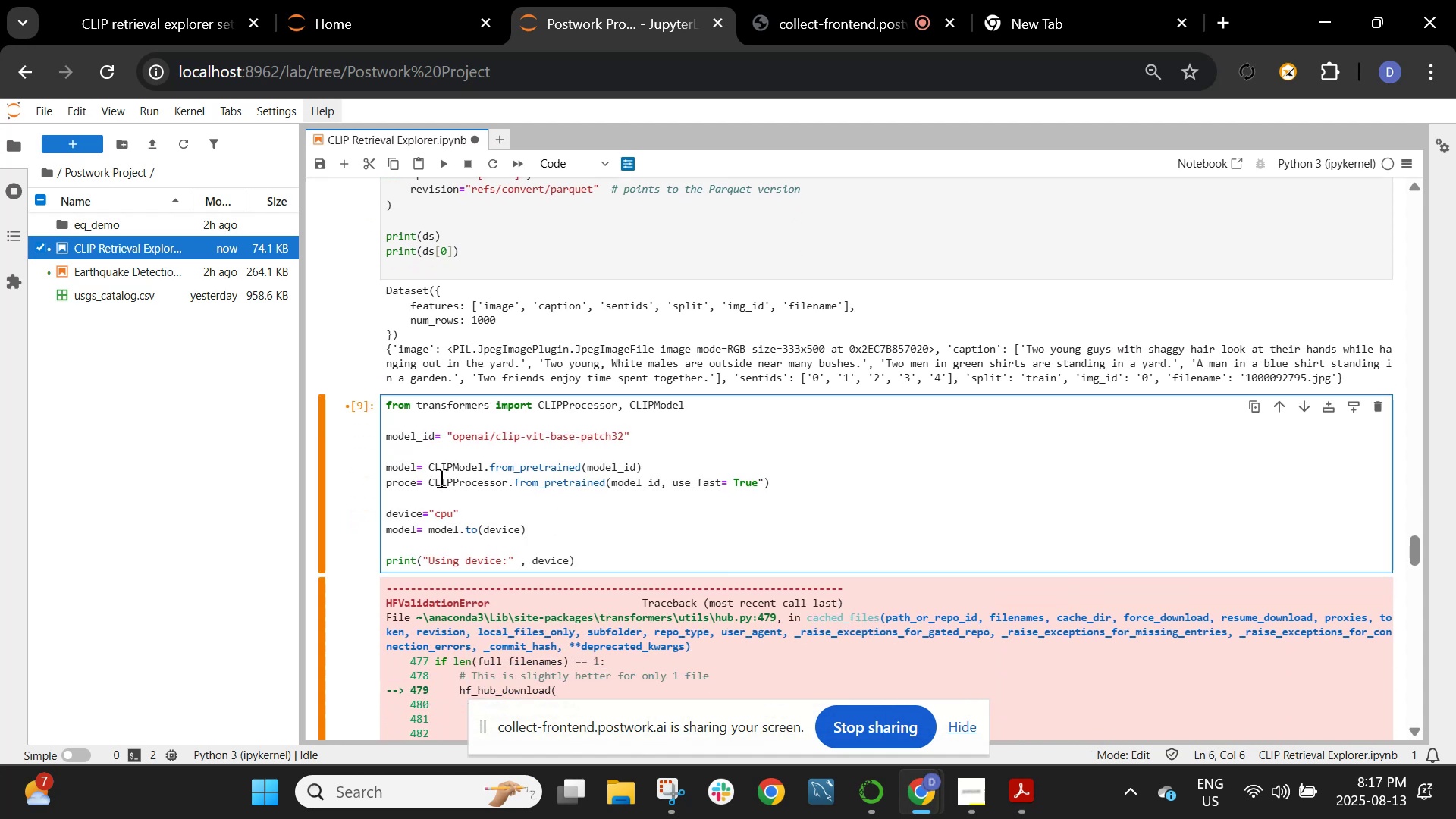 
key(Backspace)
 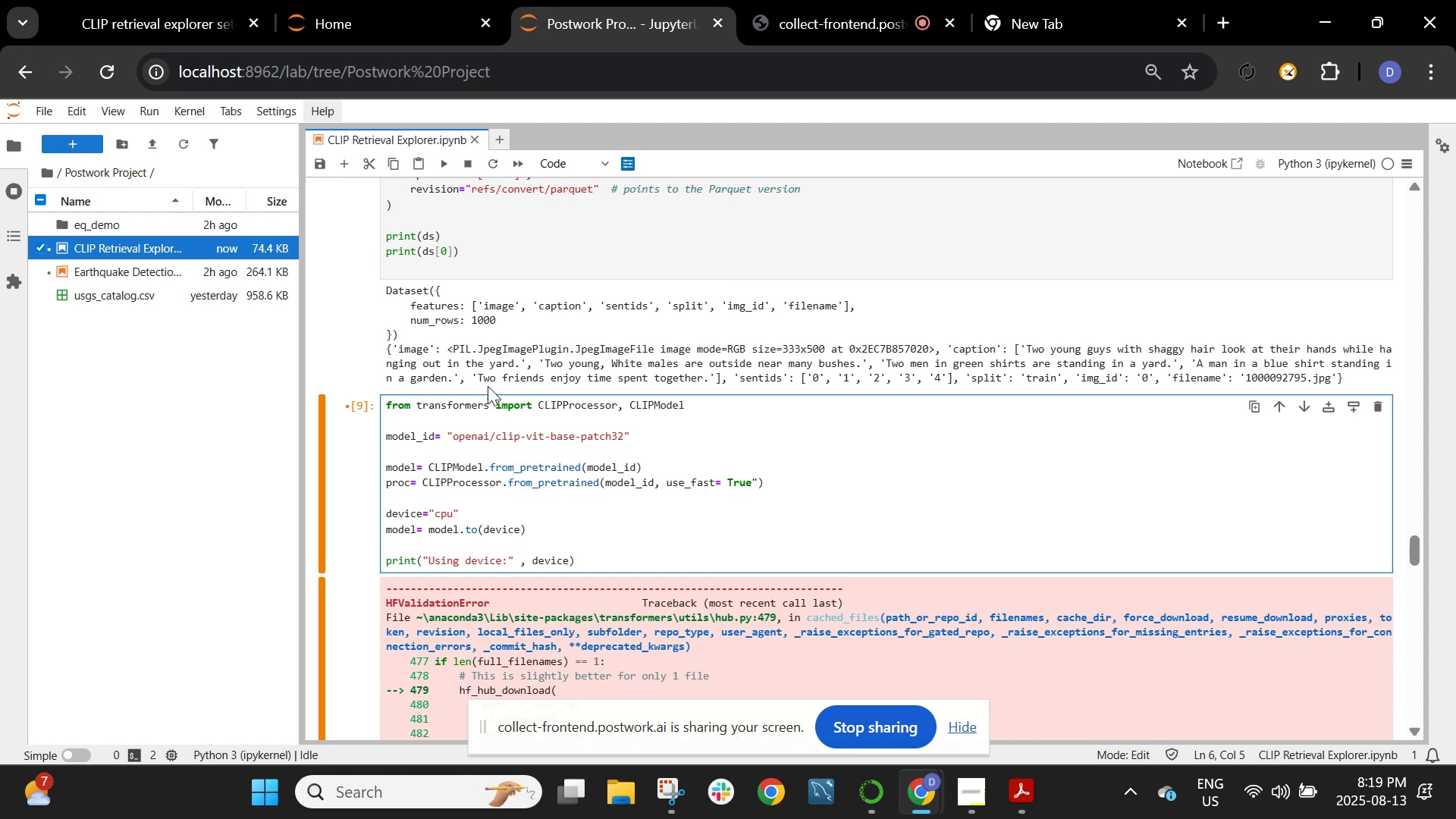 
wait(78.12)
 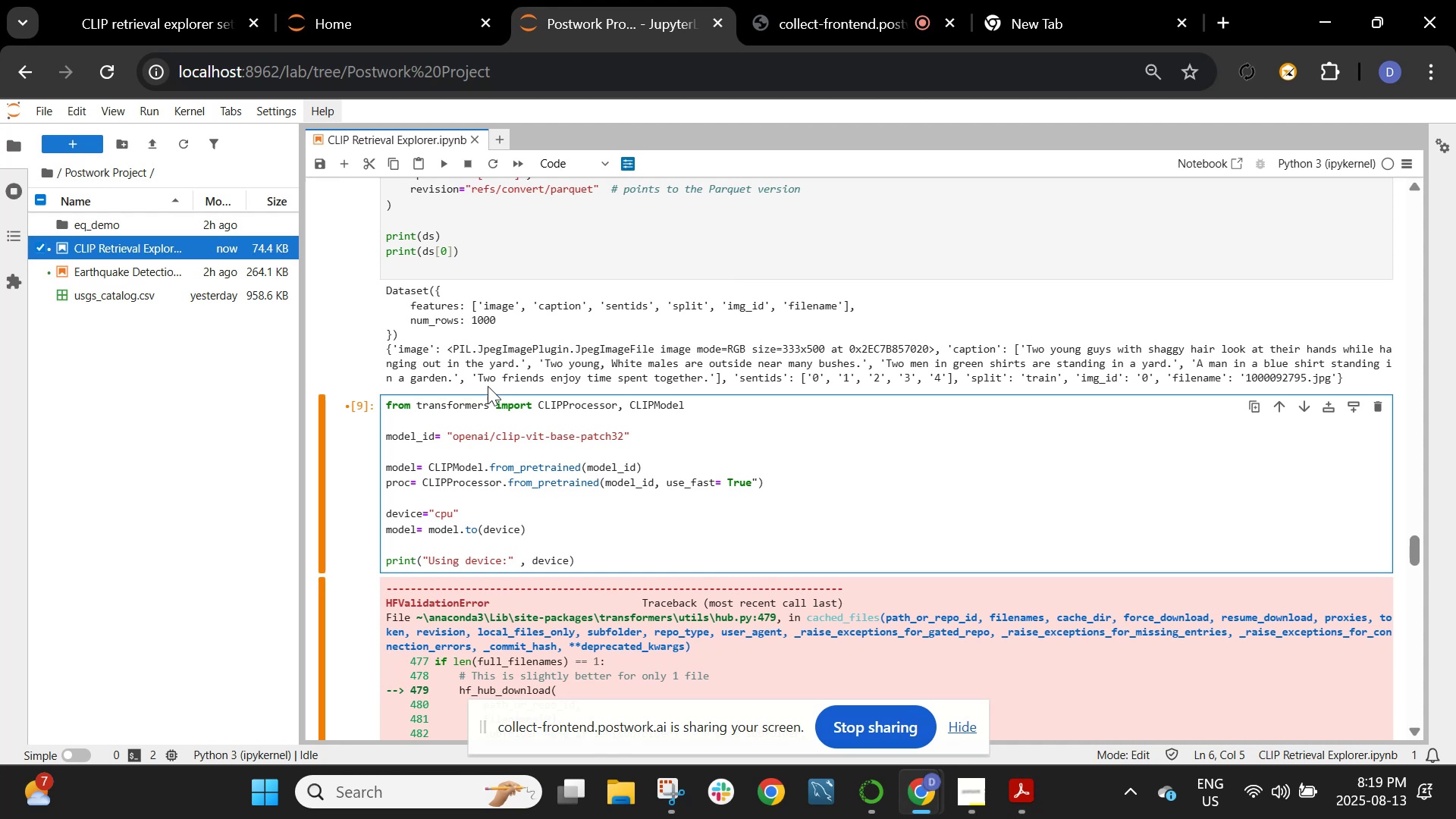 
scroll: coordinate [543, 490], scroll_direction: down, amount: 1.0
 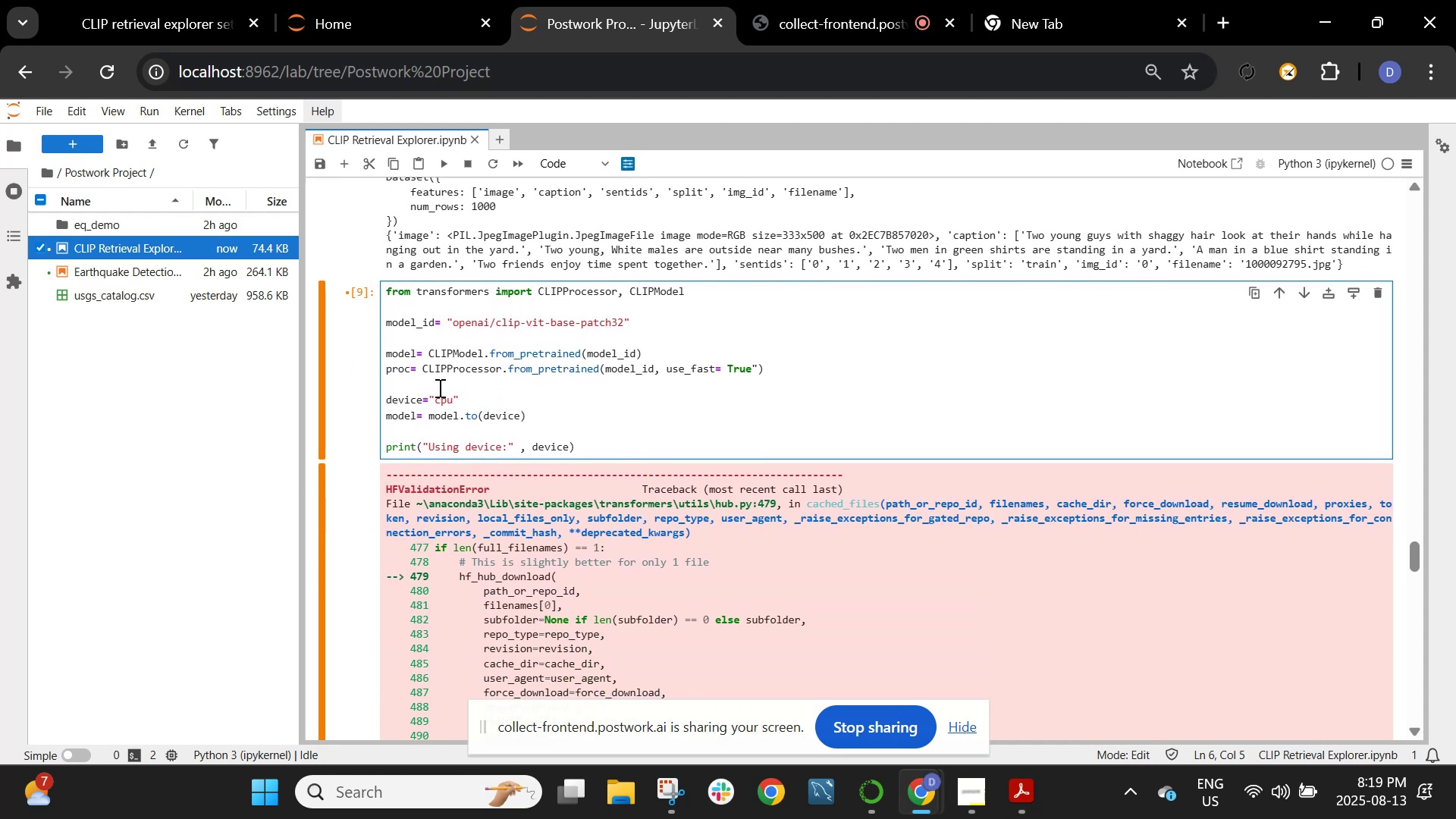 
left_click([473, 387])
 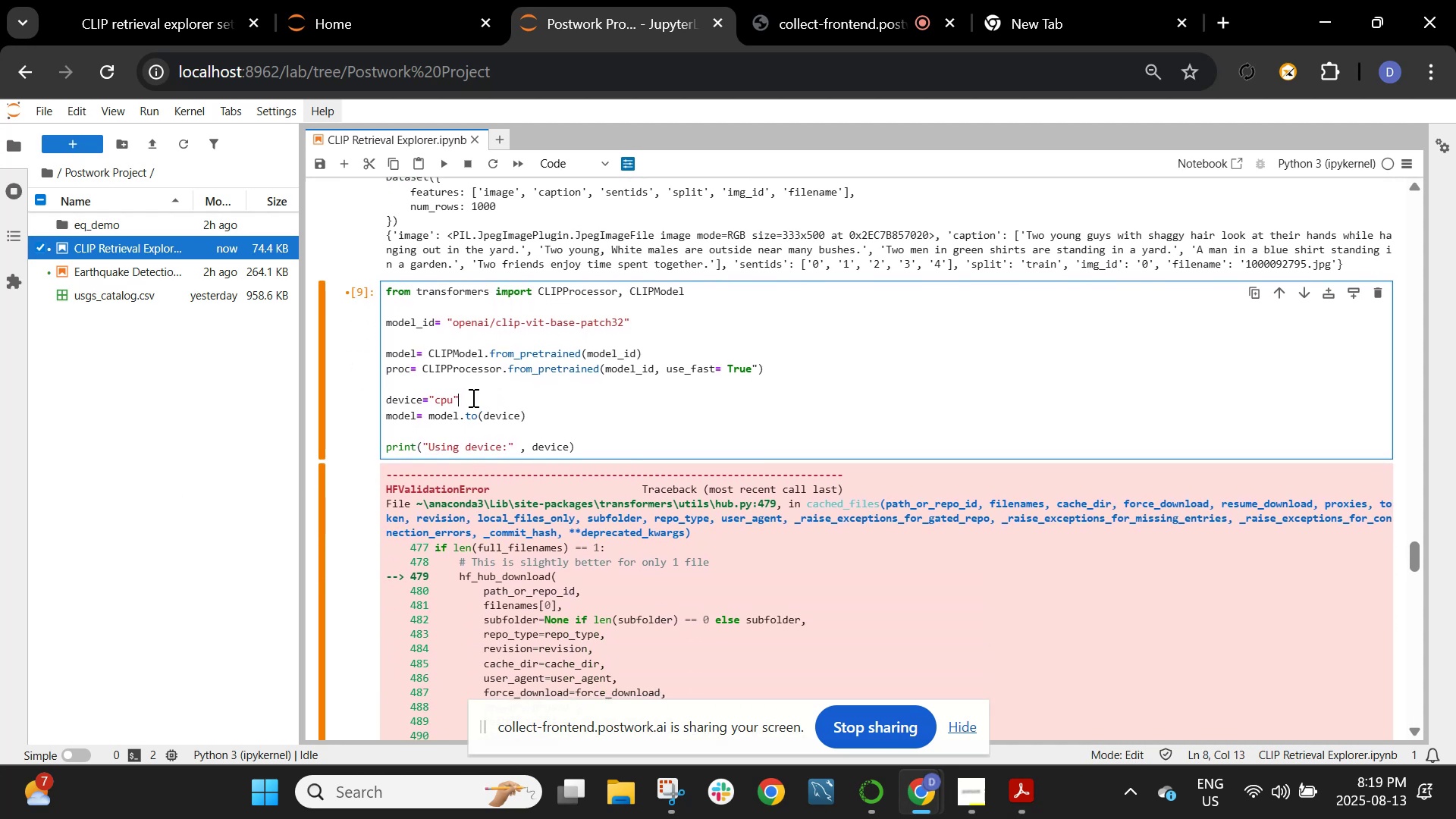 
double_click([472, 397])
 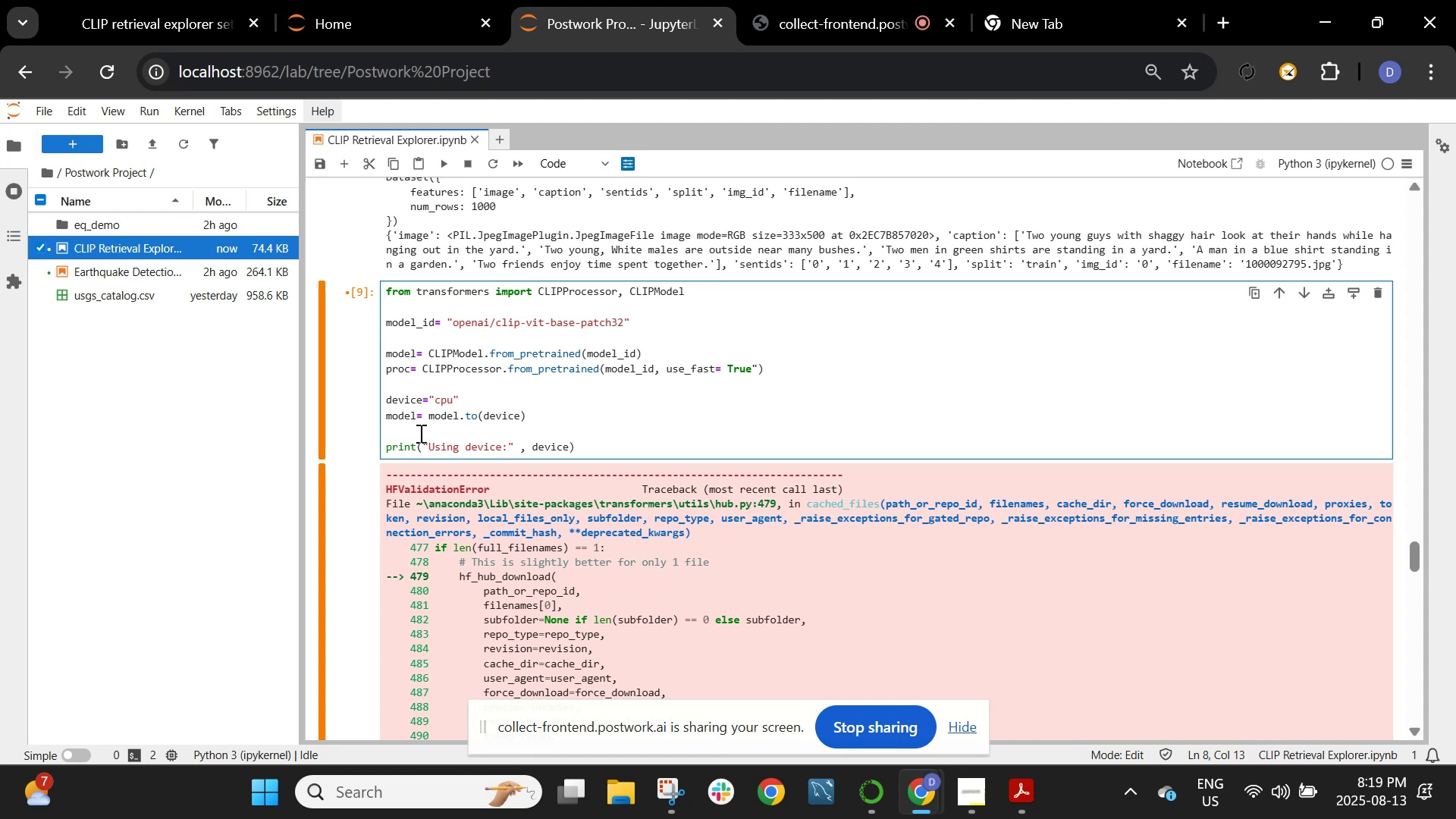 
key(Backspace)
key(Backspace)
key(Backspace)
key(Backspace)
key(Backspace)
type(torch.devoce)
key(Backspace)
key(Backspace)
key(Backspace)
type(ice(")
 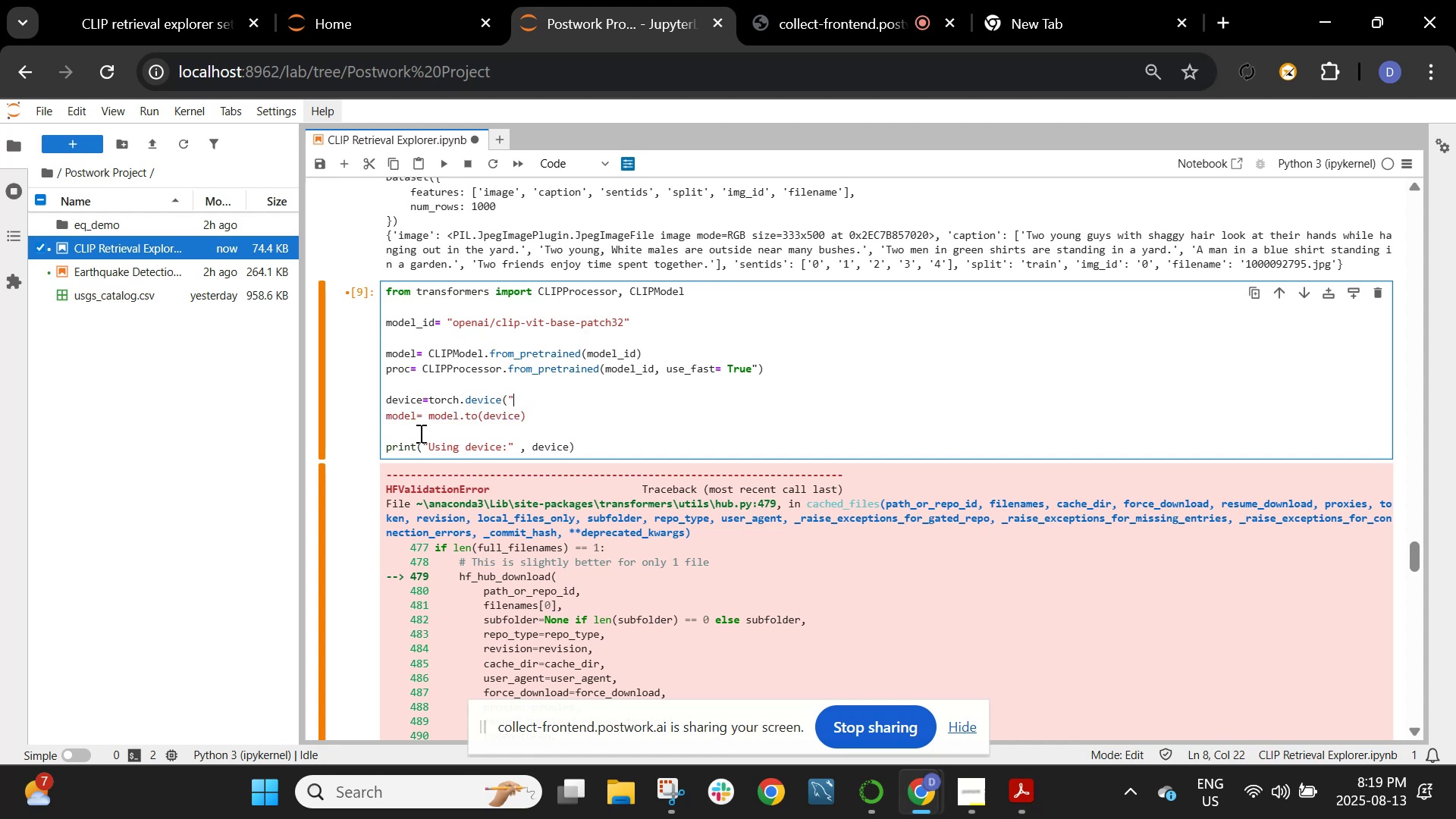 
type(cis)
key(Backspace)
key(Backspace)
type(us)
key(Backspace)
type(da" if torch.cuda.is_available() else "cpu"))
 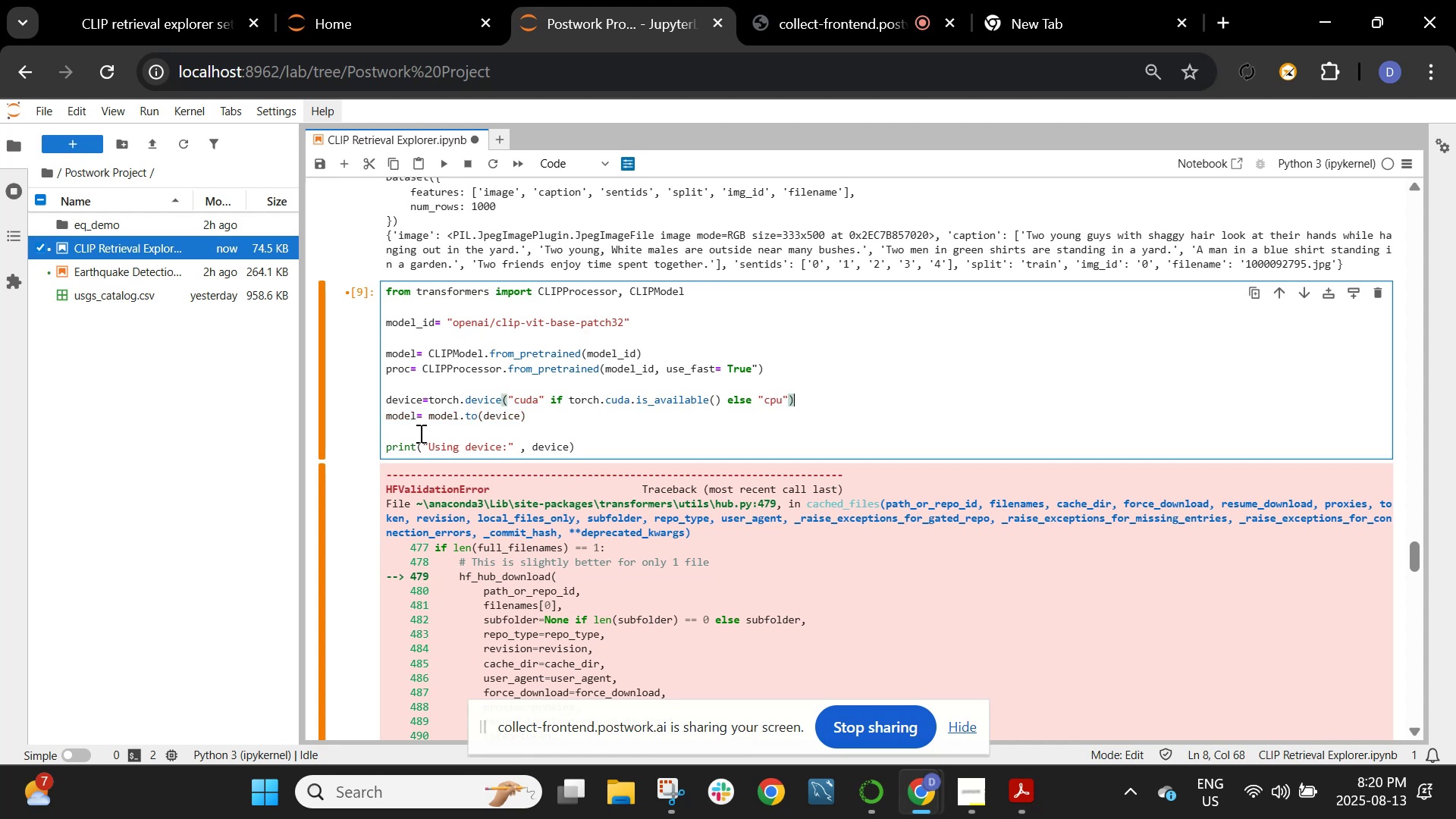 
key(Enter)
 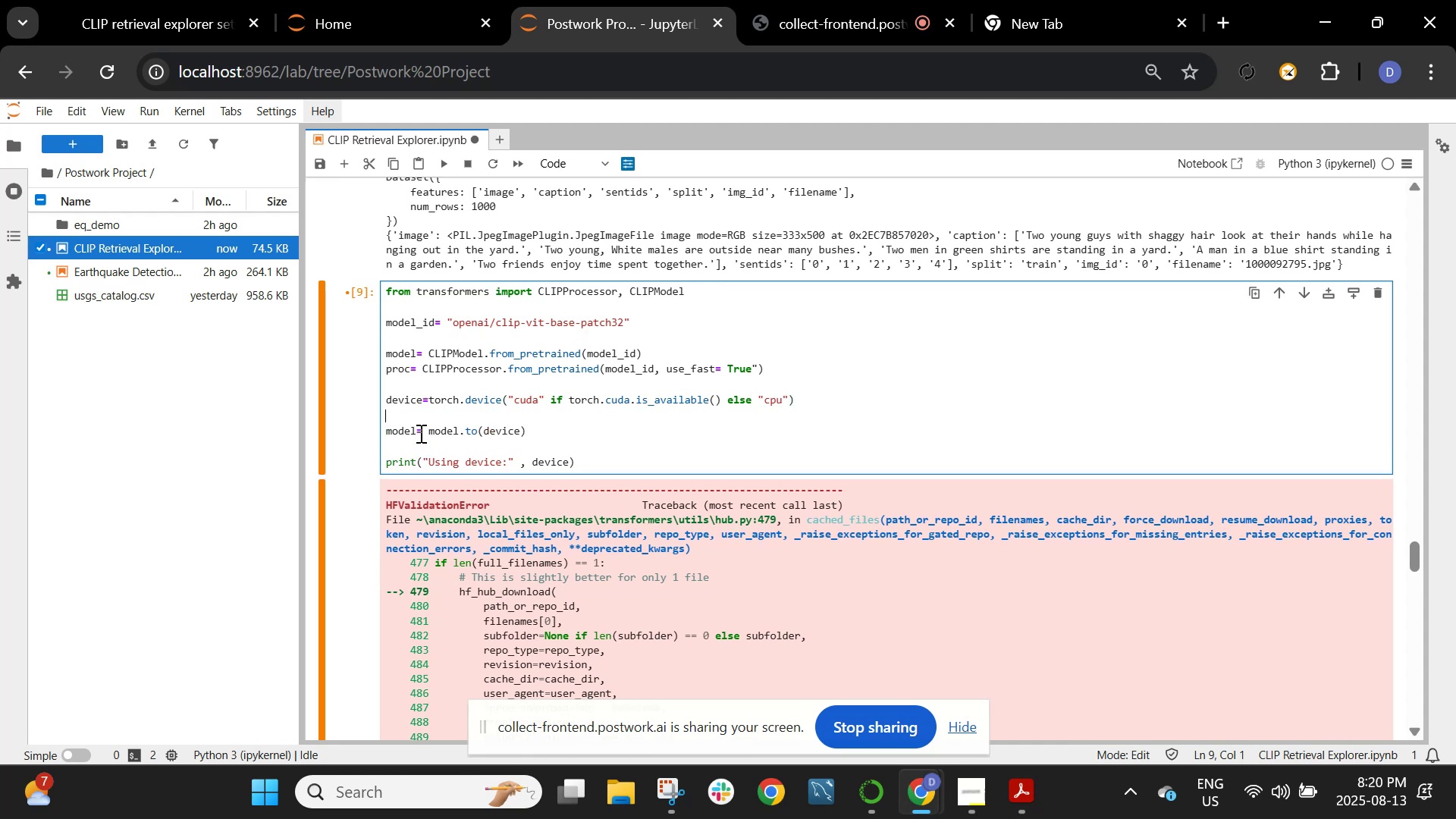 
key(Backspace)
 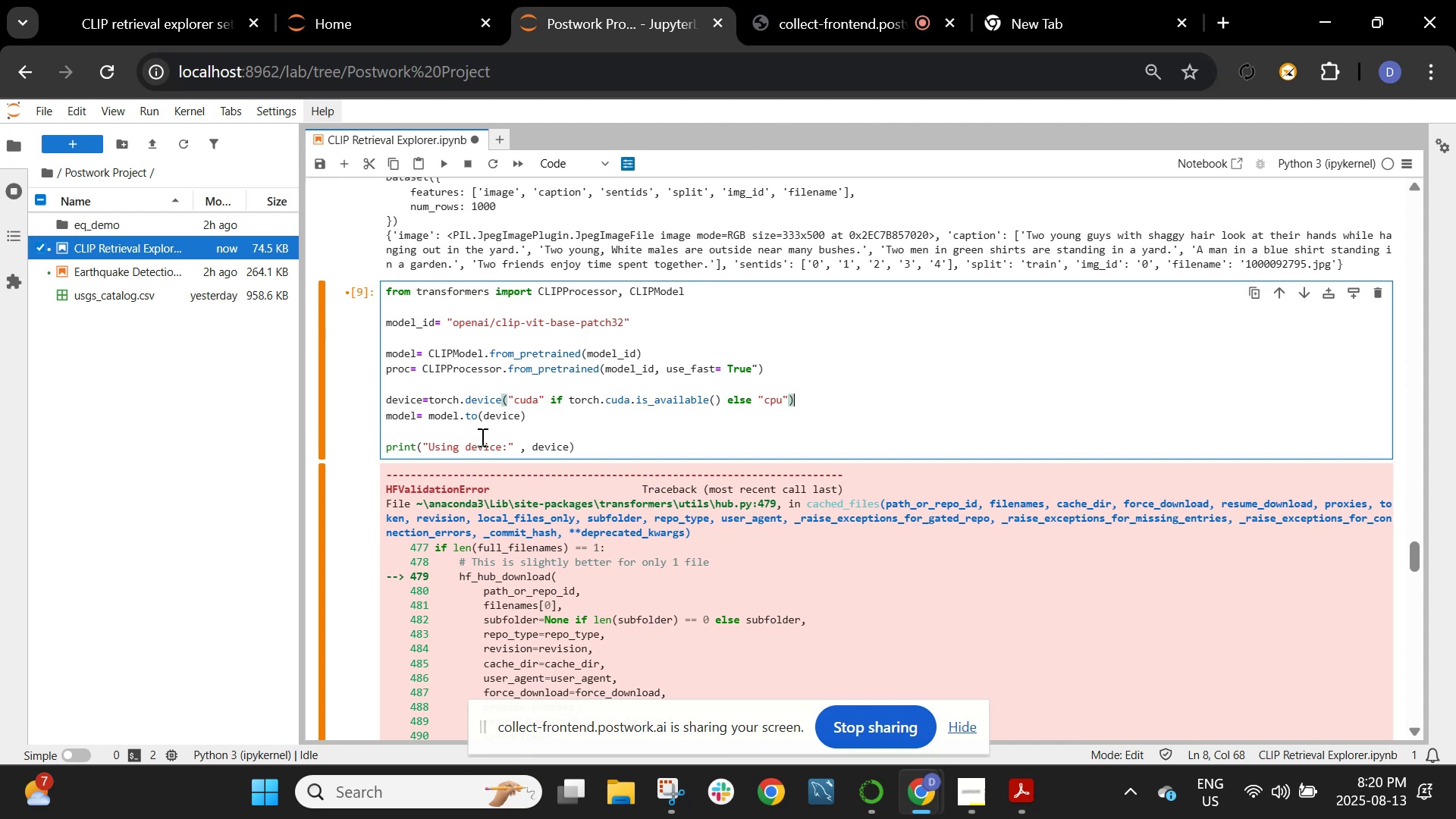 
left_click([505, 450])
 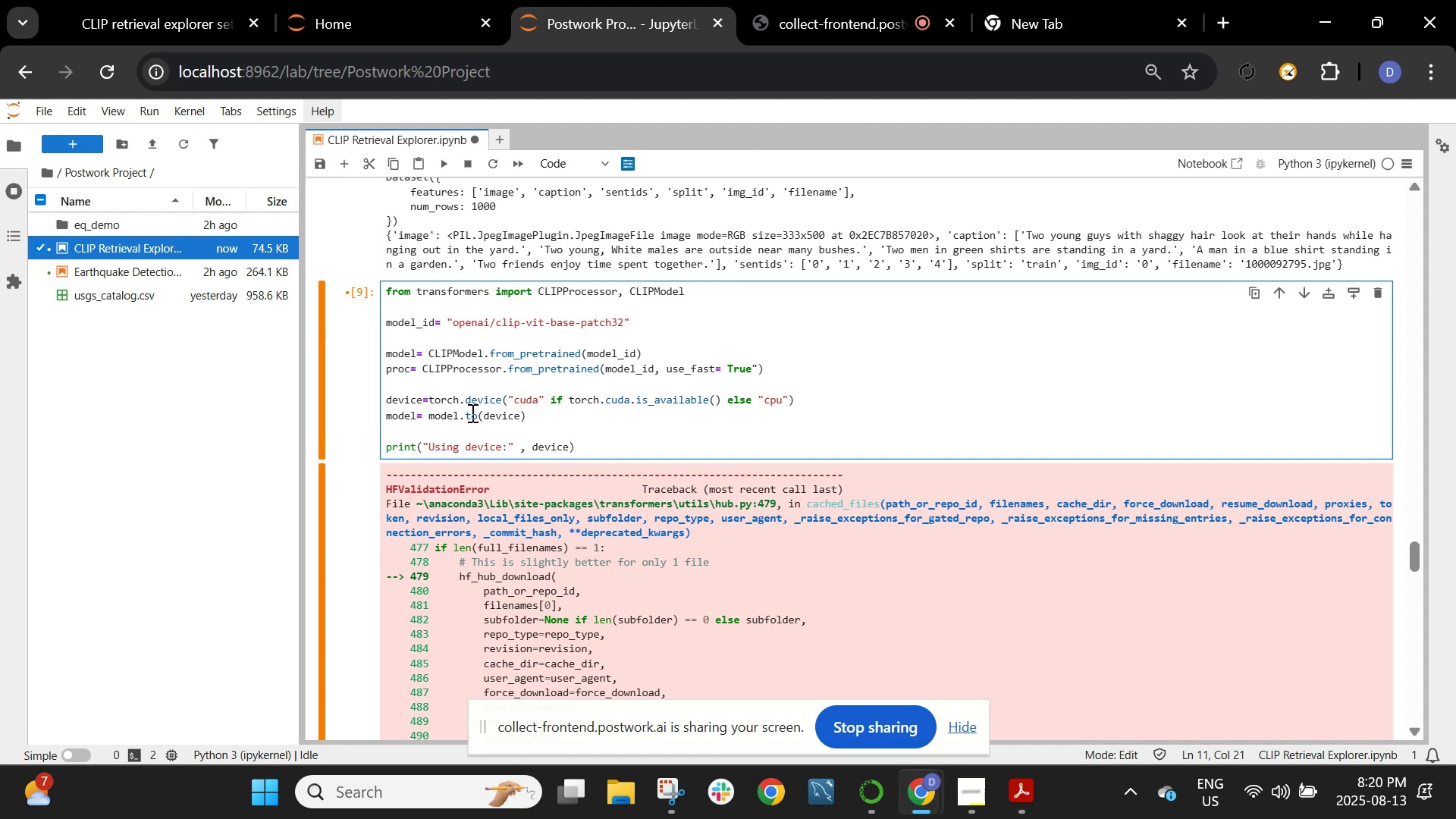 
hold_key(key=Backspace, duration=0.69)
 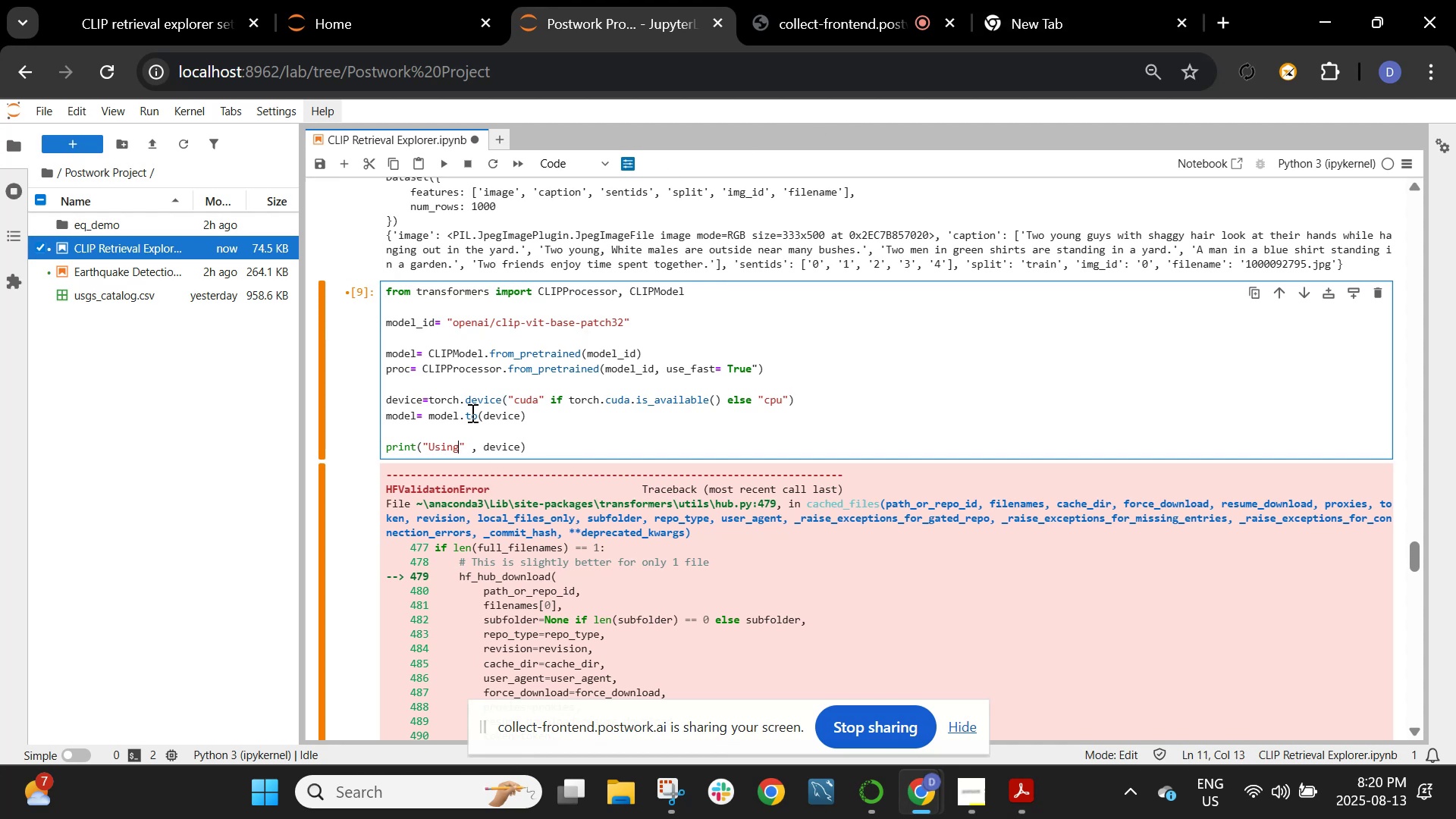 
key(Backspace)
key(Backspace)
key(Backspace)
key(Backspace)
key(Backspace)
key(Backspace)
type(Device:)
 